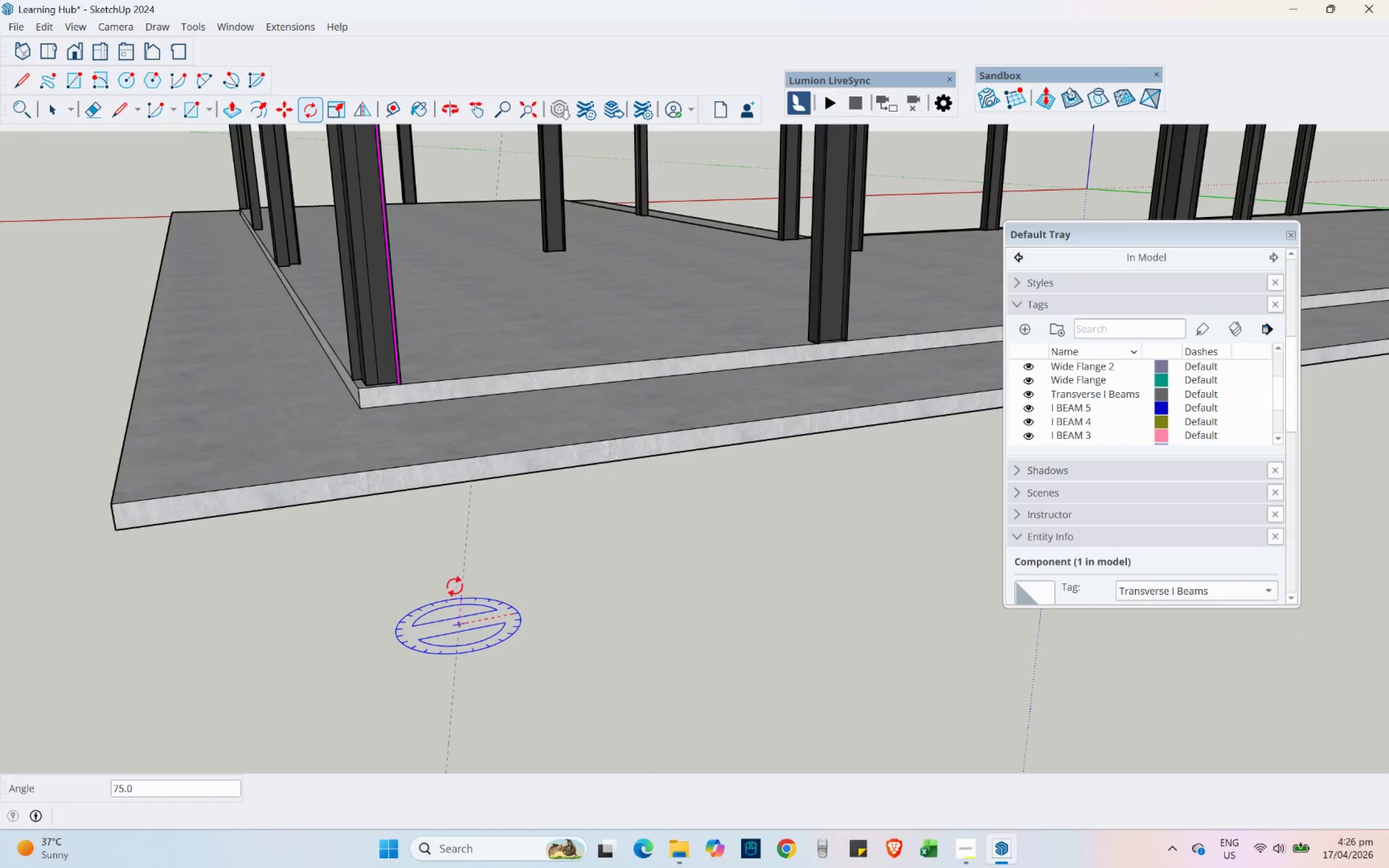 
left_click([436, 580])
 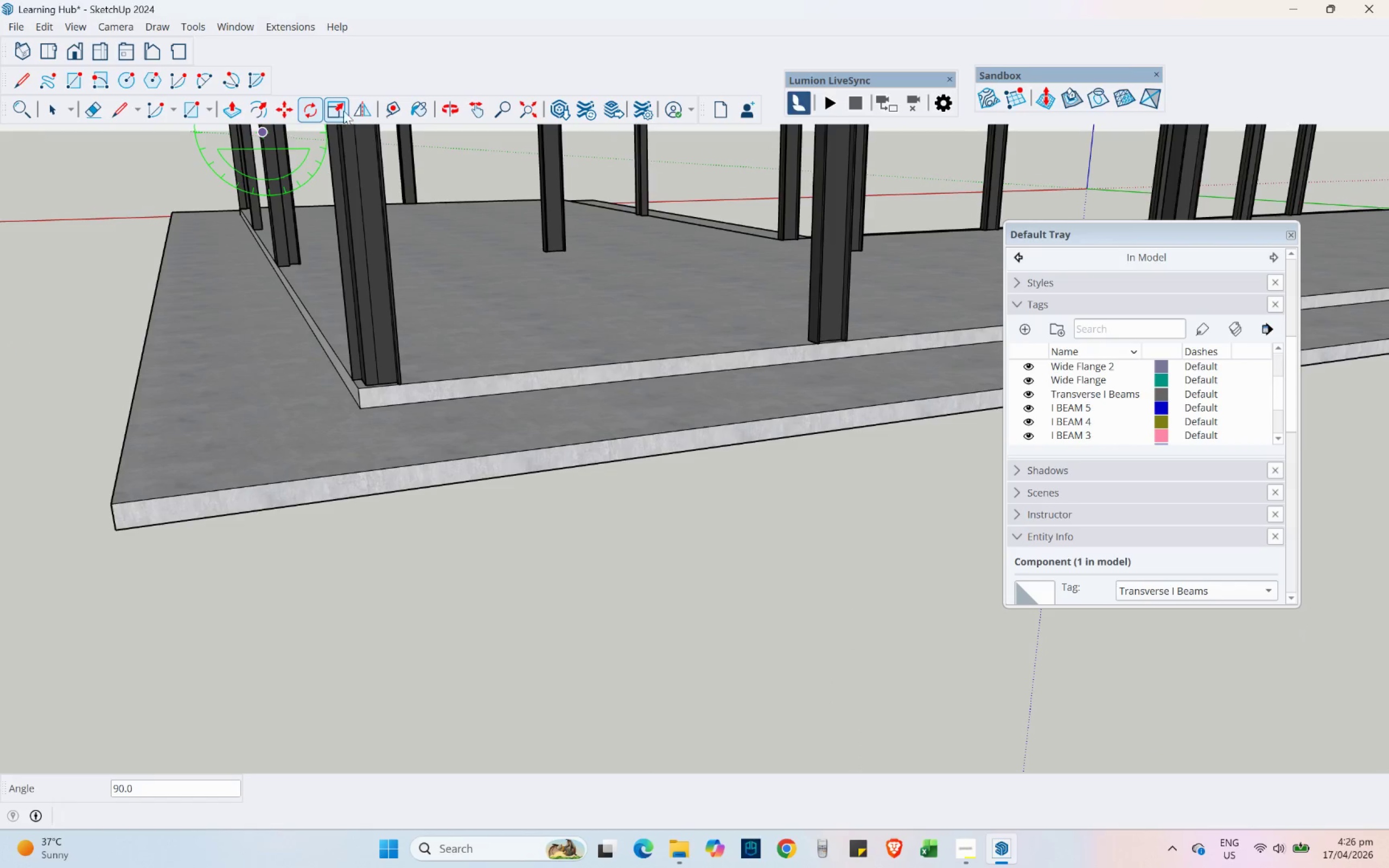 
left_click([281, 104])
 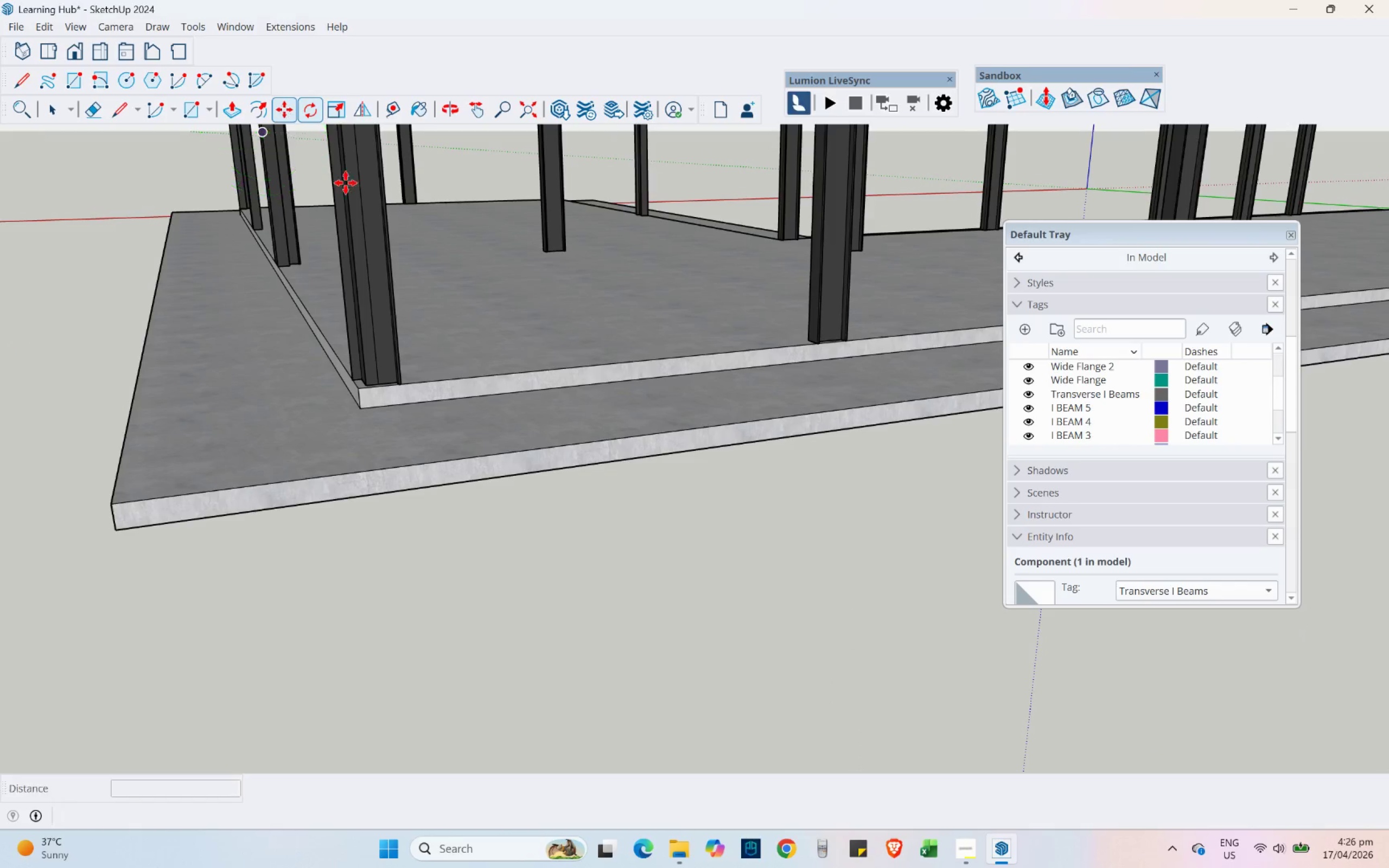 
scroll: coordinate [257, 488], scroll_direction: up, amount: 12.0
 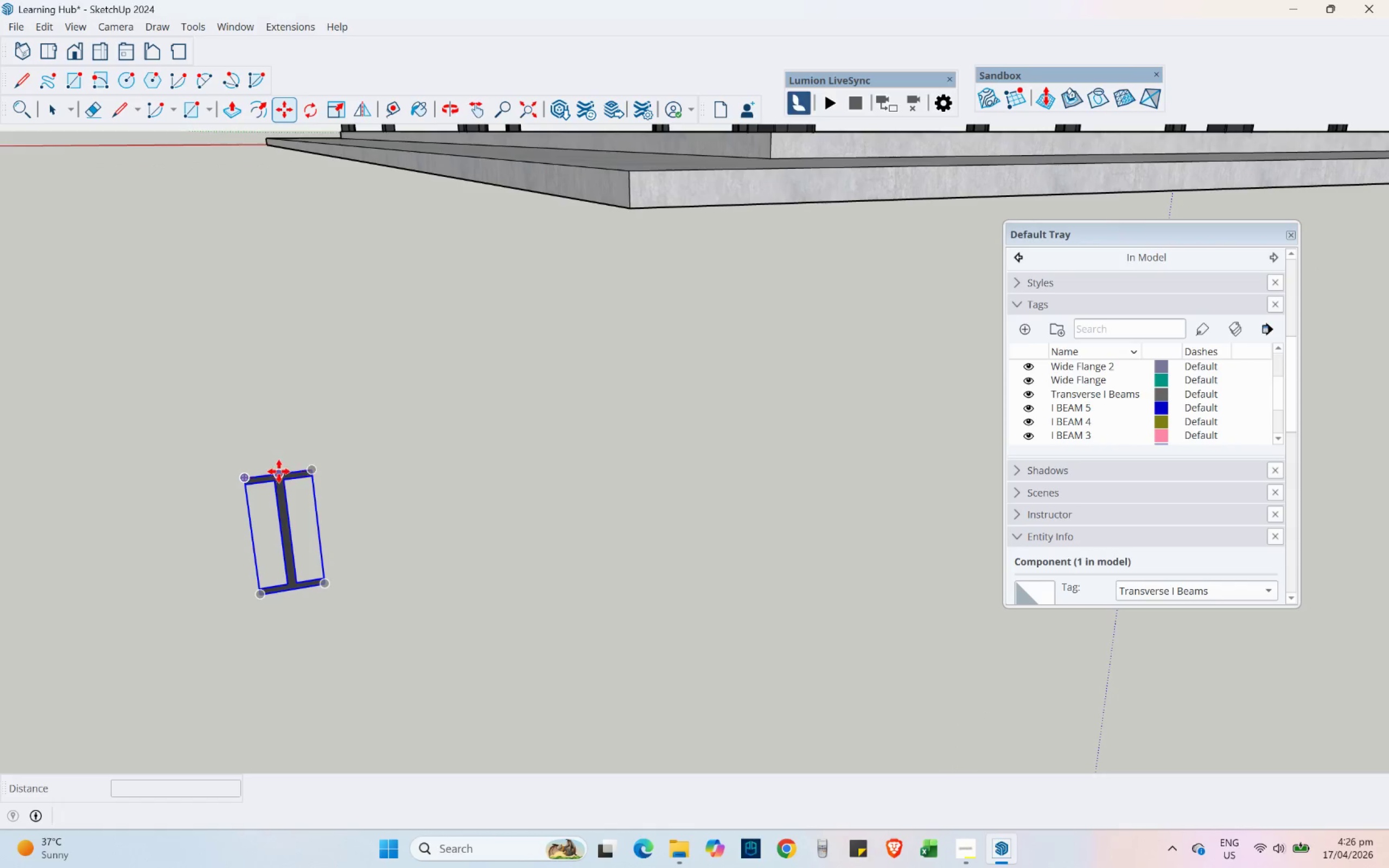 
left_click([279, 471])
 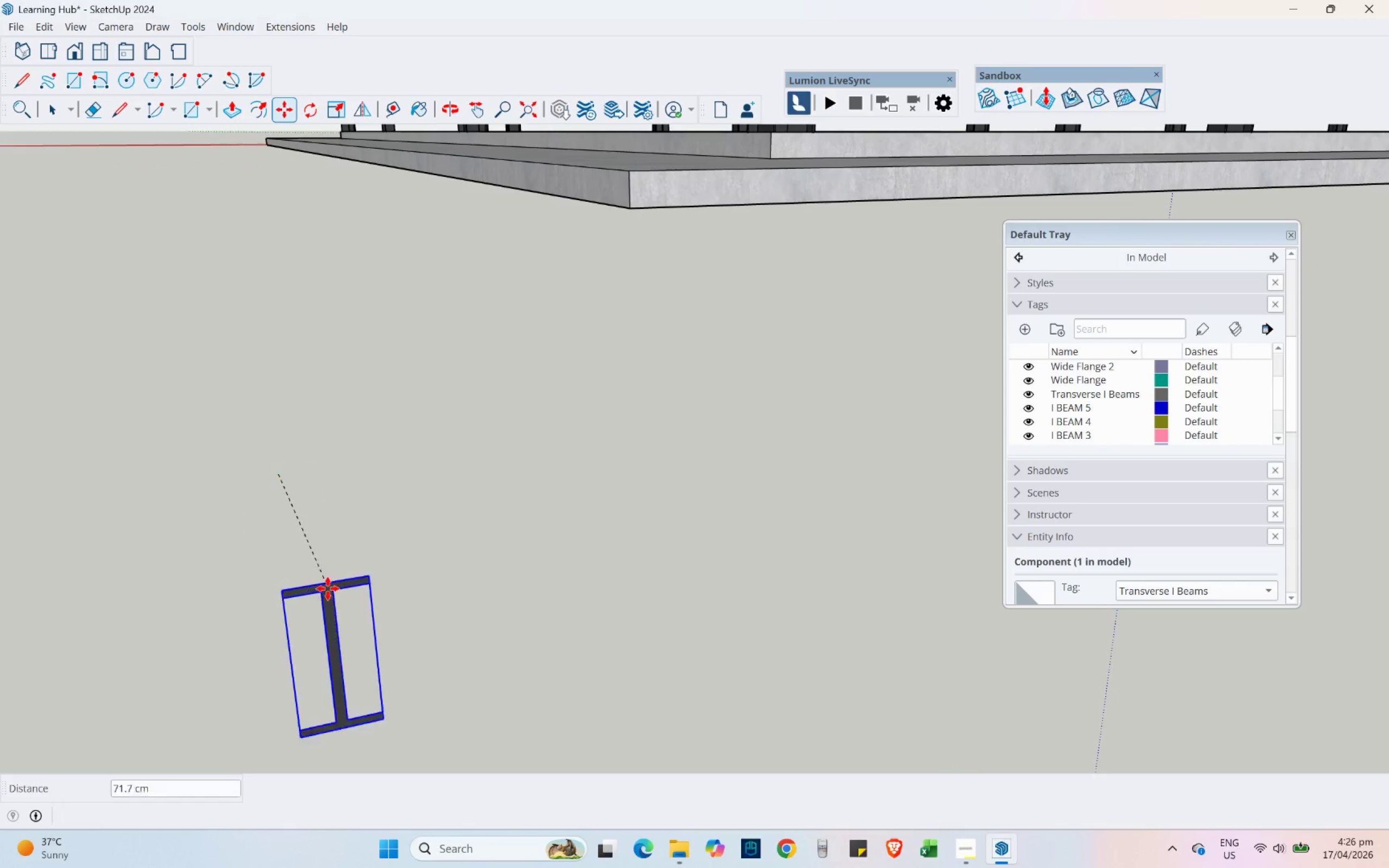 
key(Shift+ShiftLeft)
 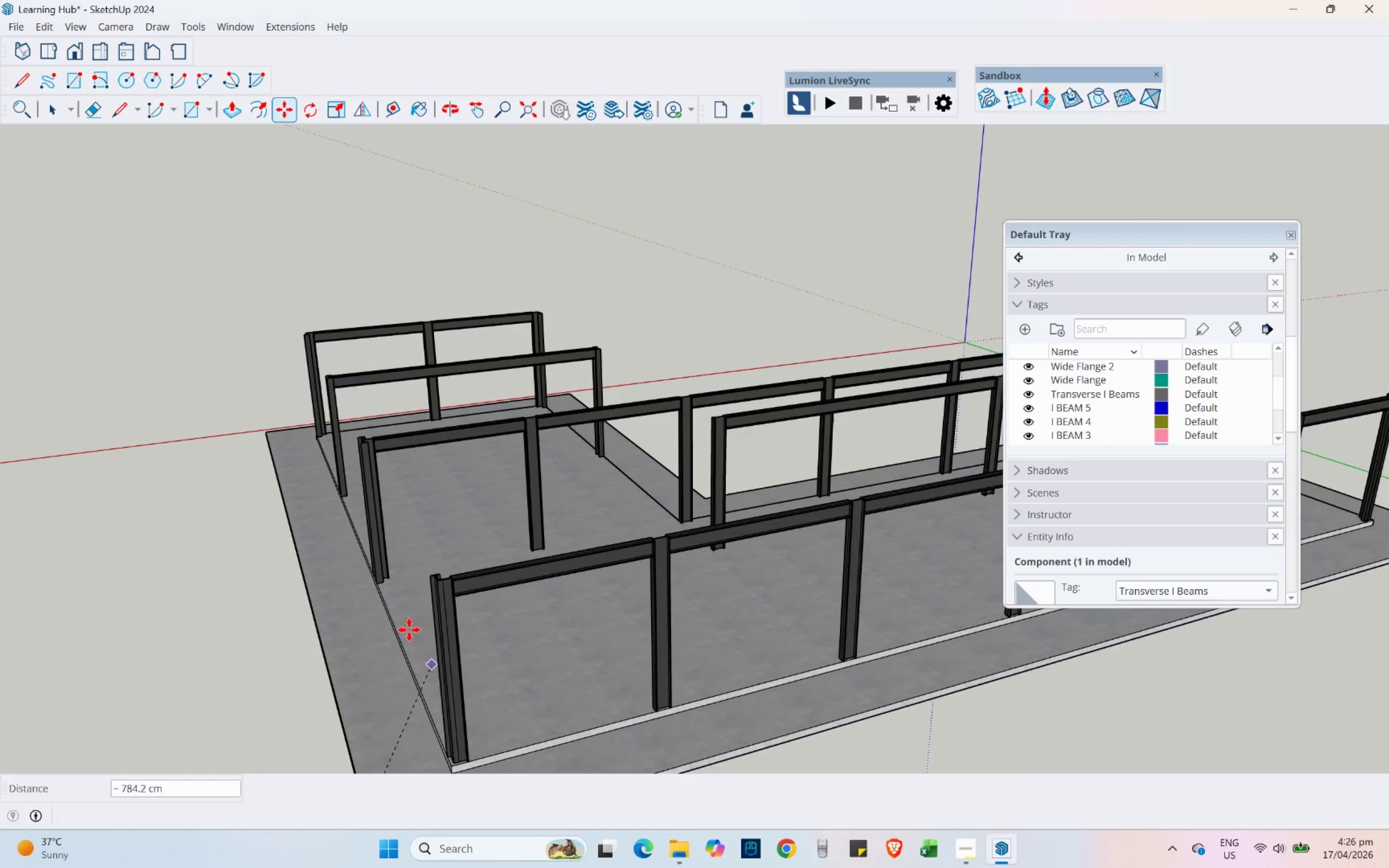 
scroll: coordinate [326, 616], scroll_direction: down, amount: 23.0
 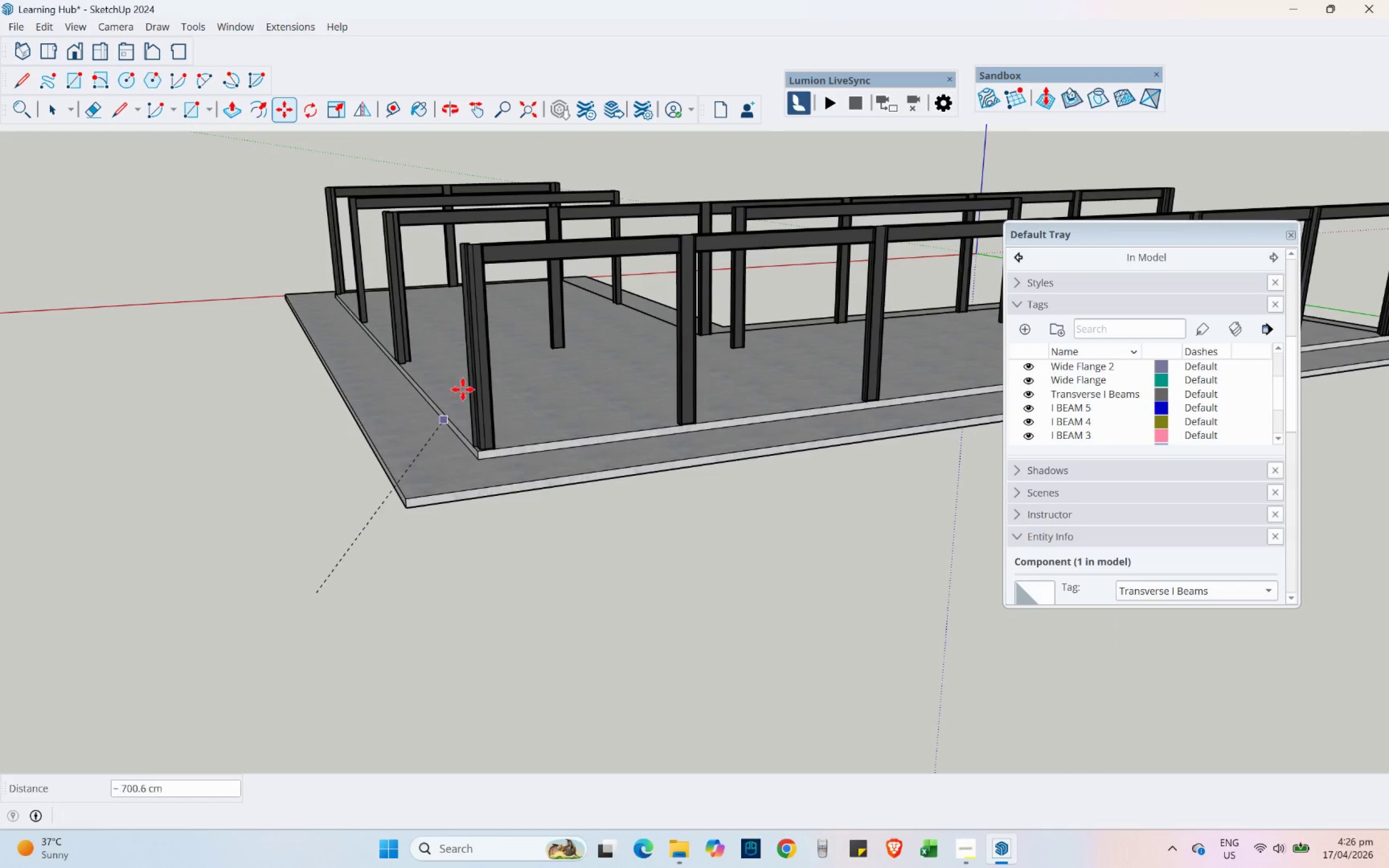 
scroll: coordinate [253, 293], scroll_direction: up, amount: 34.0
 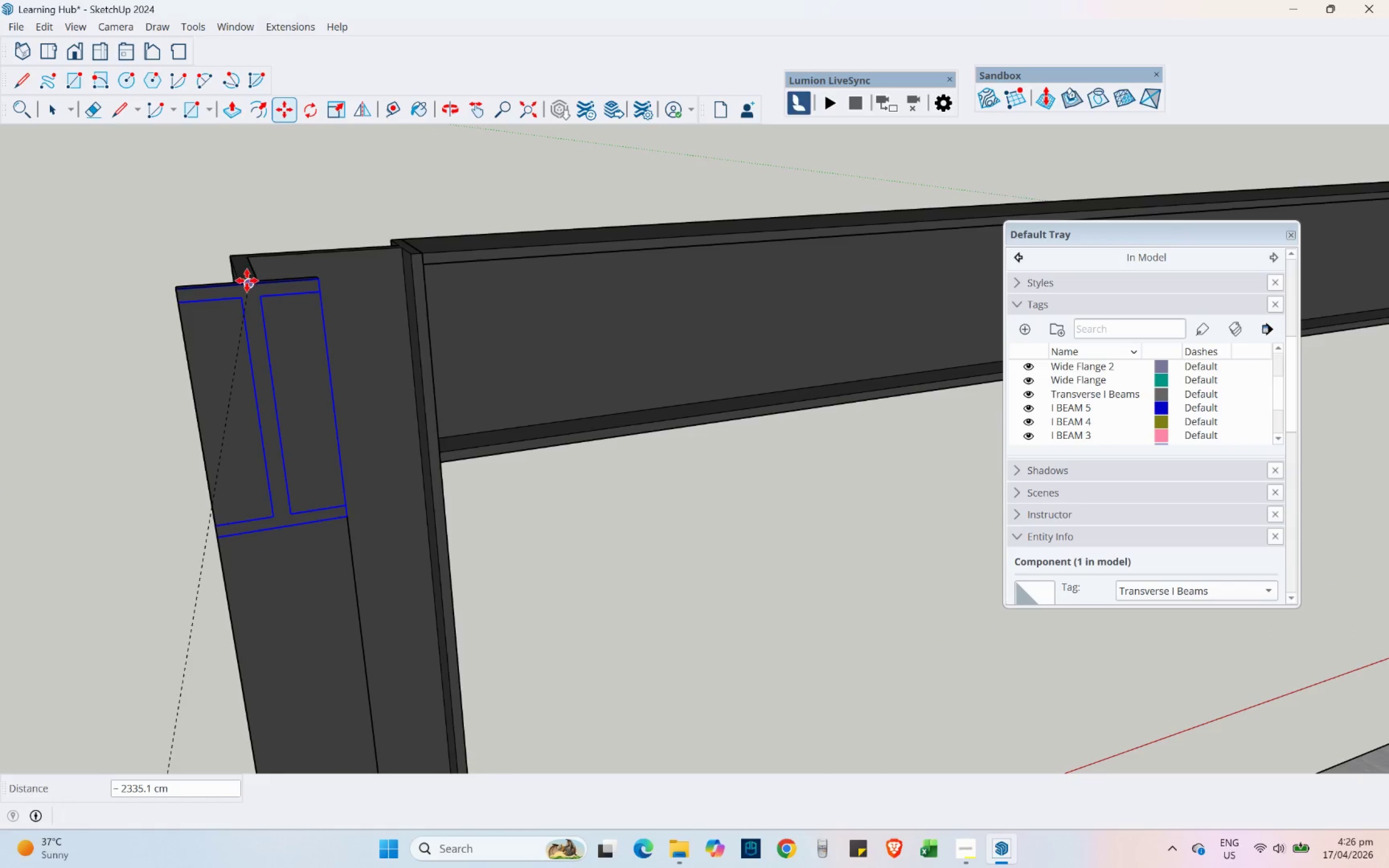 
left_click([247, 280])
 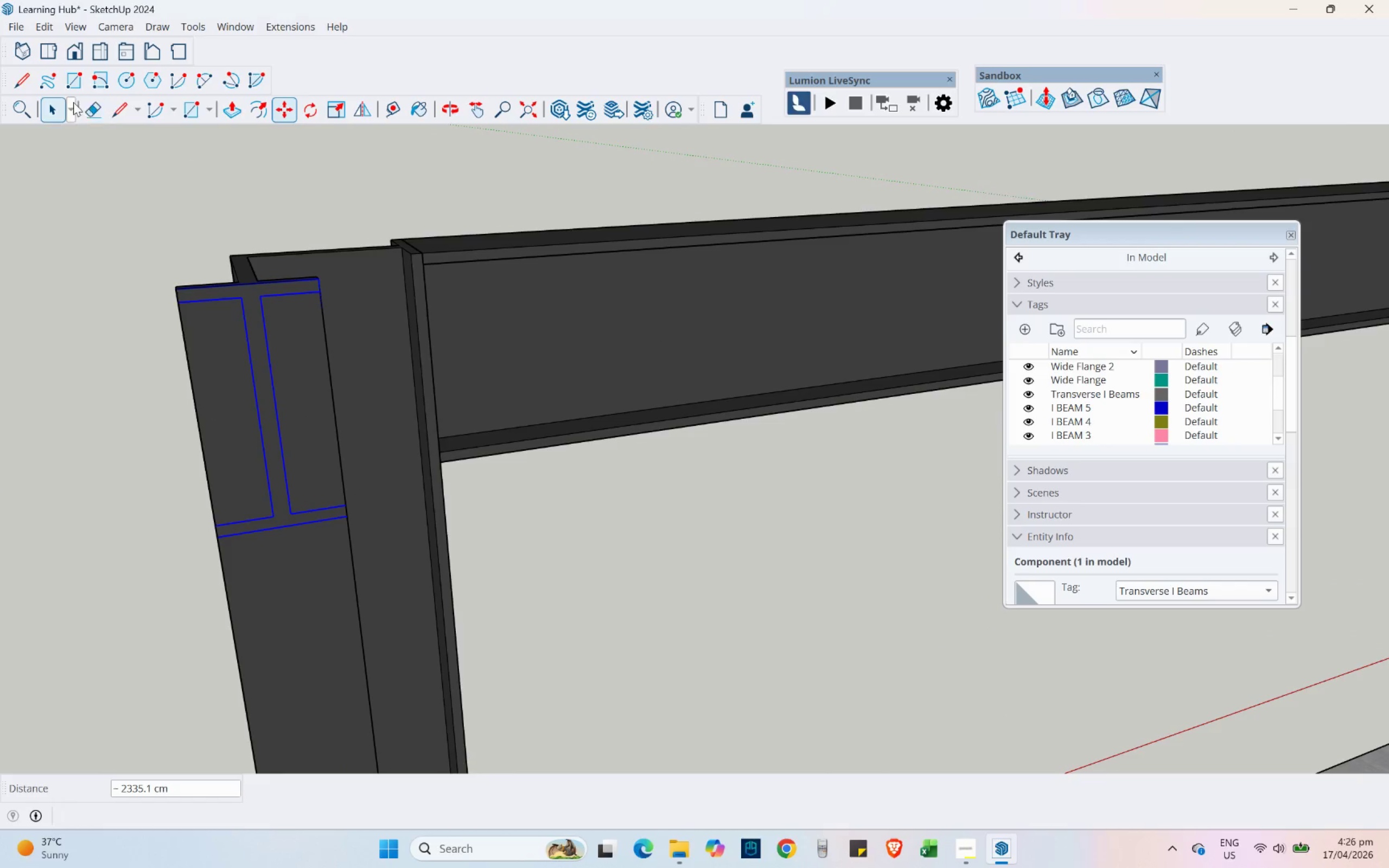 
left_click([55, 104])
 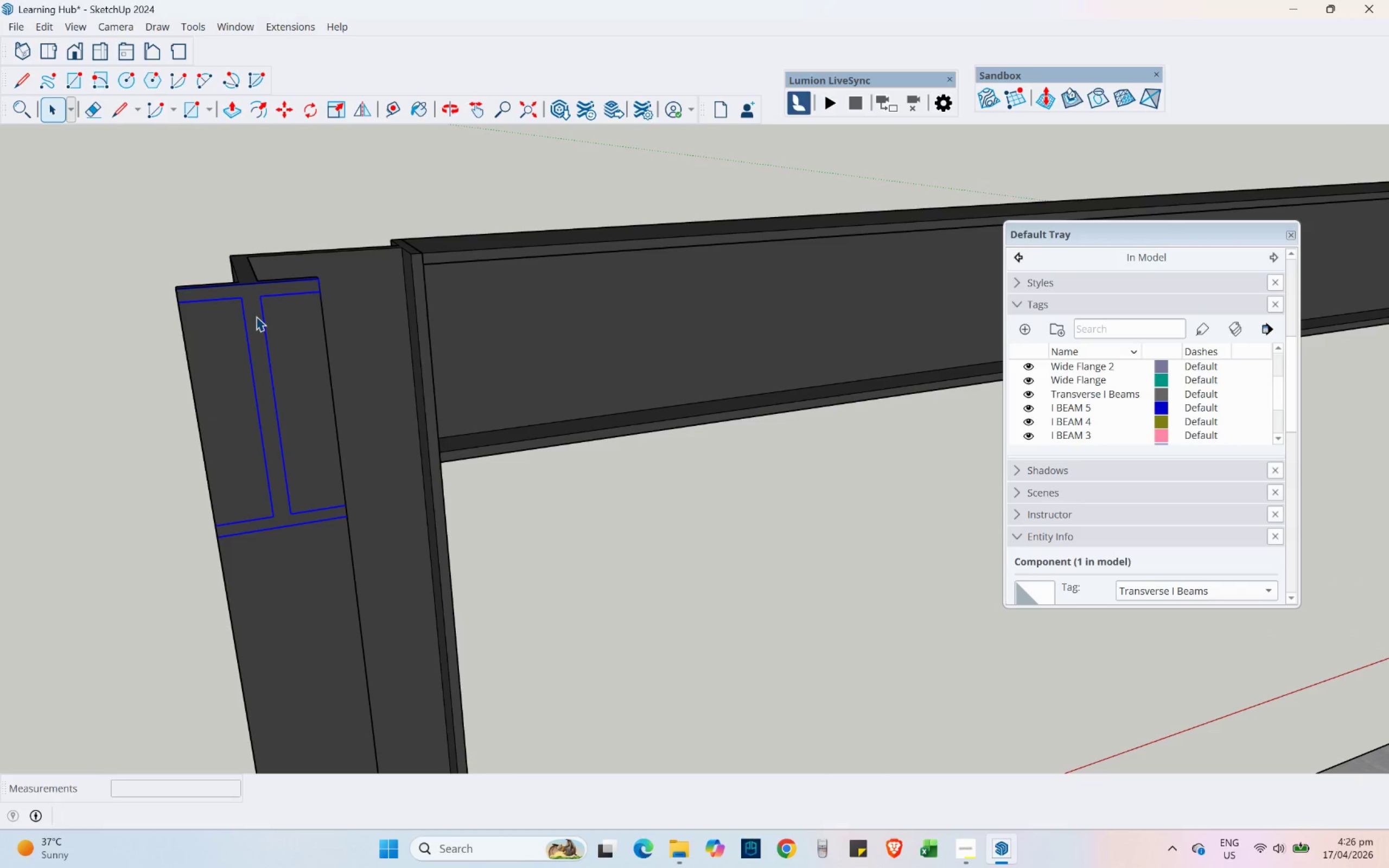 
double_click([256, 316])
 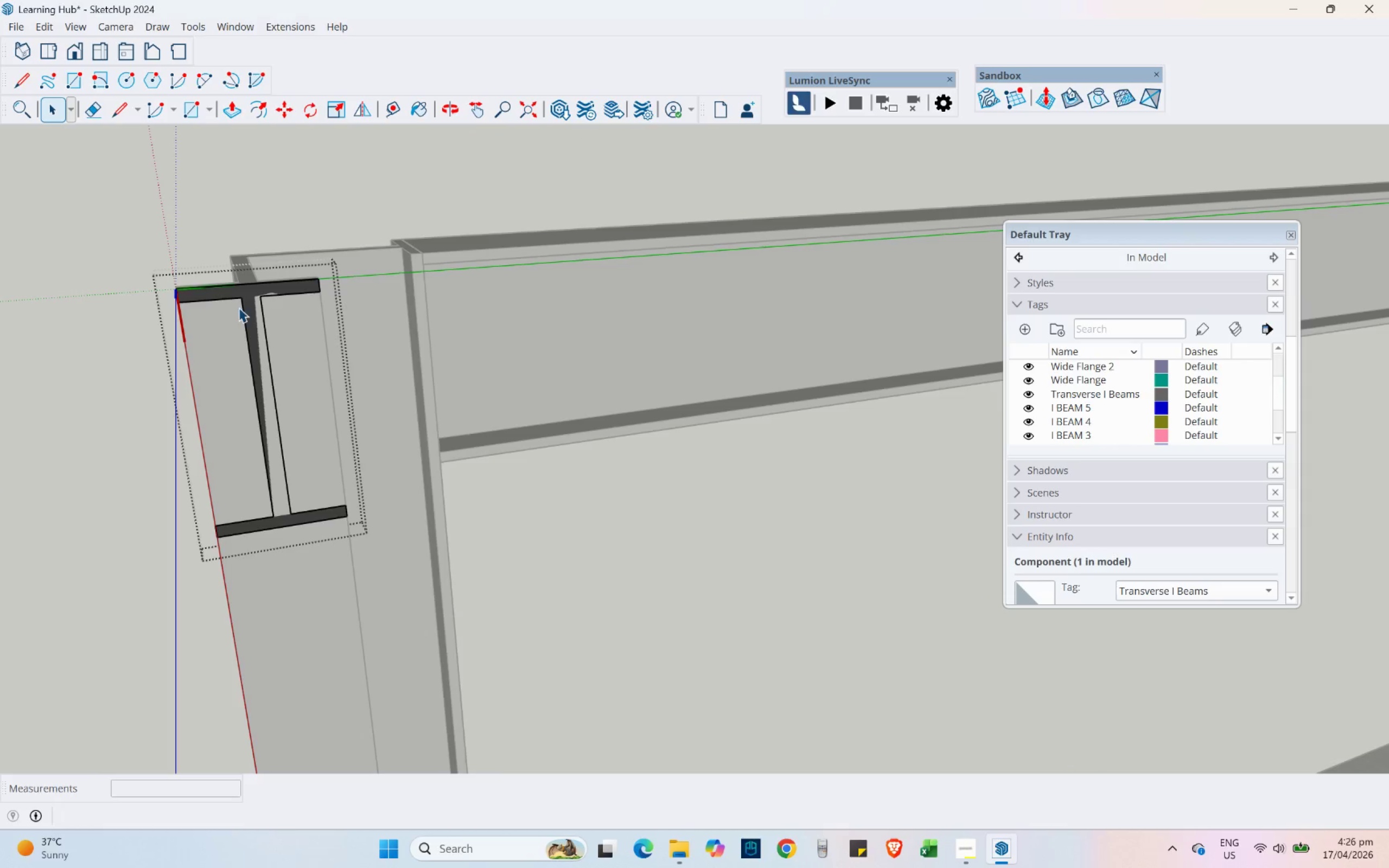 
left_click_drag(start_coordinate=[120, 234], to_coordinate=[471, 680])
 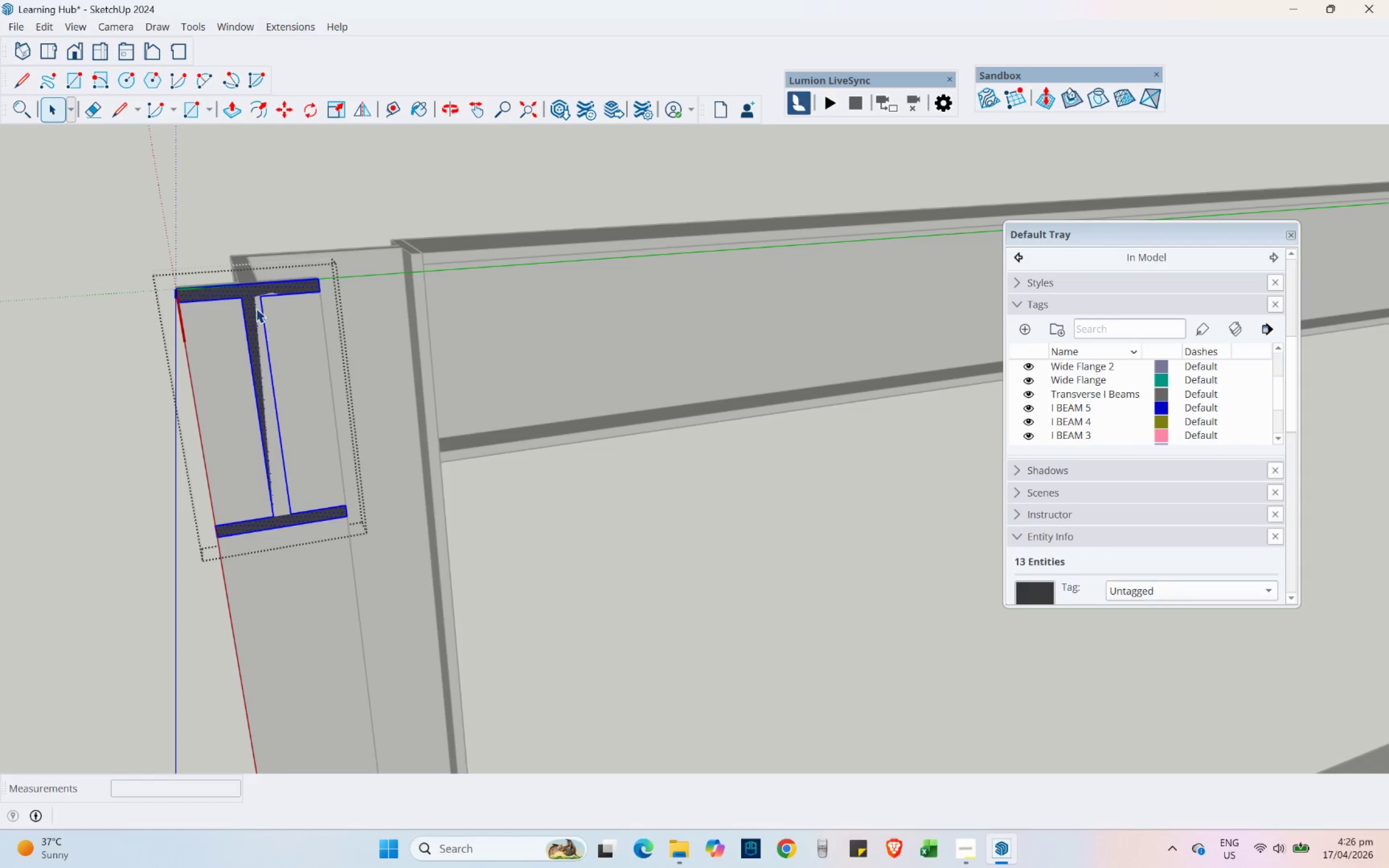 
right_click([250, 289])
 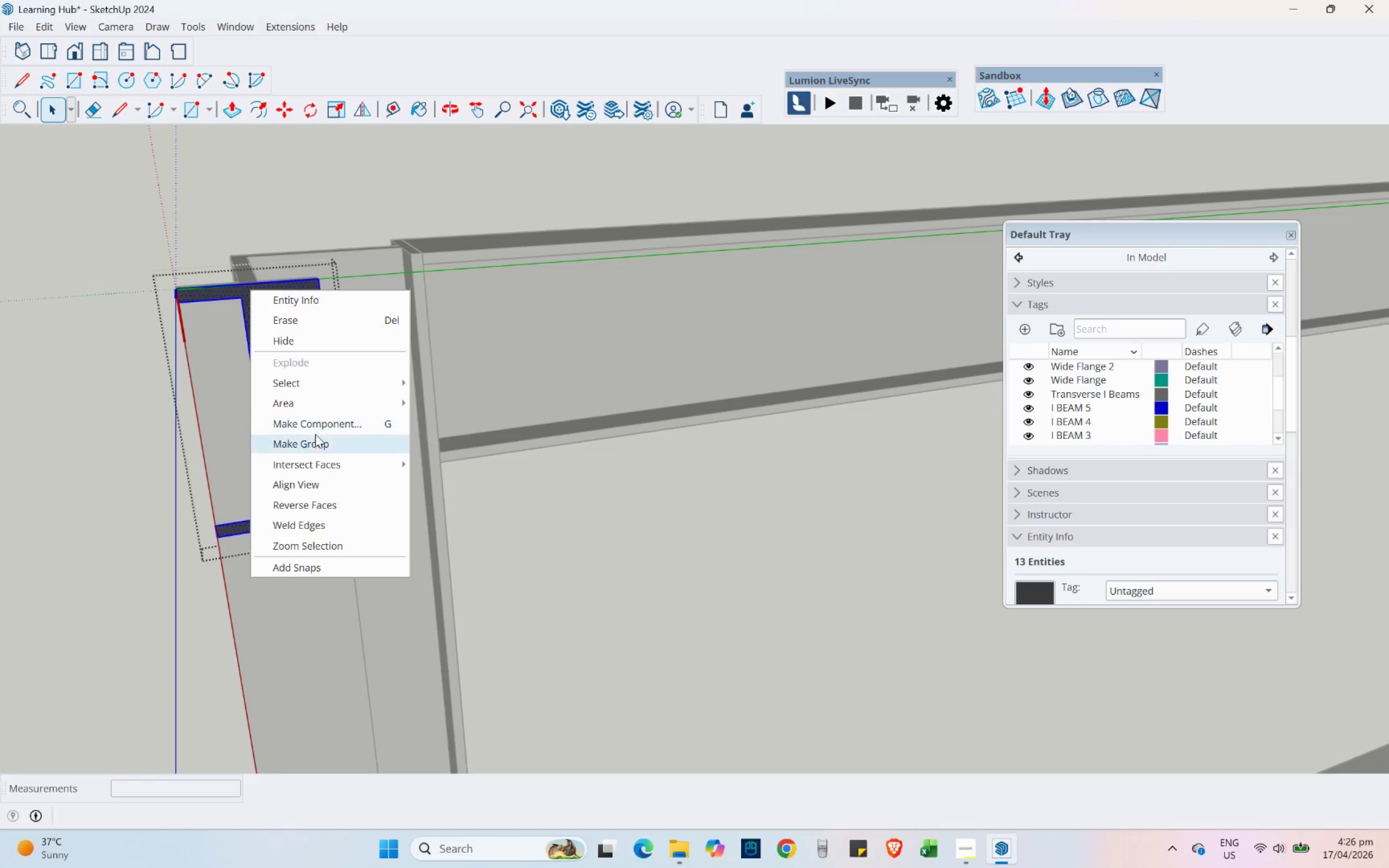 
left_click([317, 443])
 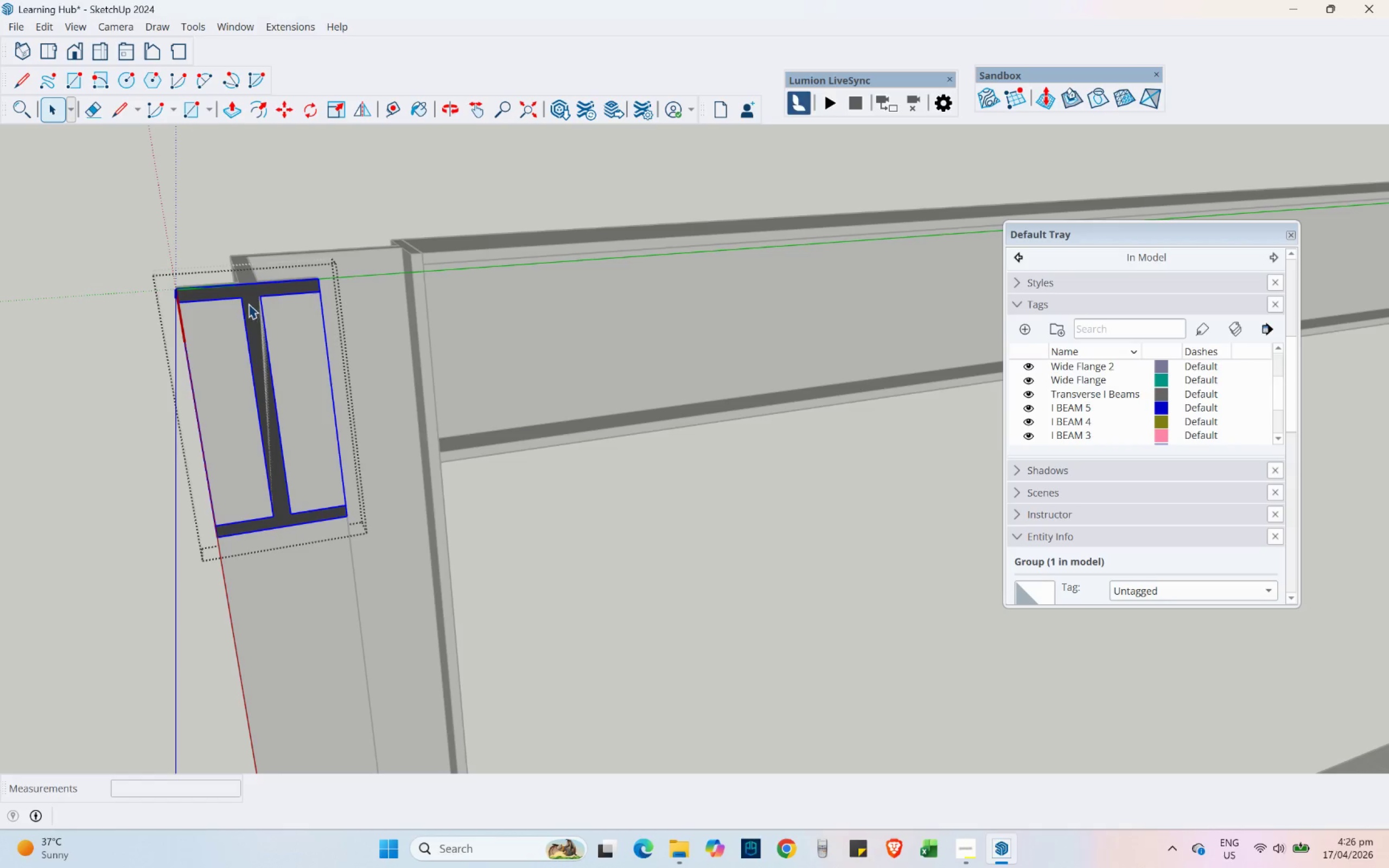 
double_click([251, 298])
 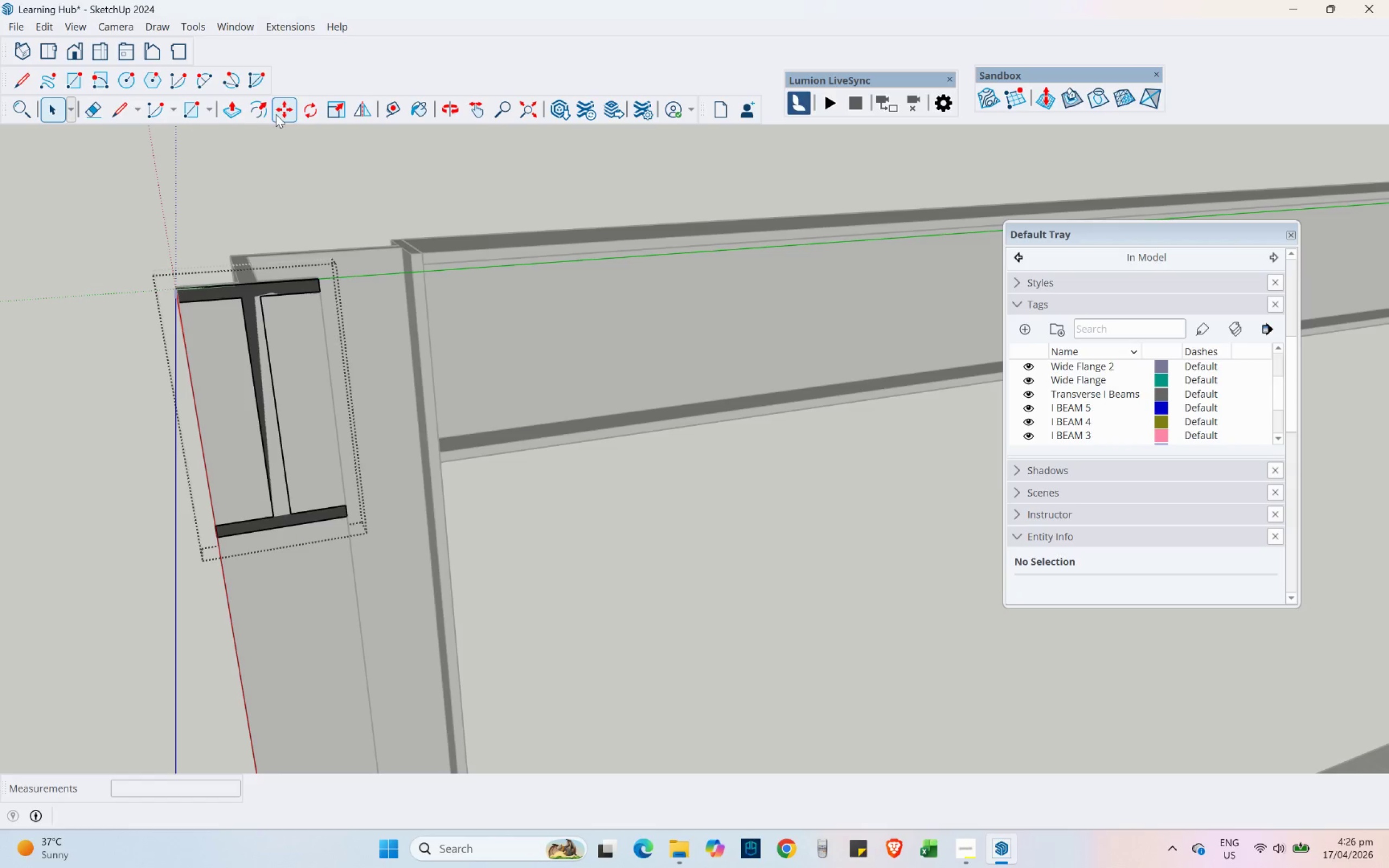 
left_click([232, 105])
 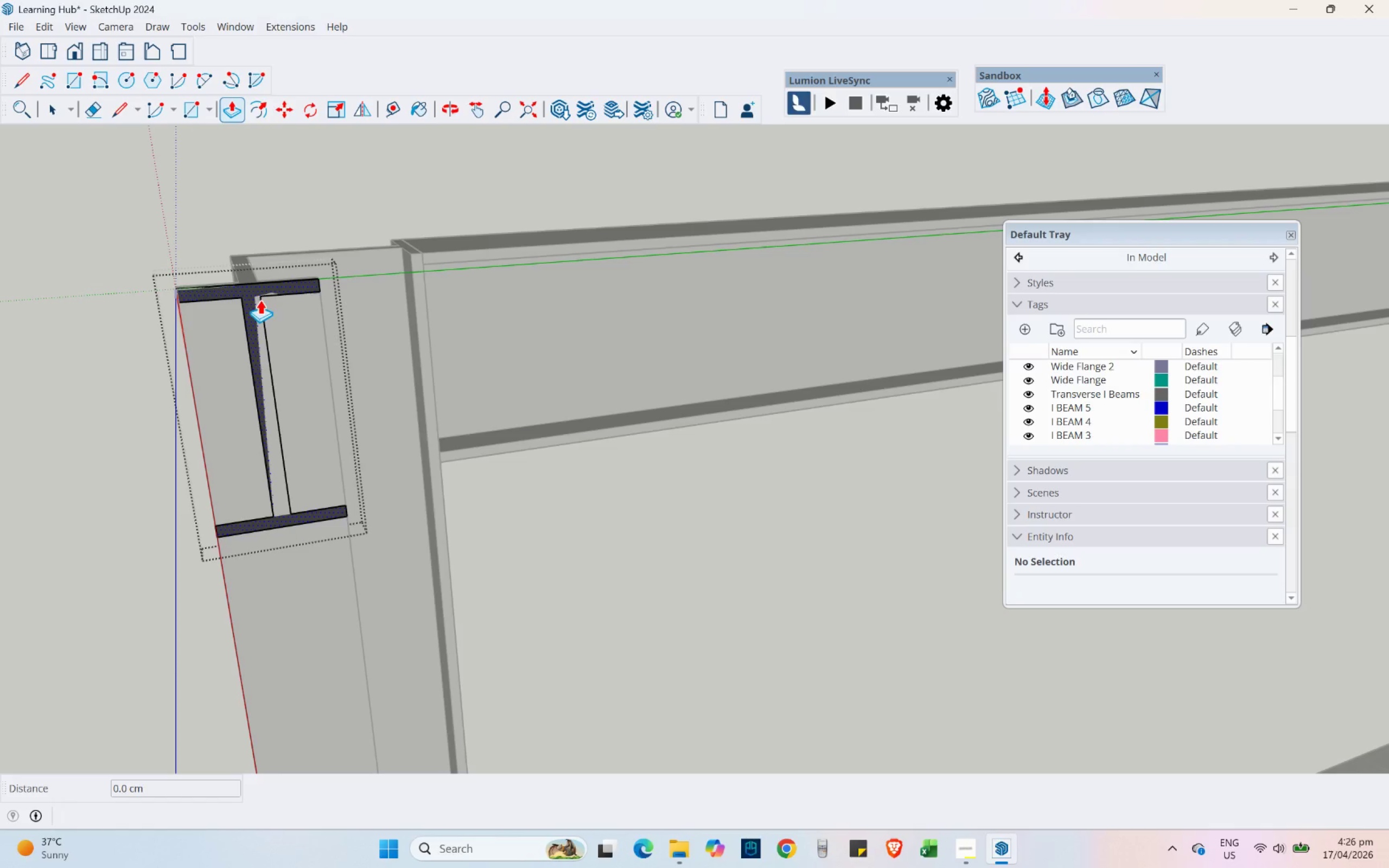 
left_click([260, 298])
 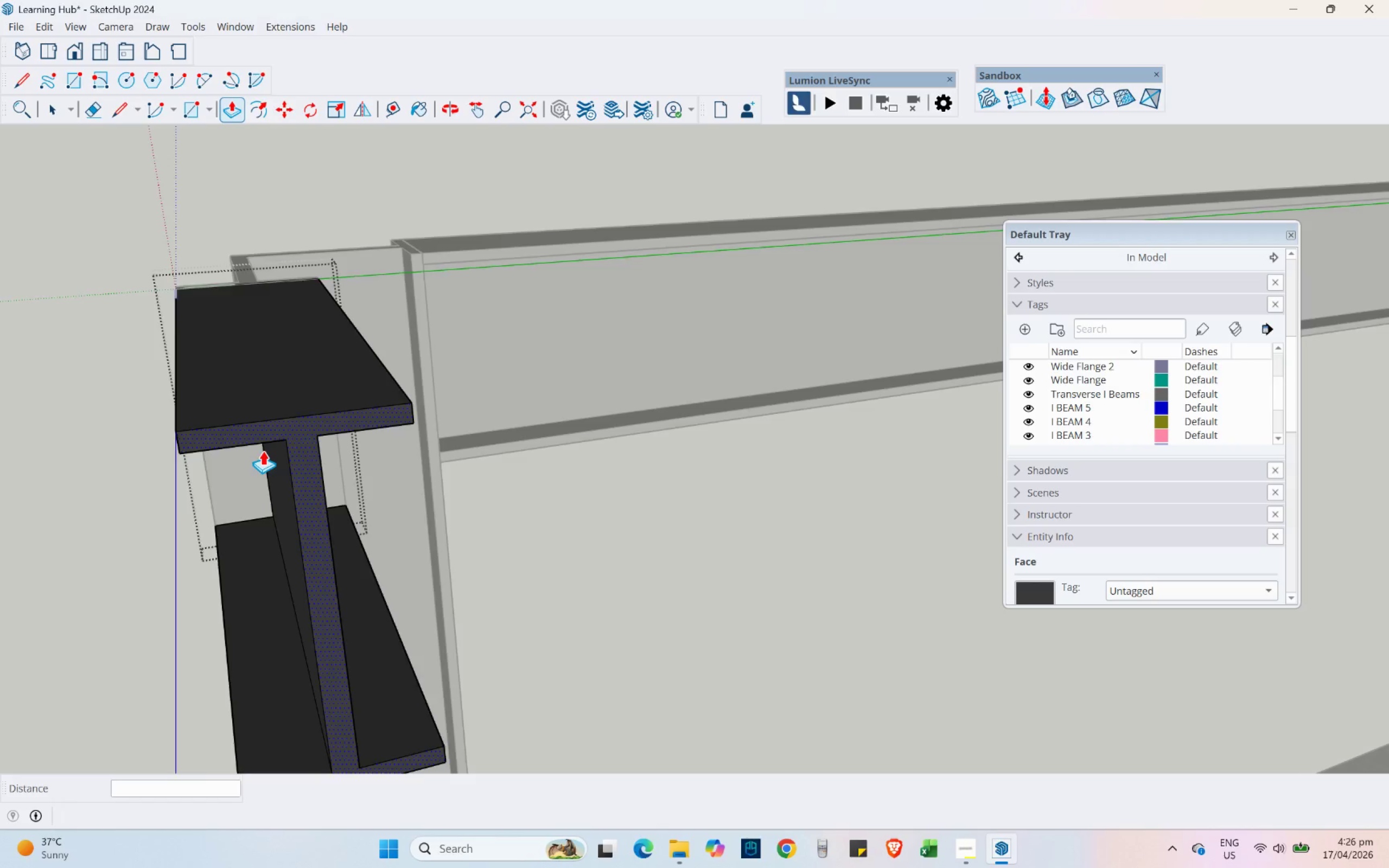 
scroll: coordinate [235, 343], scroll_direction: down, amount: 18.0
 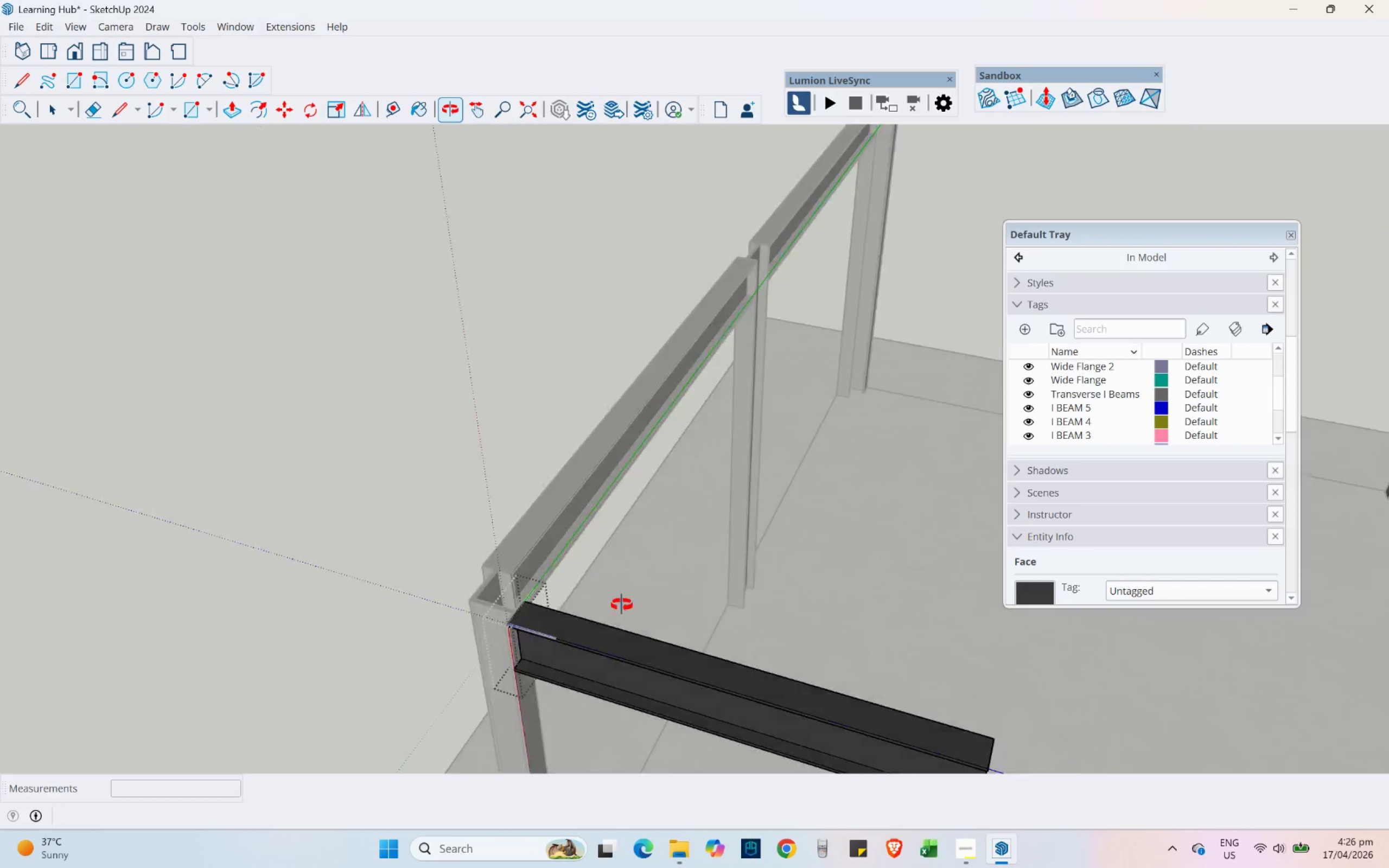 
key(Shift+ShiftLeft)
 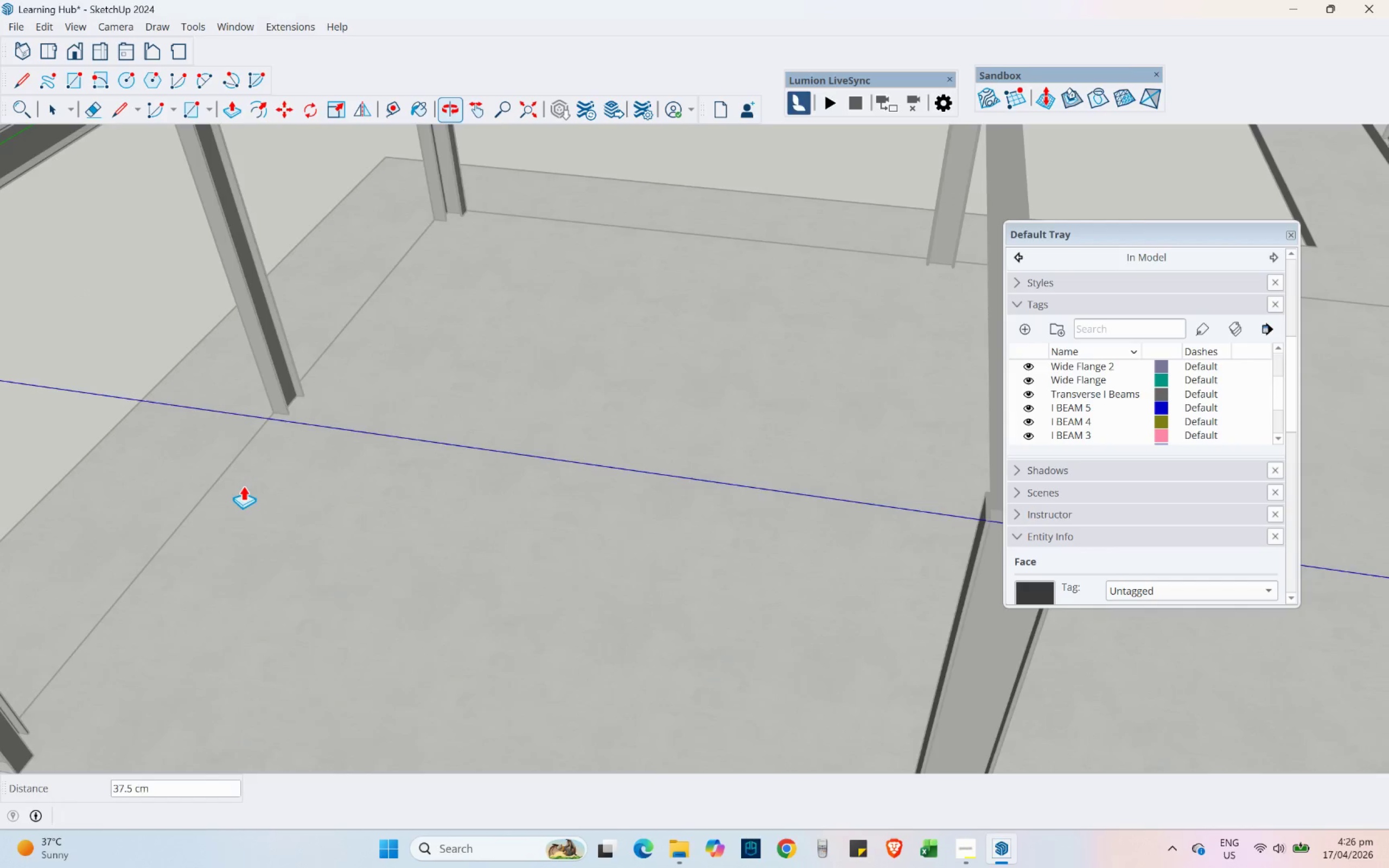 
scroll: coordinate [582, 484], scroll_direction: up, amount: 6.0
 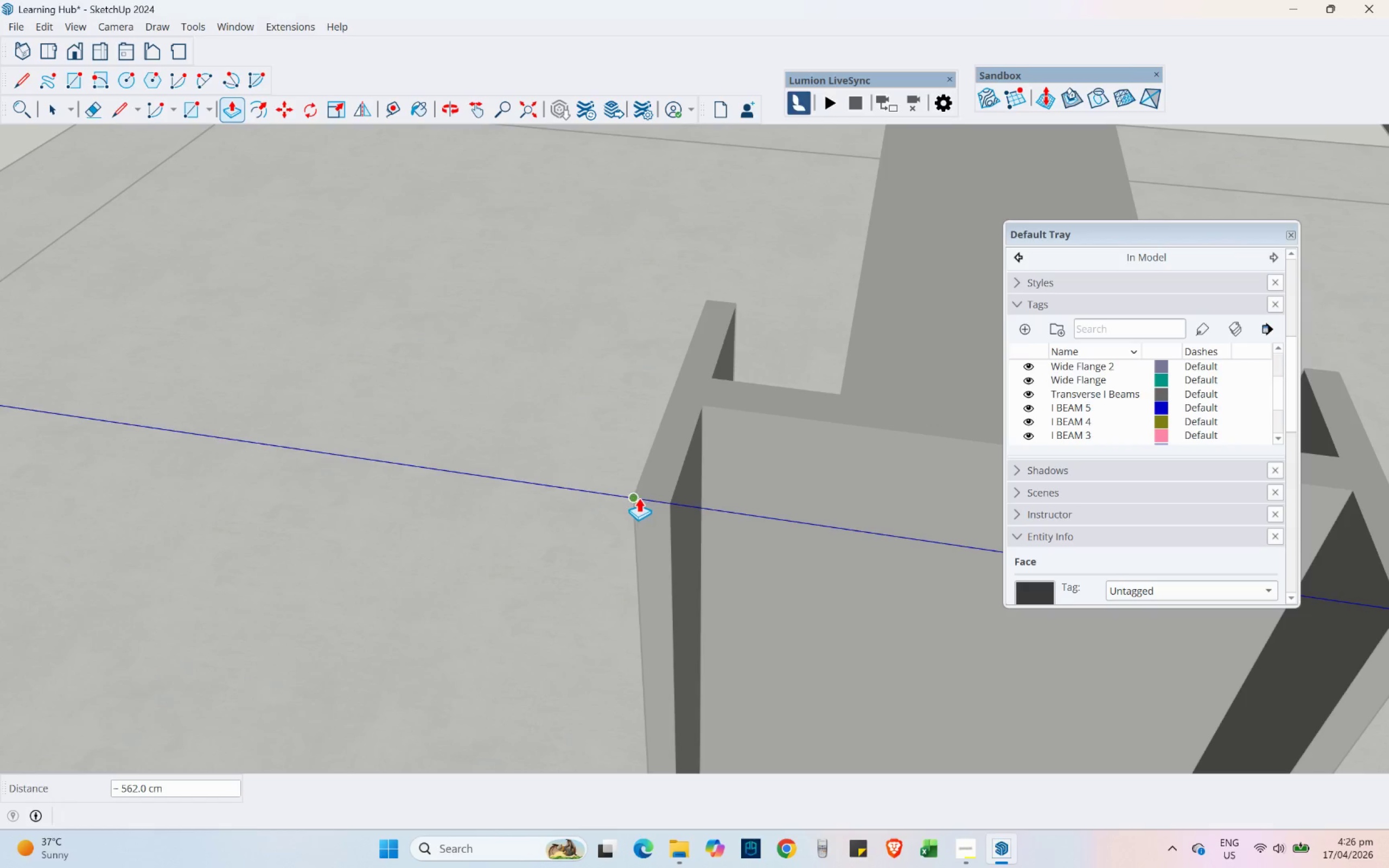 
left_click([639, 498])
 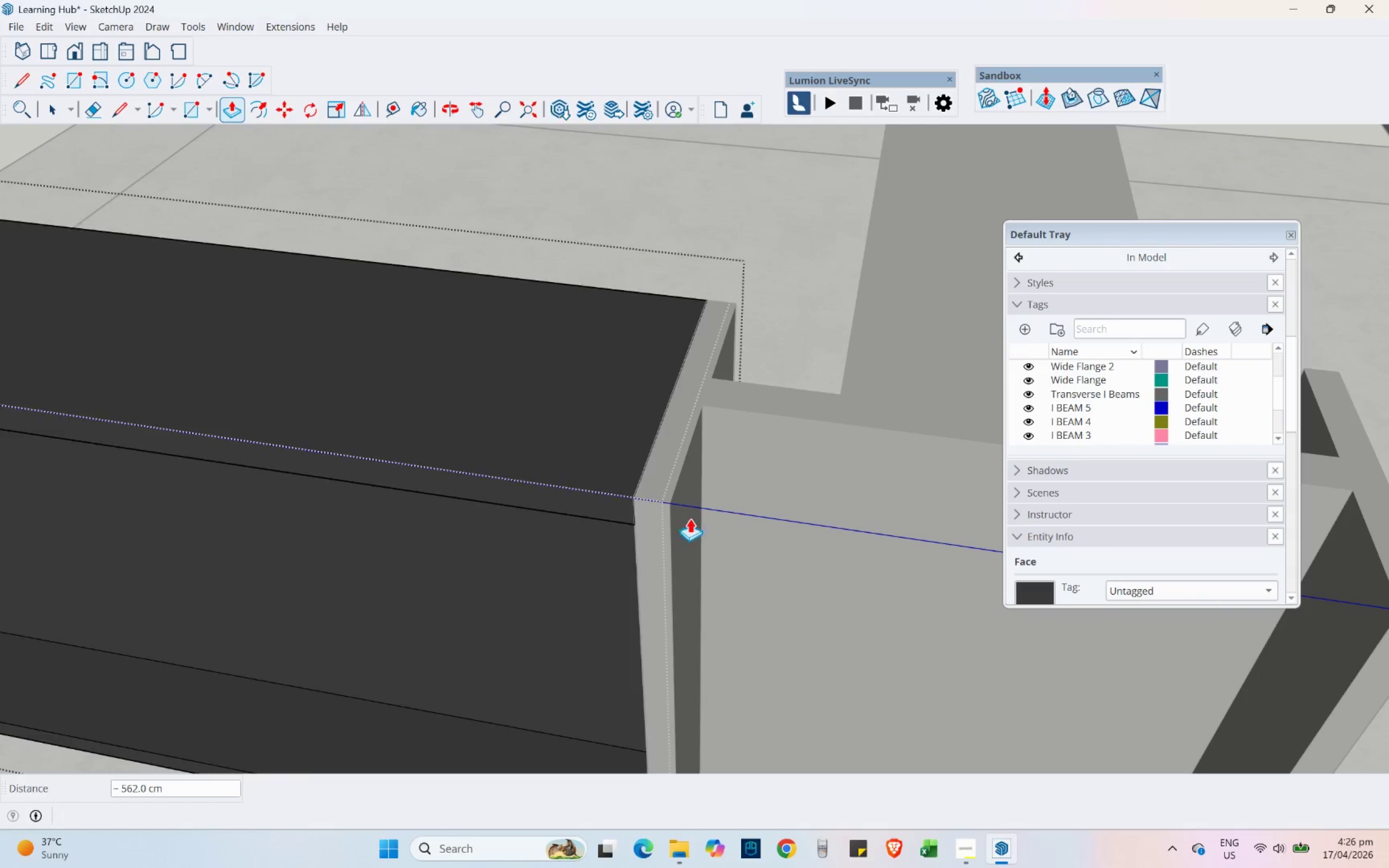 
scroll: coordinate [677, 510], scroll_direction: down, amount: 10.0
 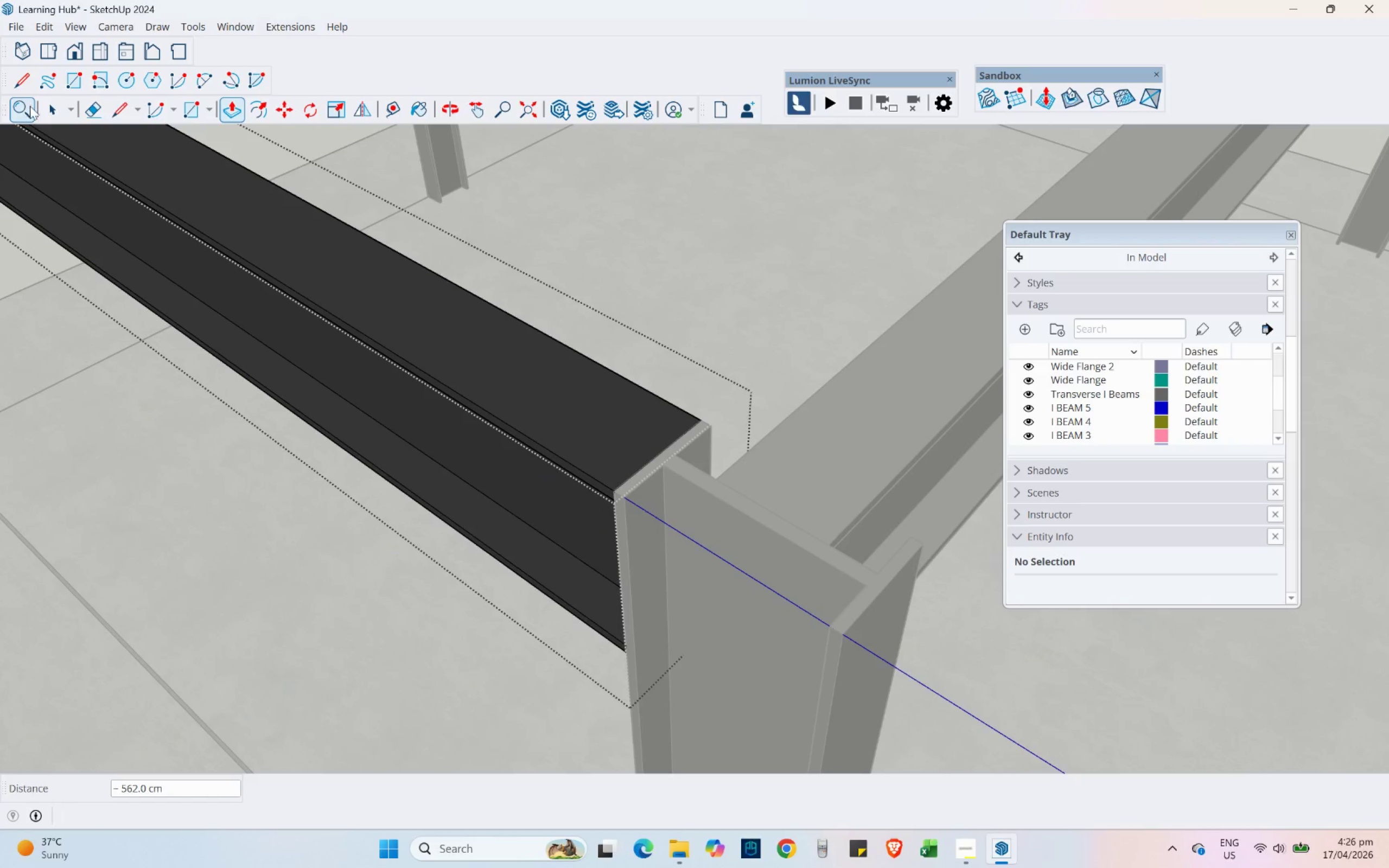 
left_click([55, 112])
 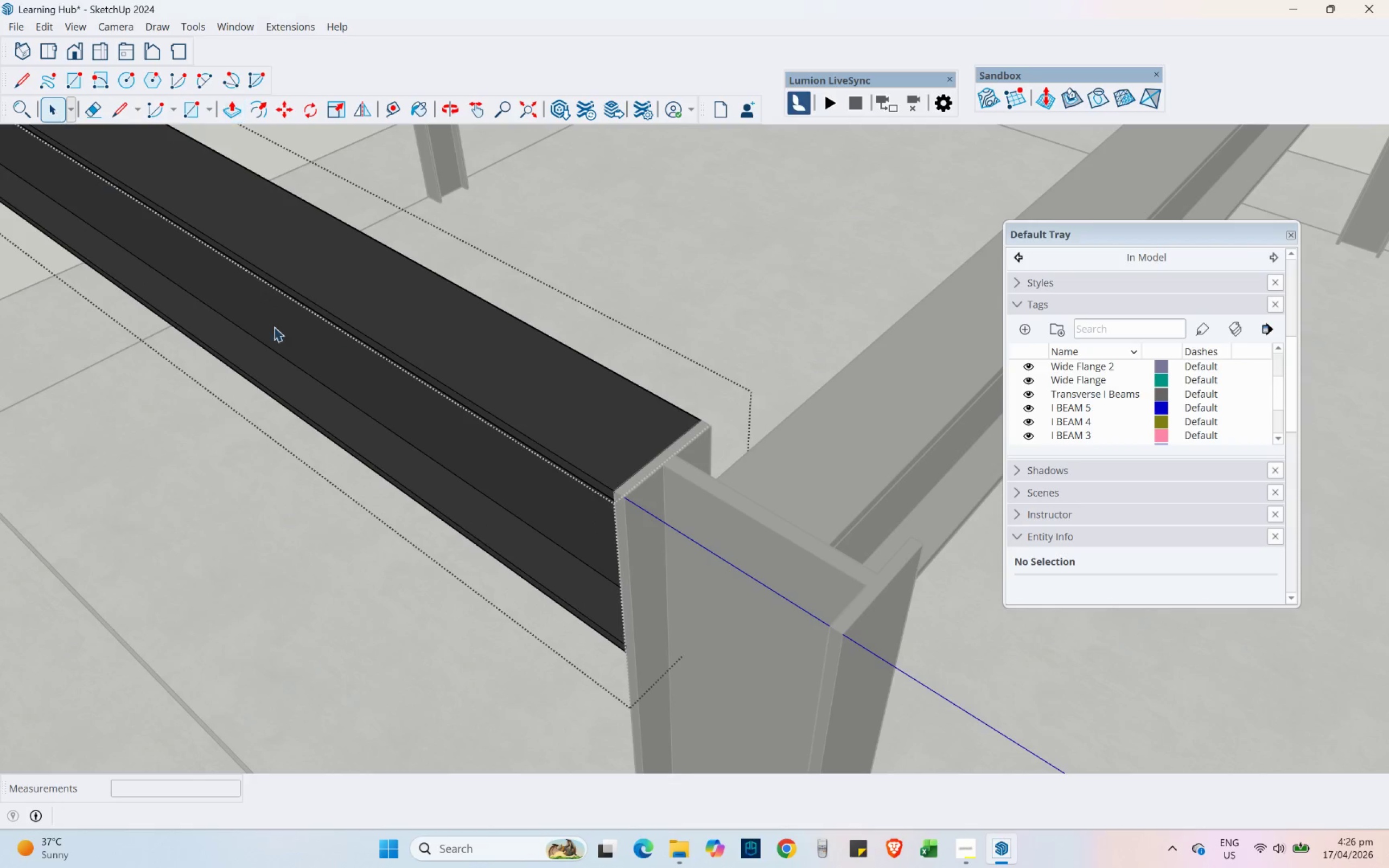 
left_click([347, 511])
 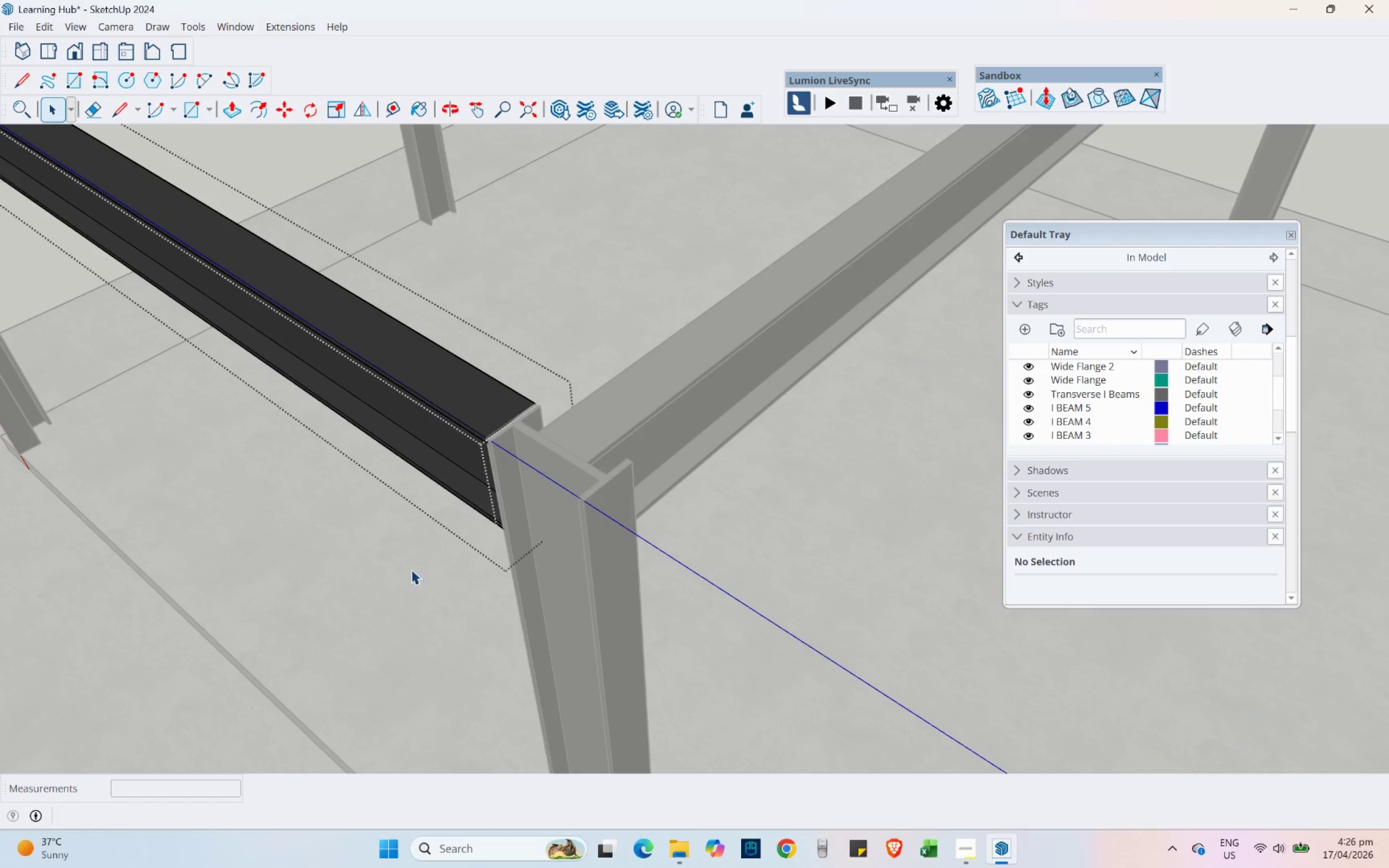 
scroll: coordinate [364, 387], scroll_direction: down, amount: 6.0
 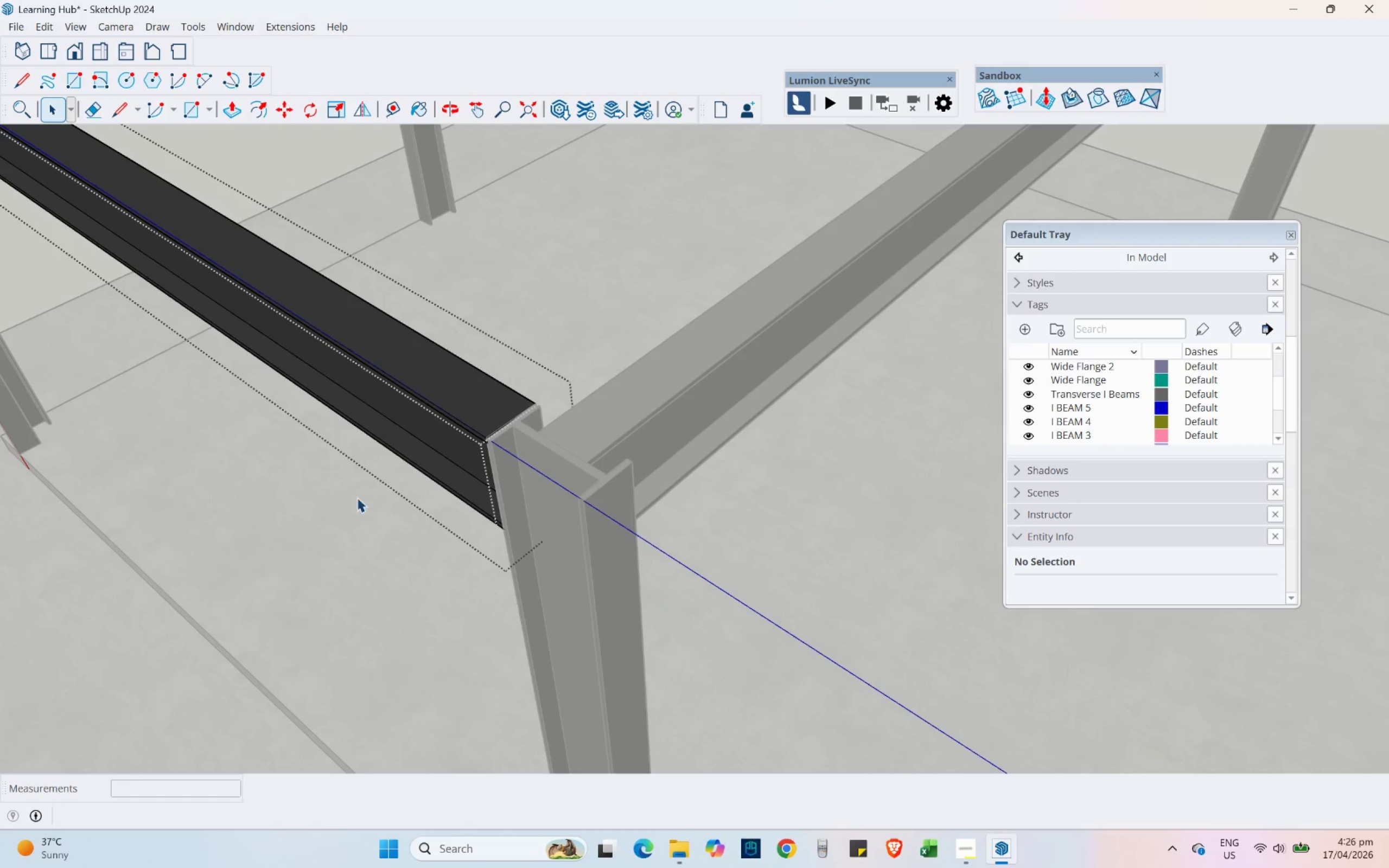 
key(Escape)
 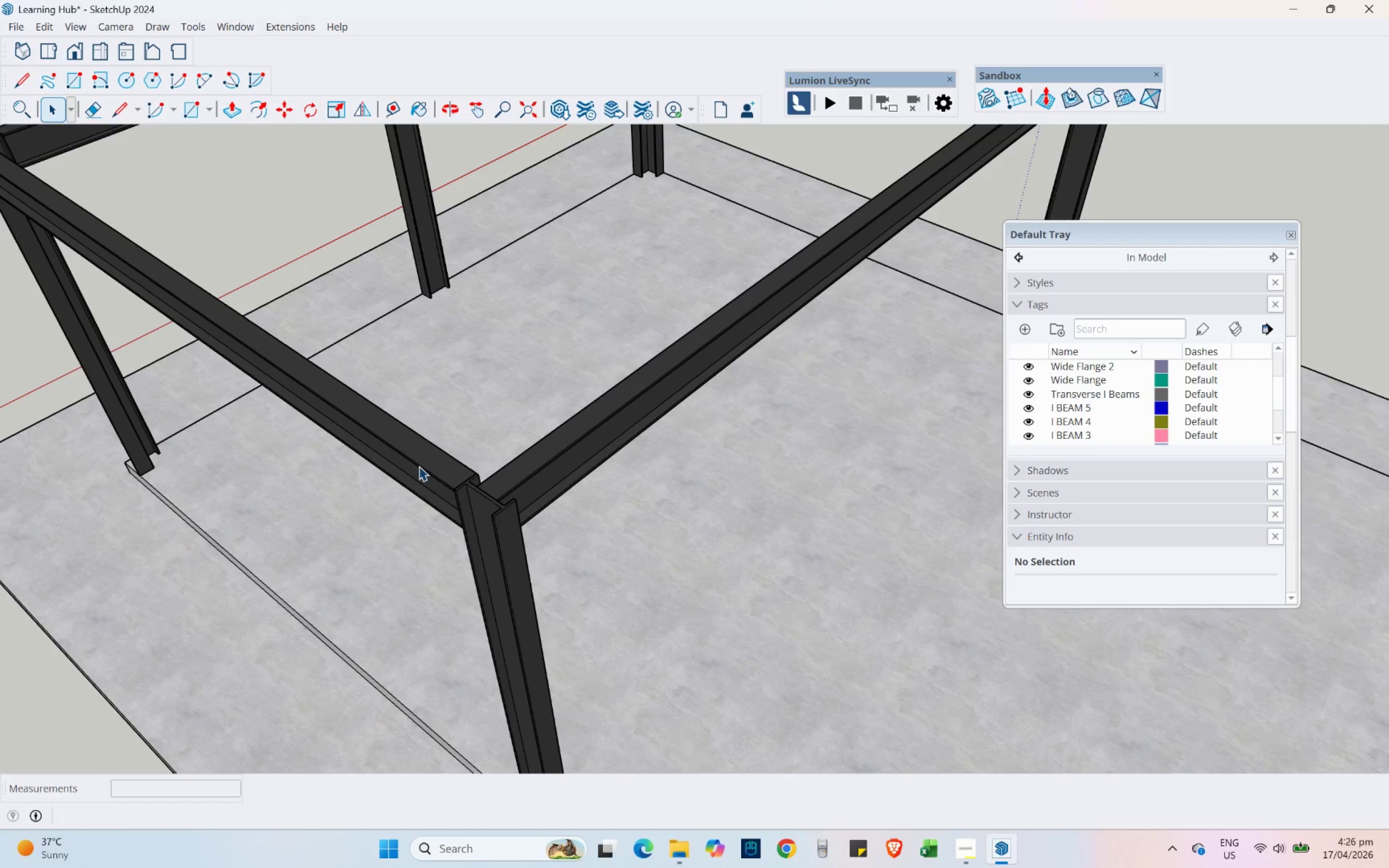 
scroll: coordinate [434, 519], scroll_direction: down, amount: 4.0
 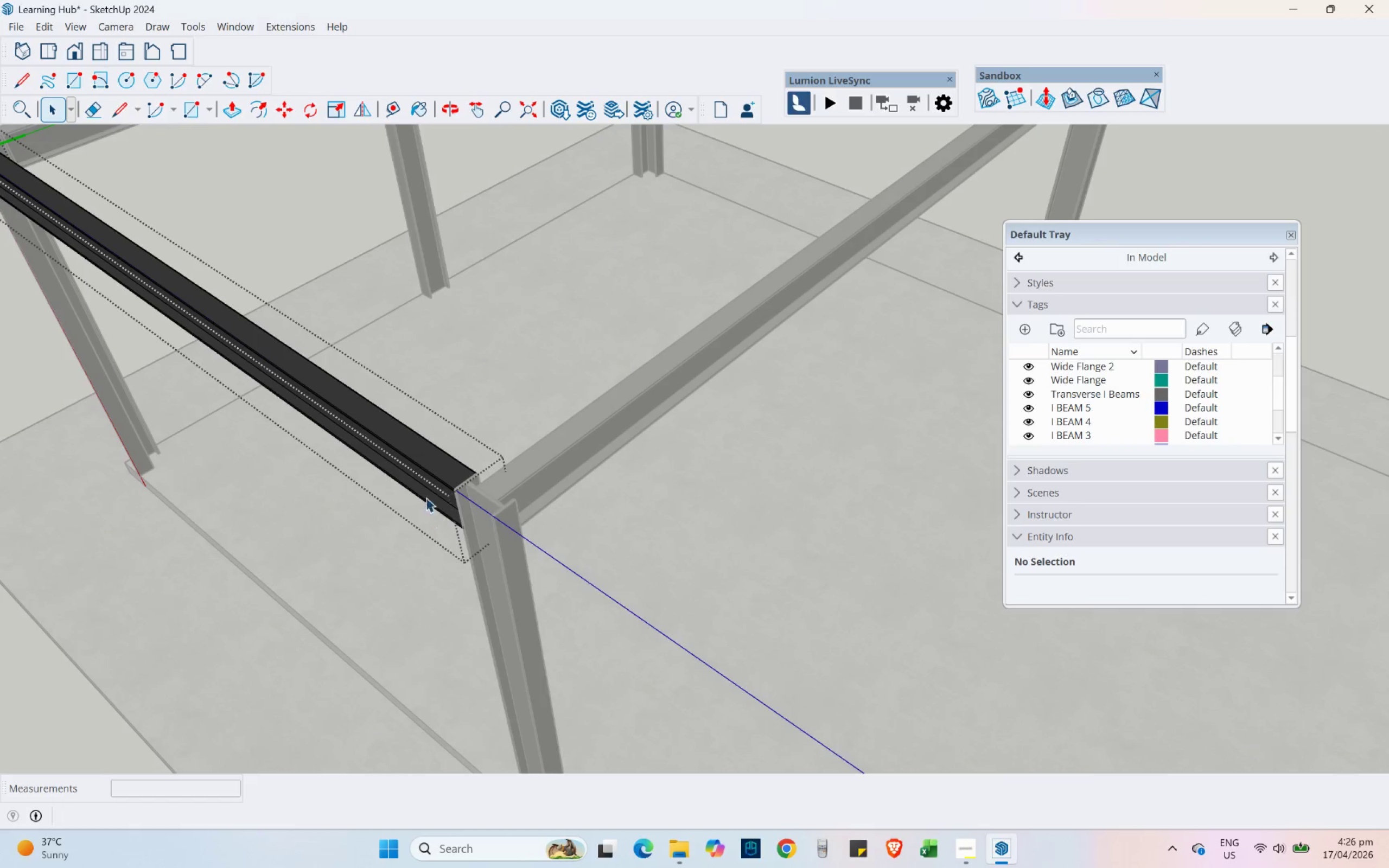 
left_click([419, 465])
 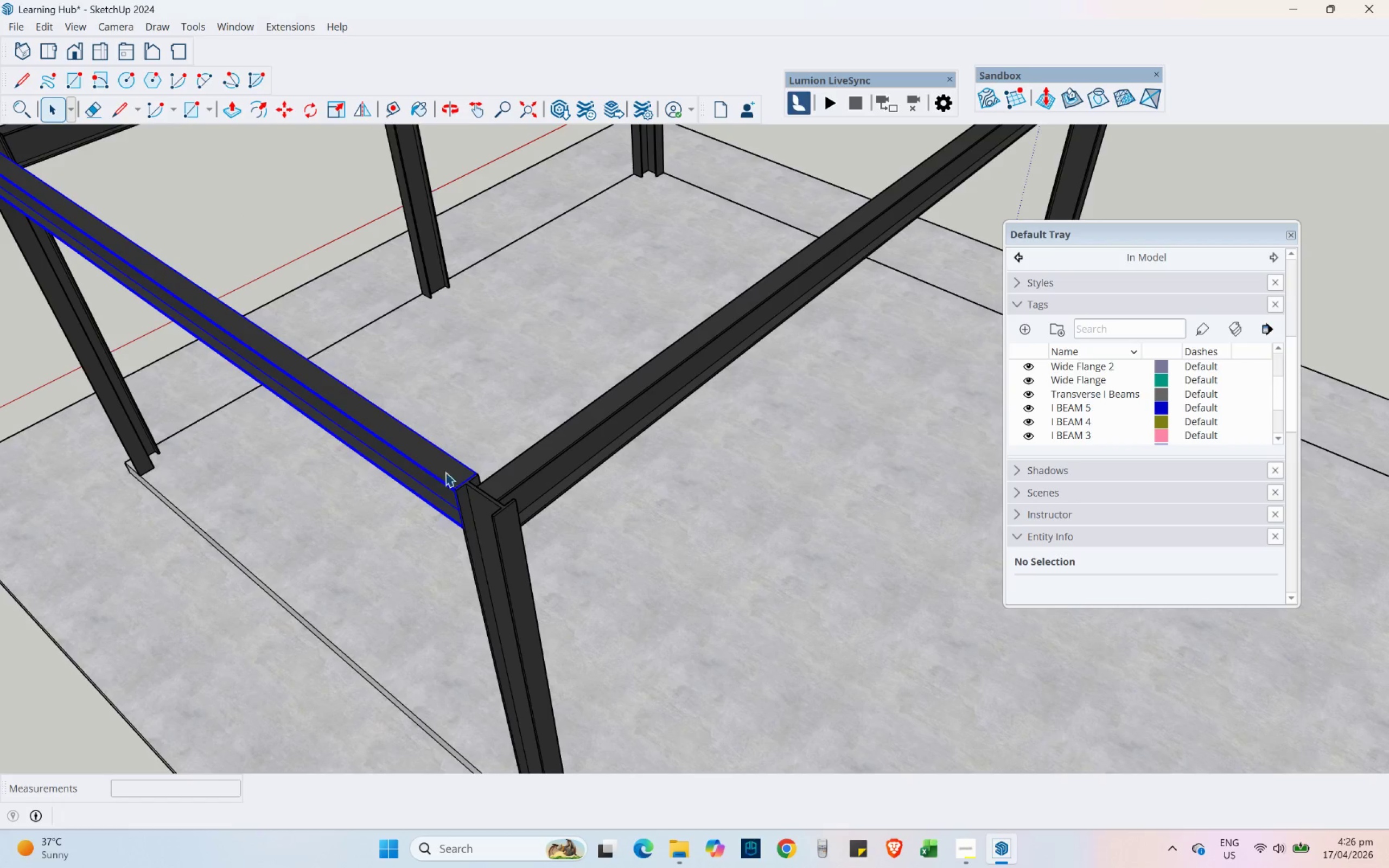 
scroll: coordinate [528, 496], scroll_direction: down, amount: 3.0
 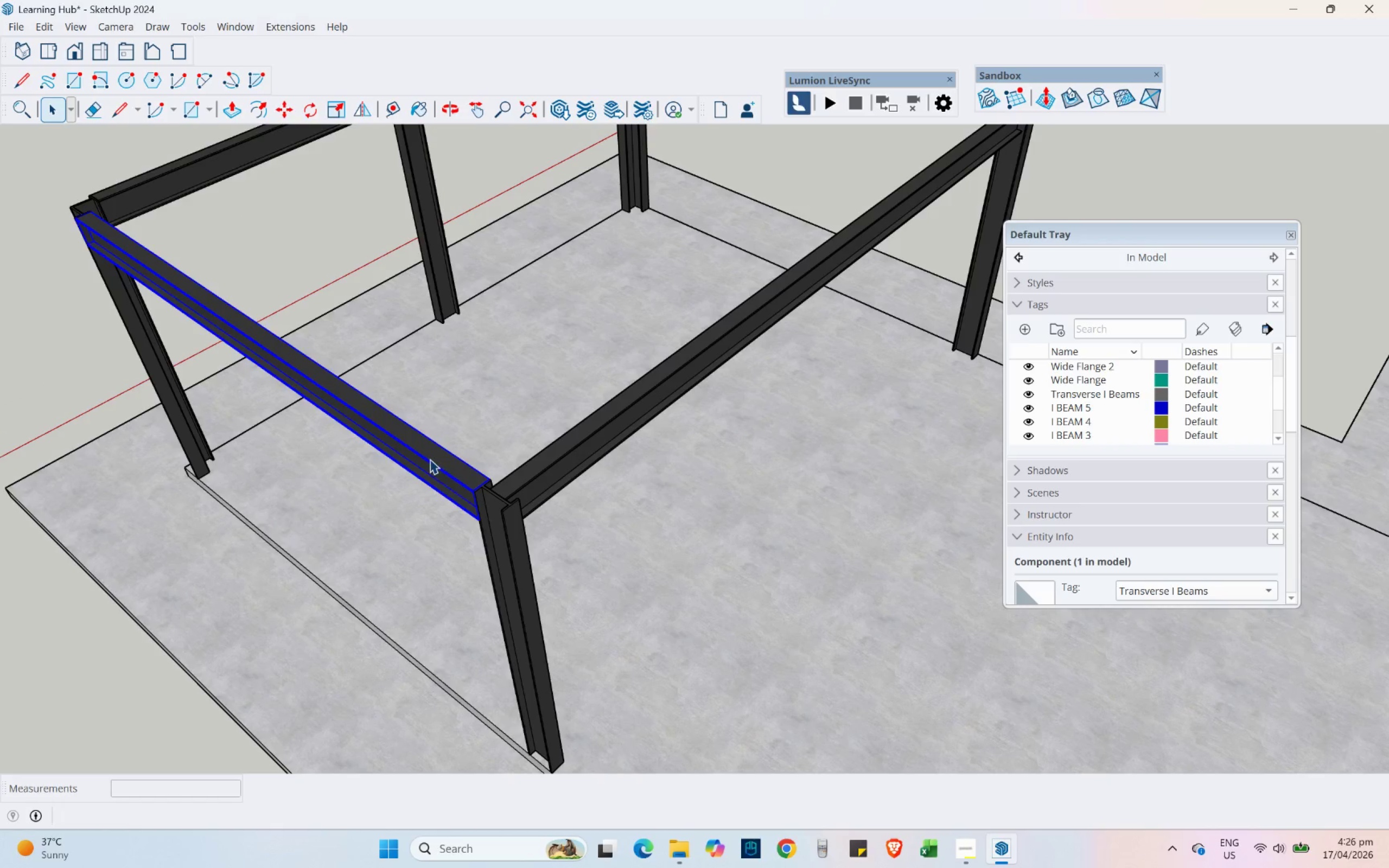 
double_click([430, 459])
 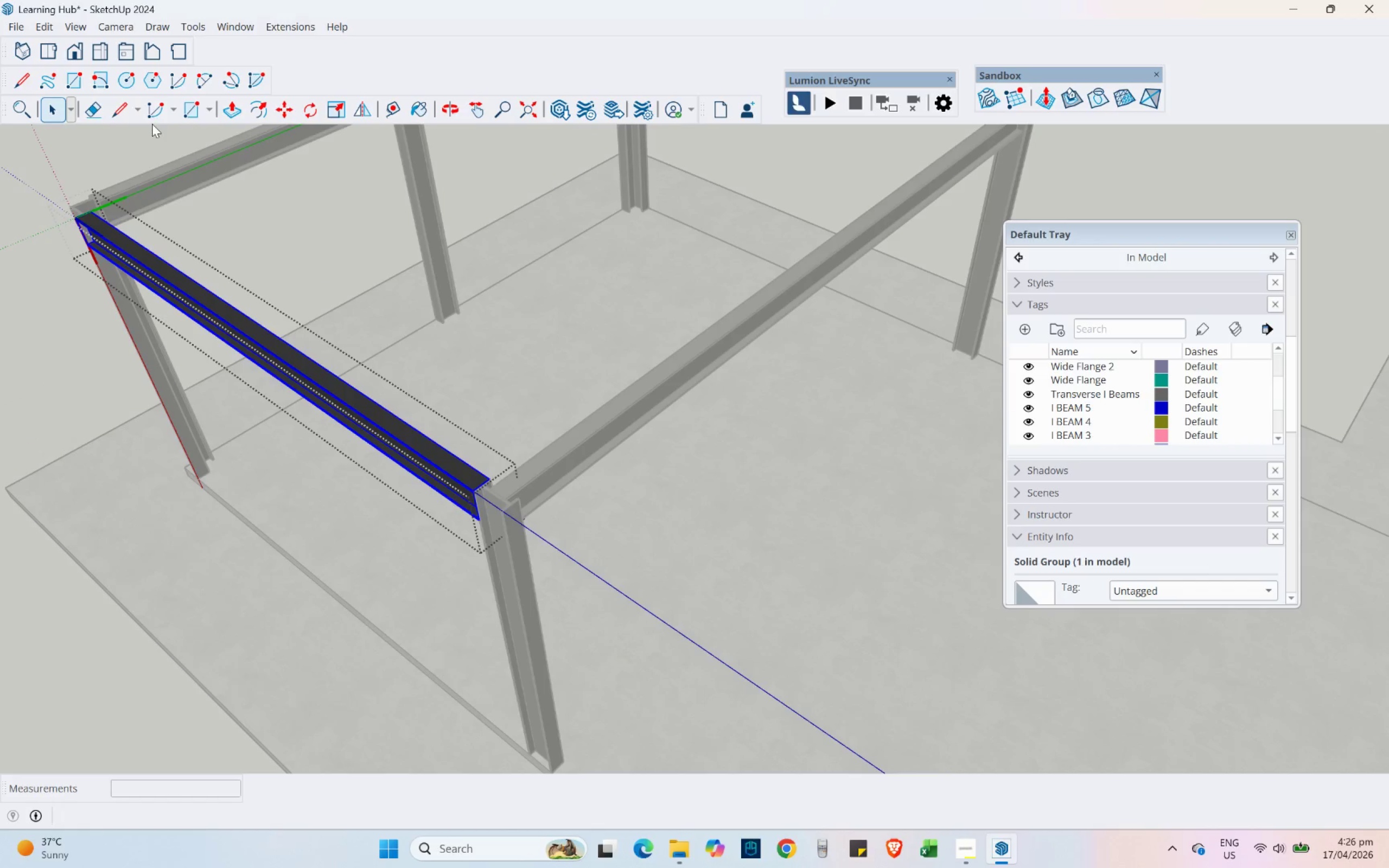 
left_click([290, 110])
 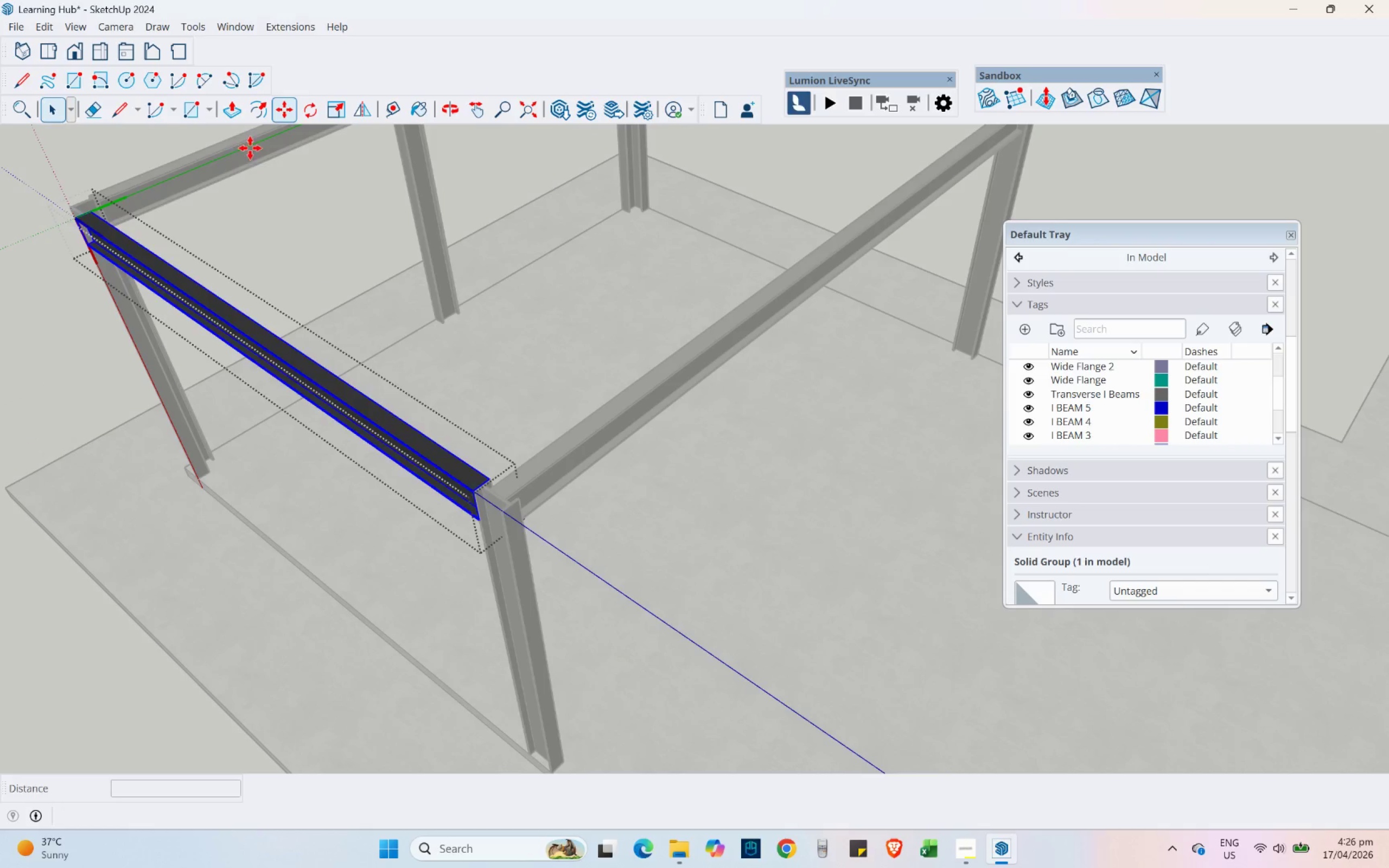 
key(Control+ControlLeft)
 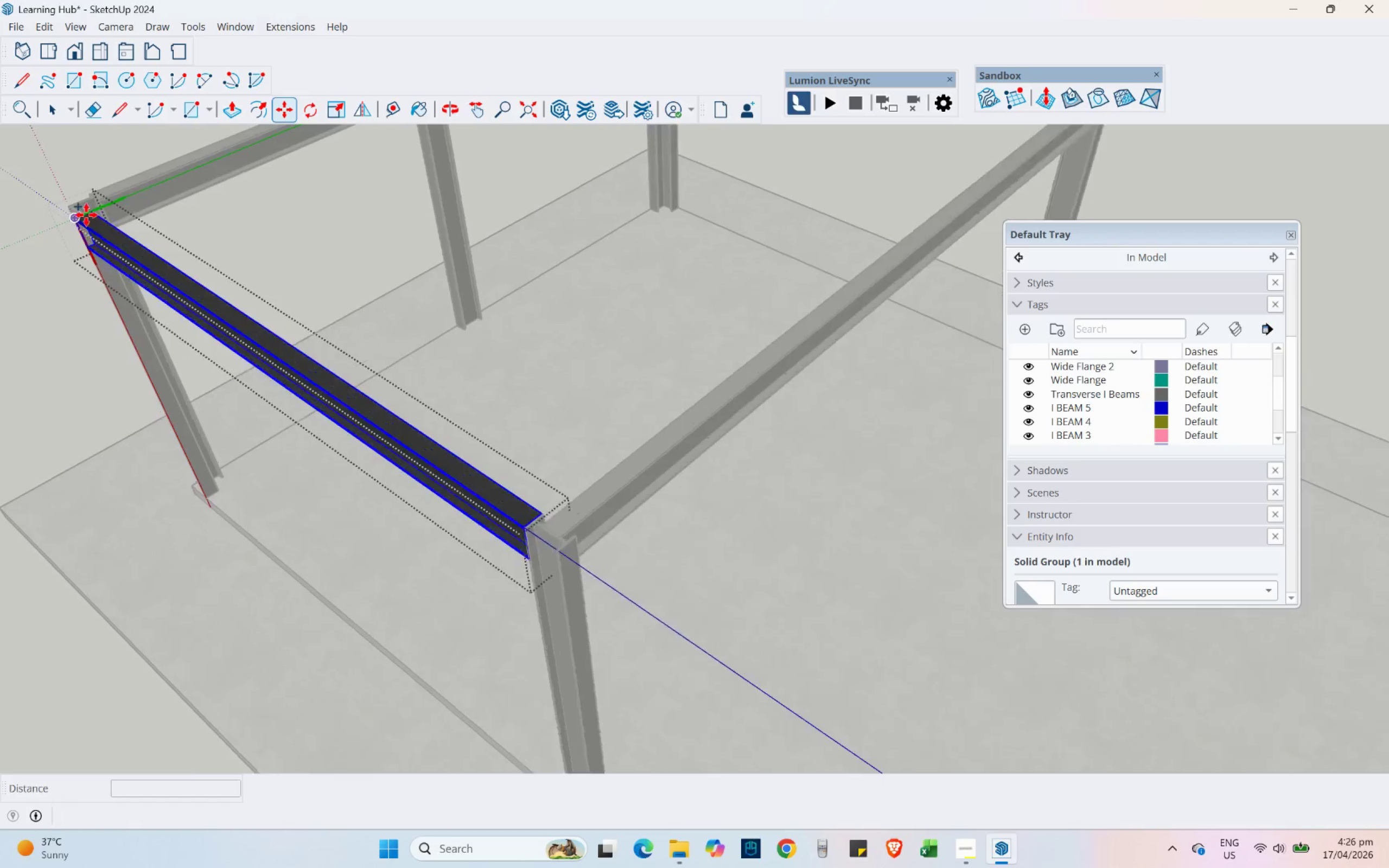 
scroll: coordinate [81, 223], scroll_direction: up, amount: 13.0
 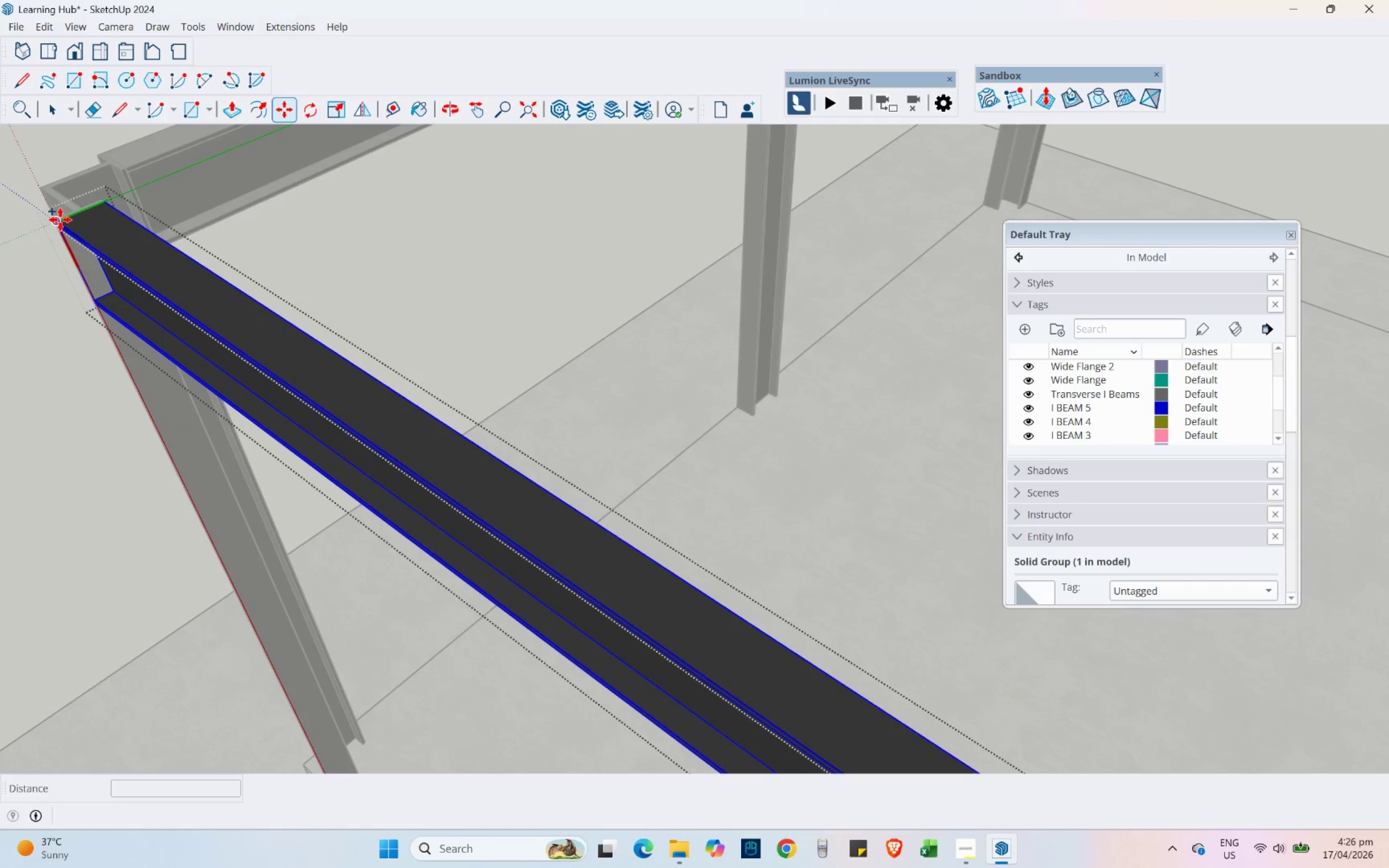 
left_click([60, 220])
 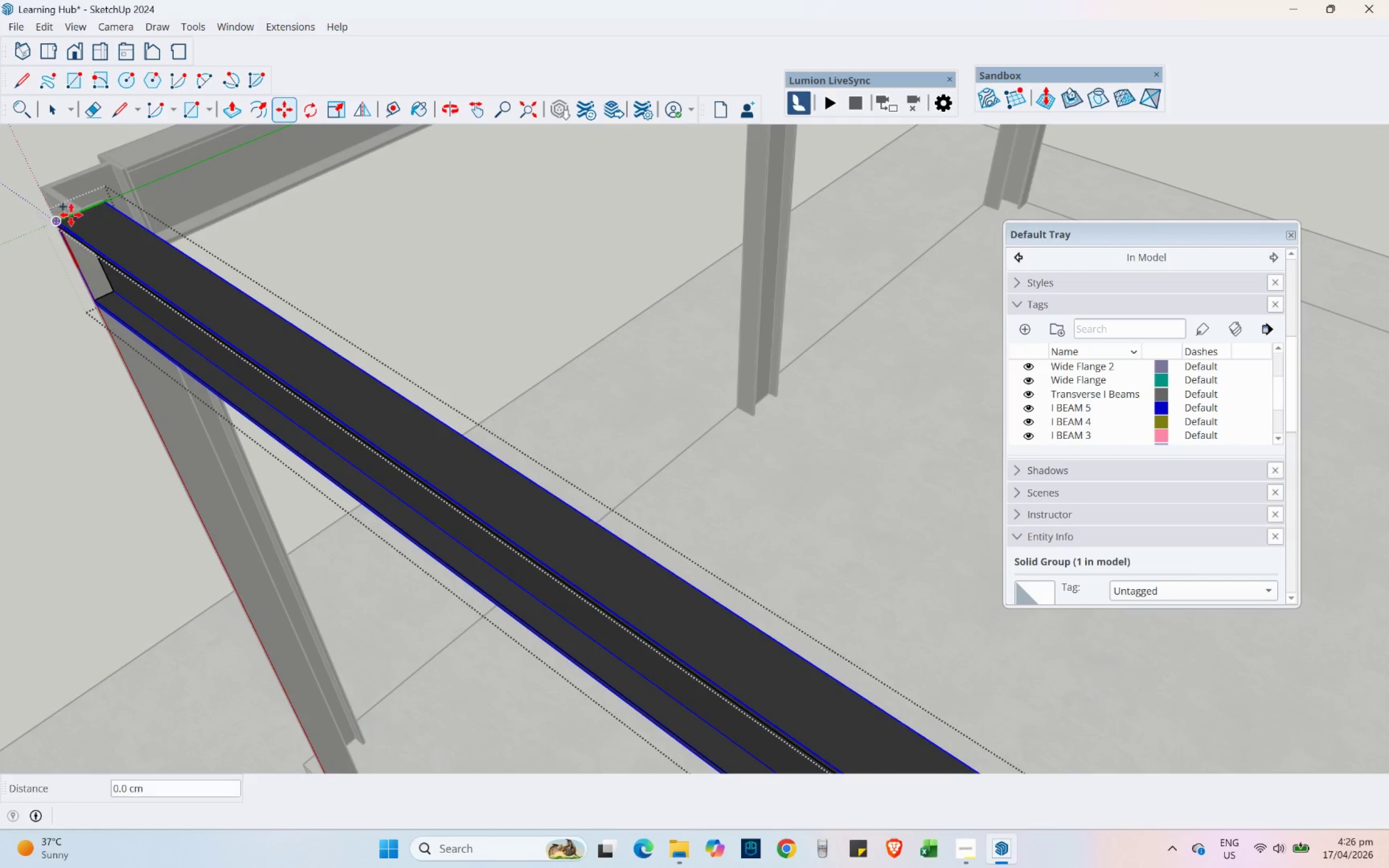 
scroll: coordinate [73, 217], scroll_direction: down, amount: 12.0
 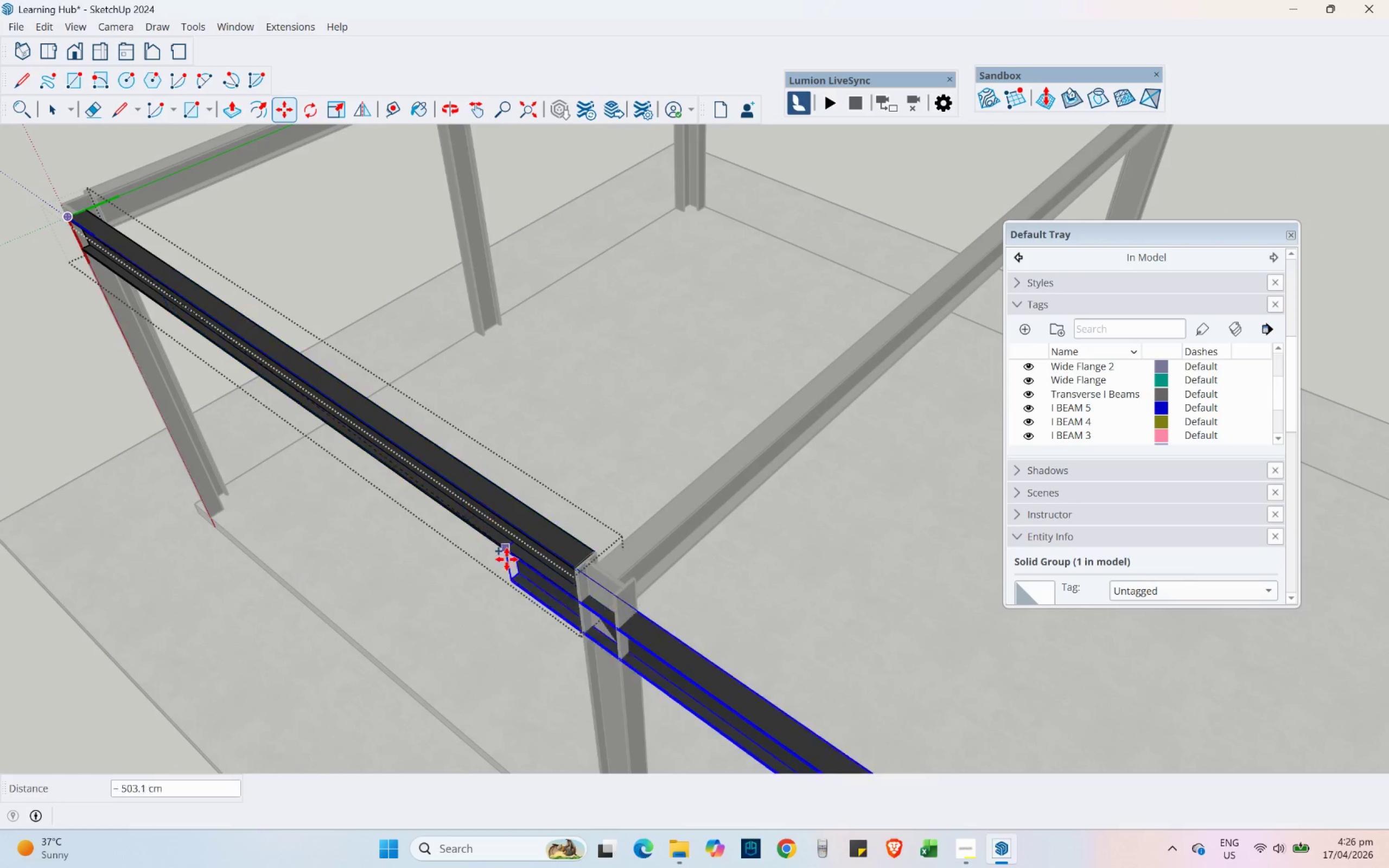 
scroll: coordinate [584, 584], scroll_direction: up, amount: 5.0
 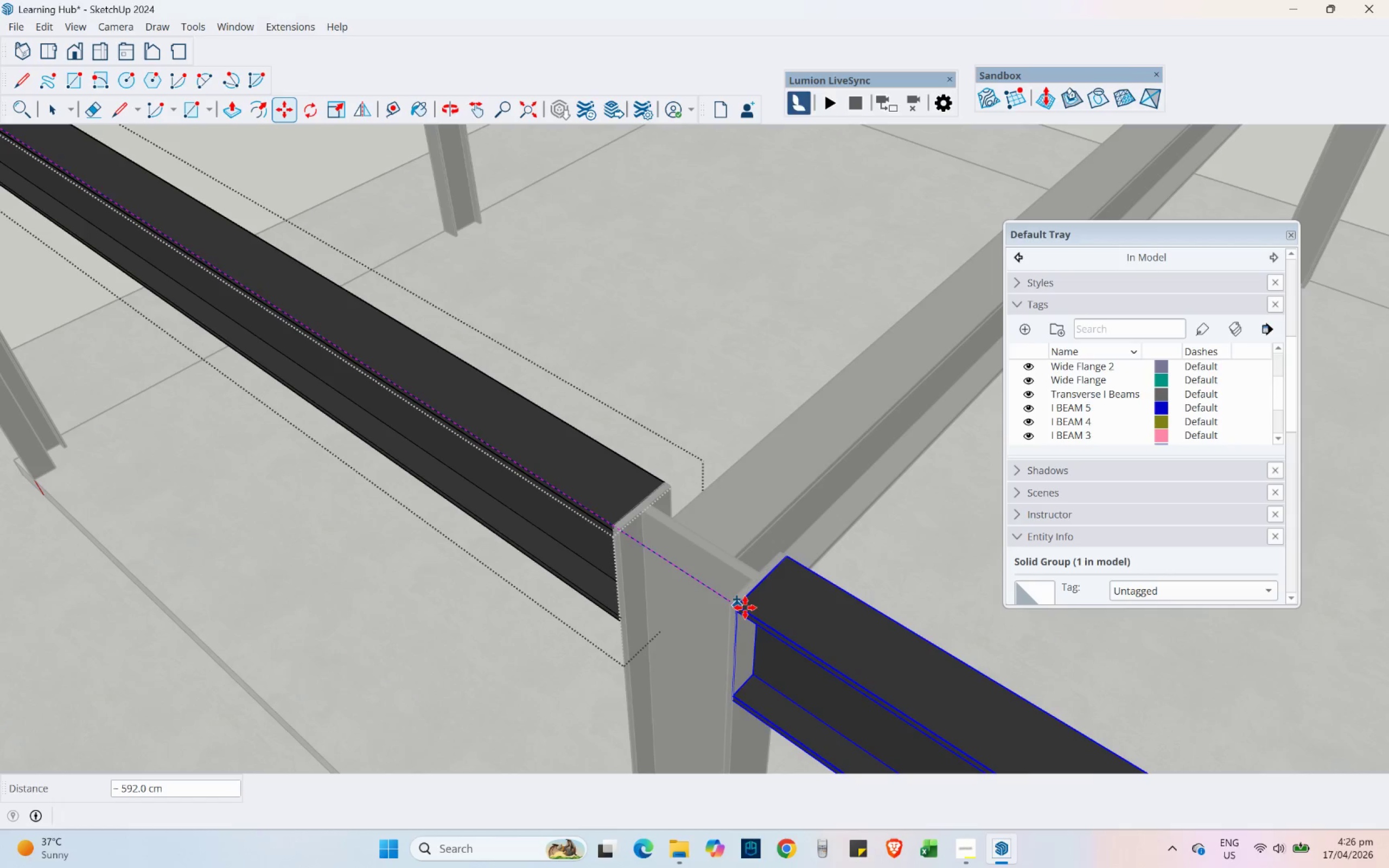 
left_click([745, 608])
 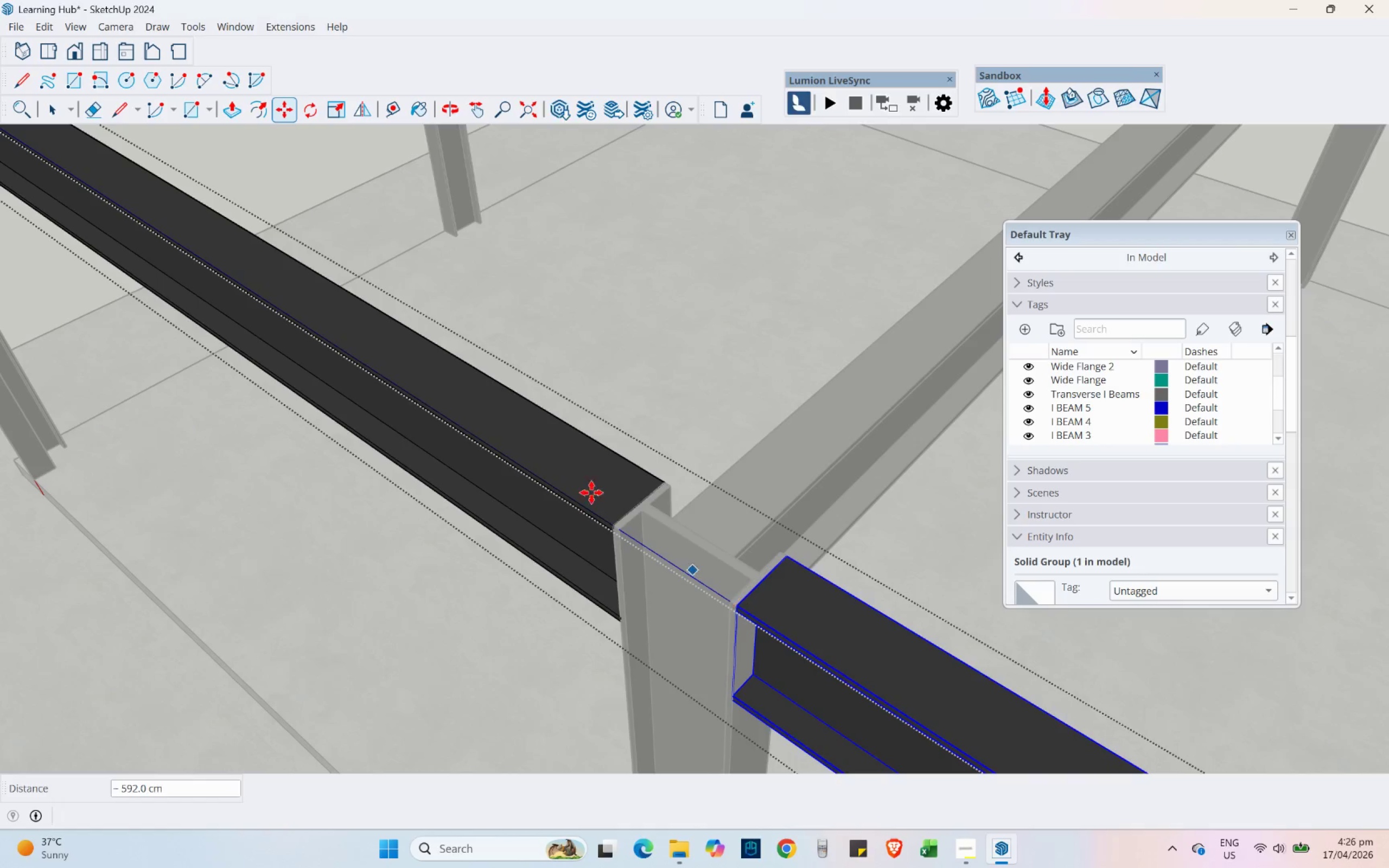 
hold_key(key=ShiftLeft, duration=0.39)
 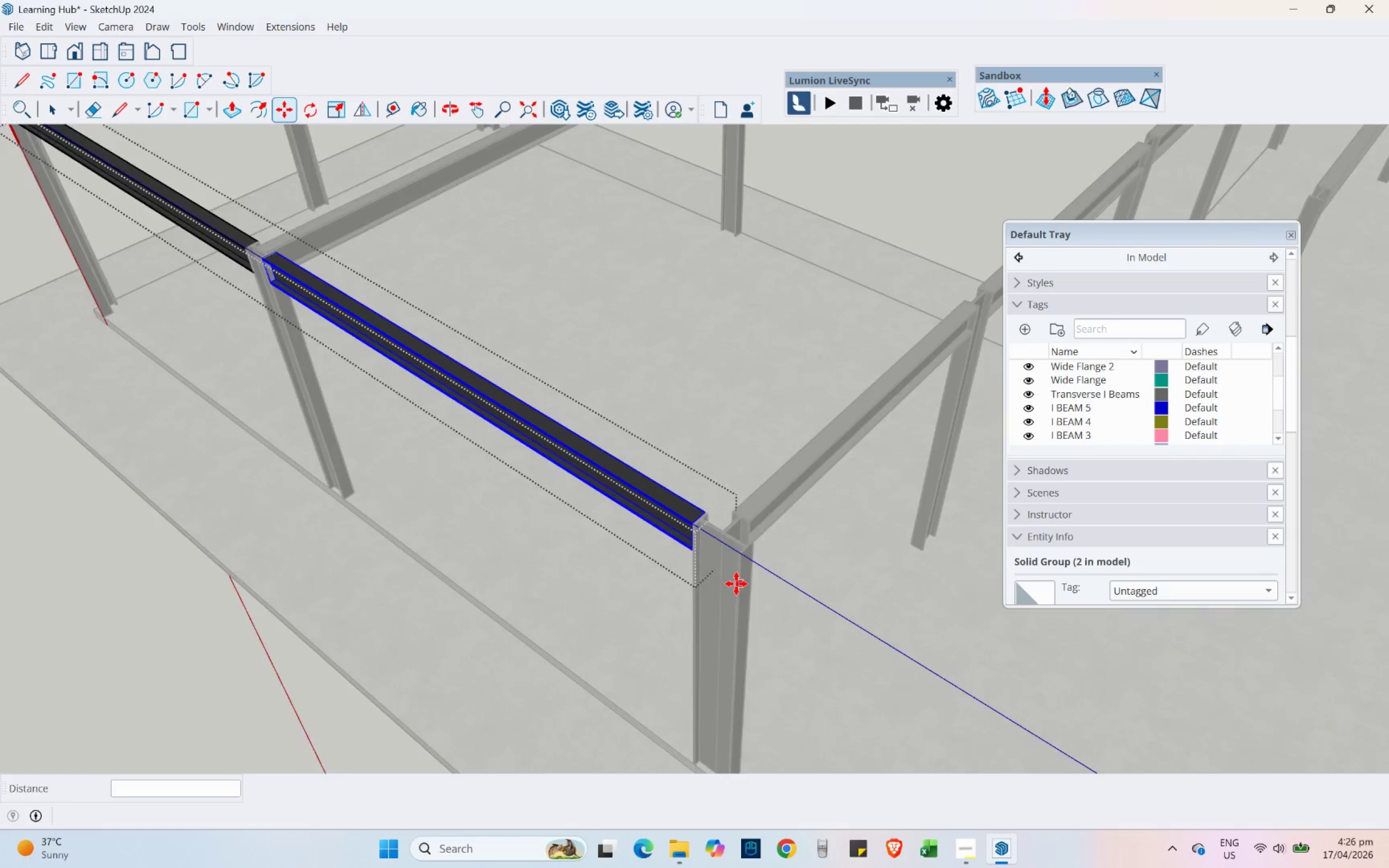 
scroll: coordinate [381, 376], scroll_direction: down, amount: 17.0
 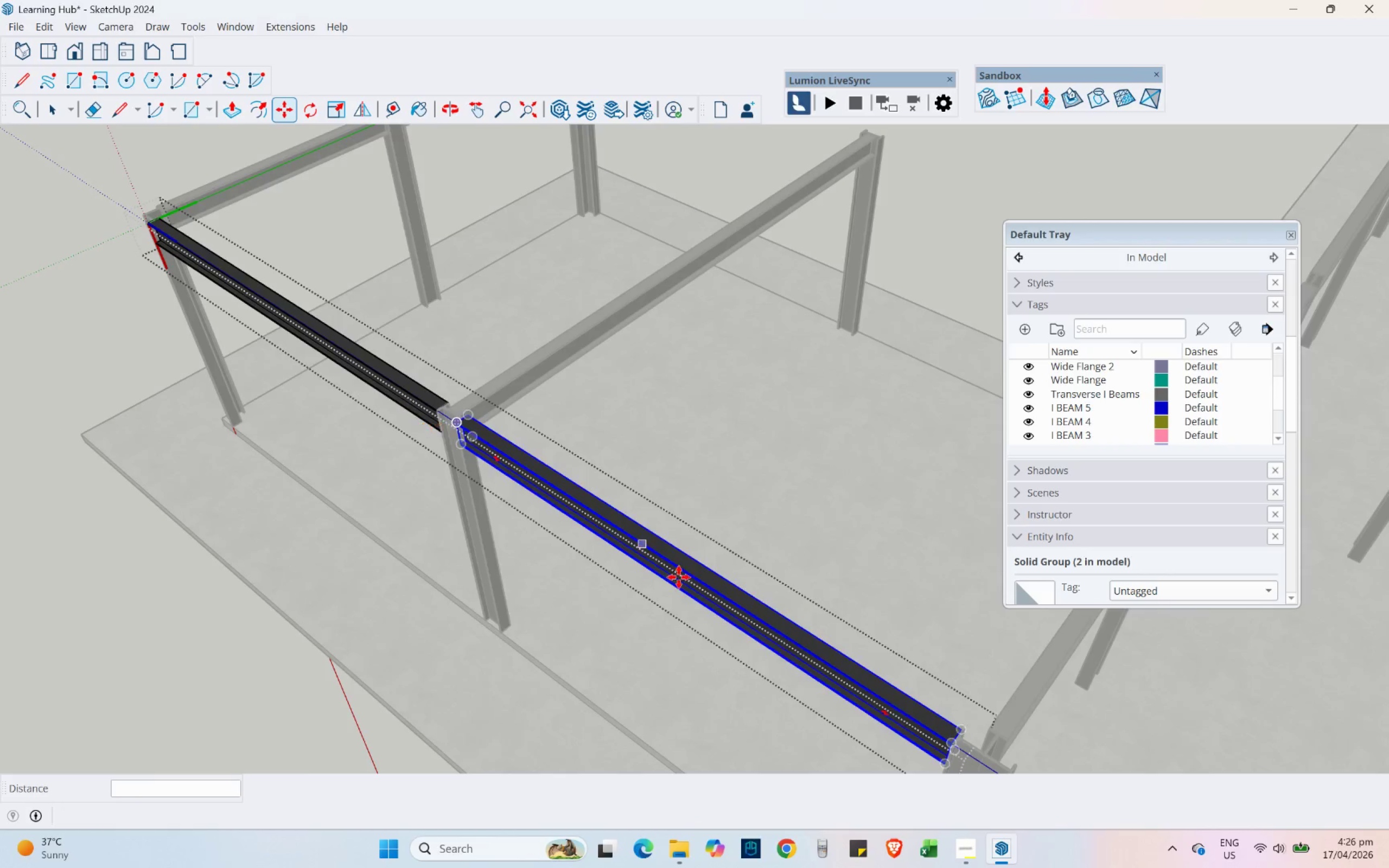 
scroll: coordinate [705, 509], scroll_direction: up, amount: 7.0
 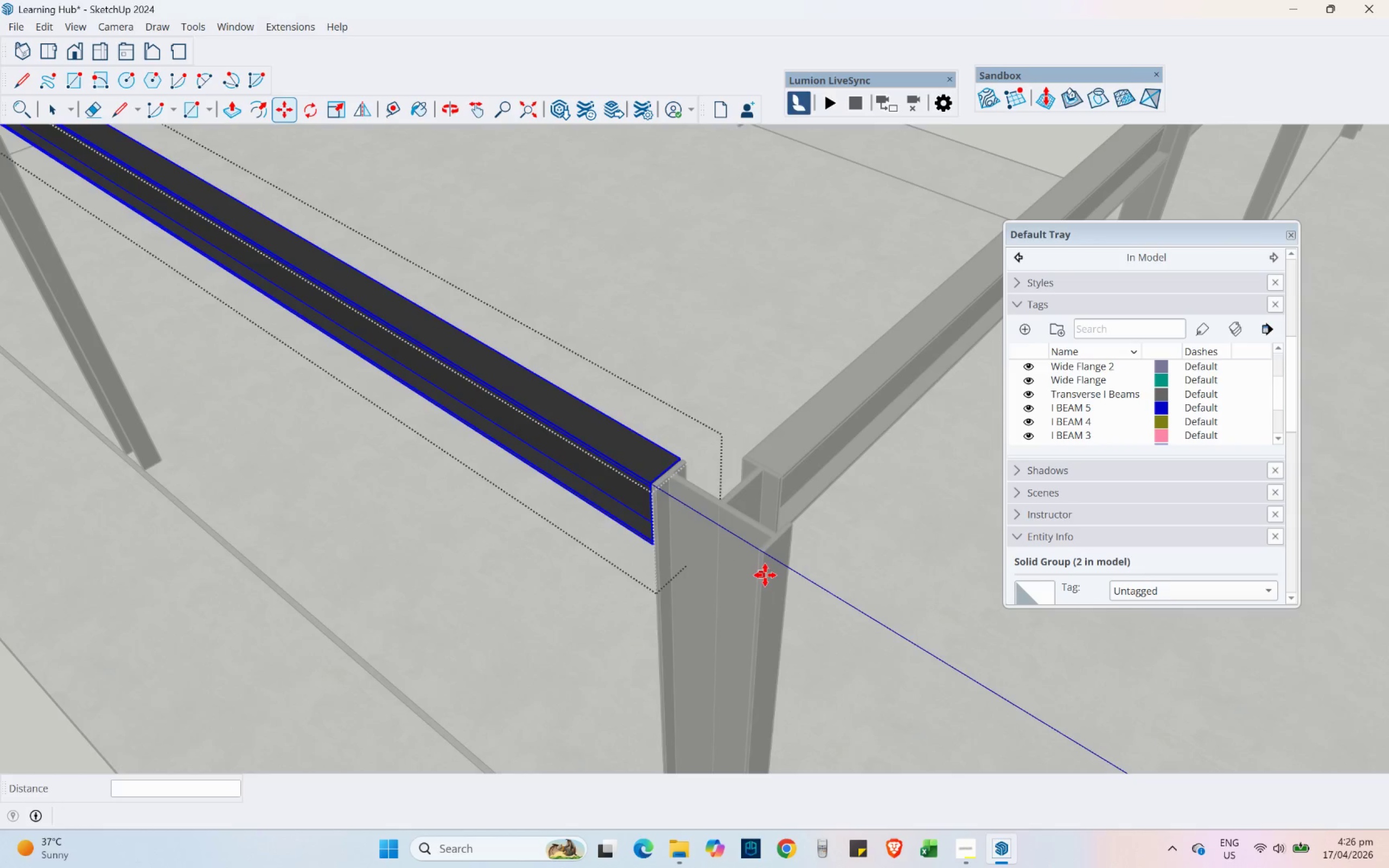 
scroll: coordinate [757, 575], scroll_direction: down, amount: 16.0
 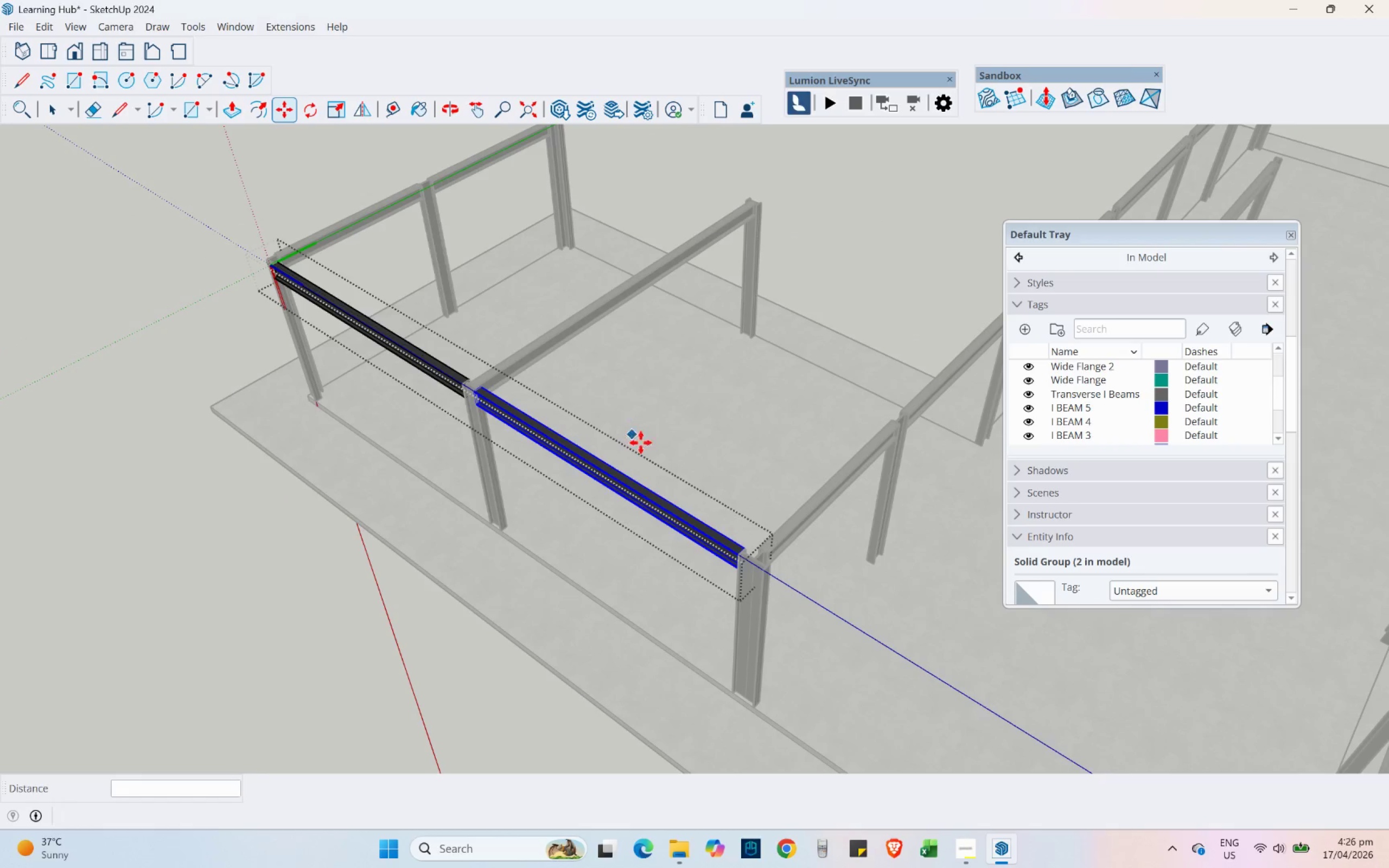 
scroll: coordinate [732, 538], scroll_direction: up, amount: 19.0
 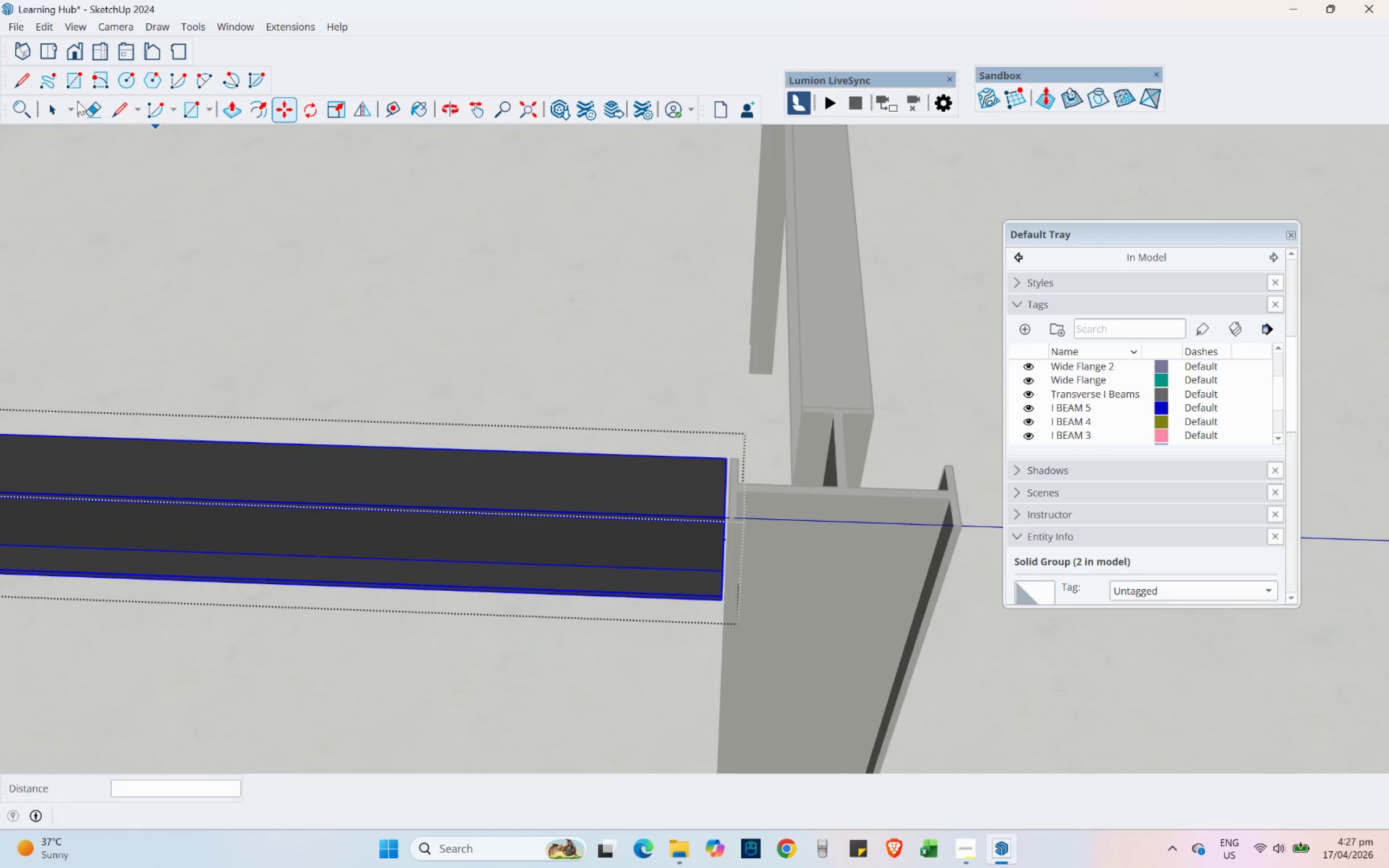 
double_click([590, 493])
 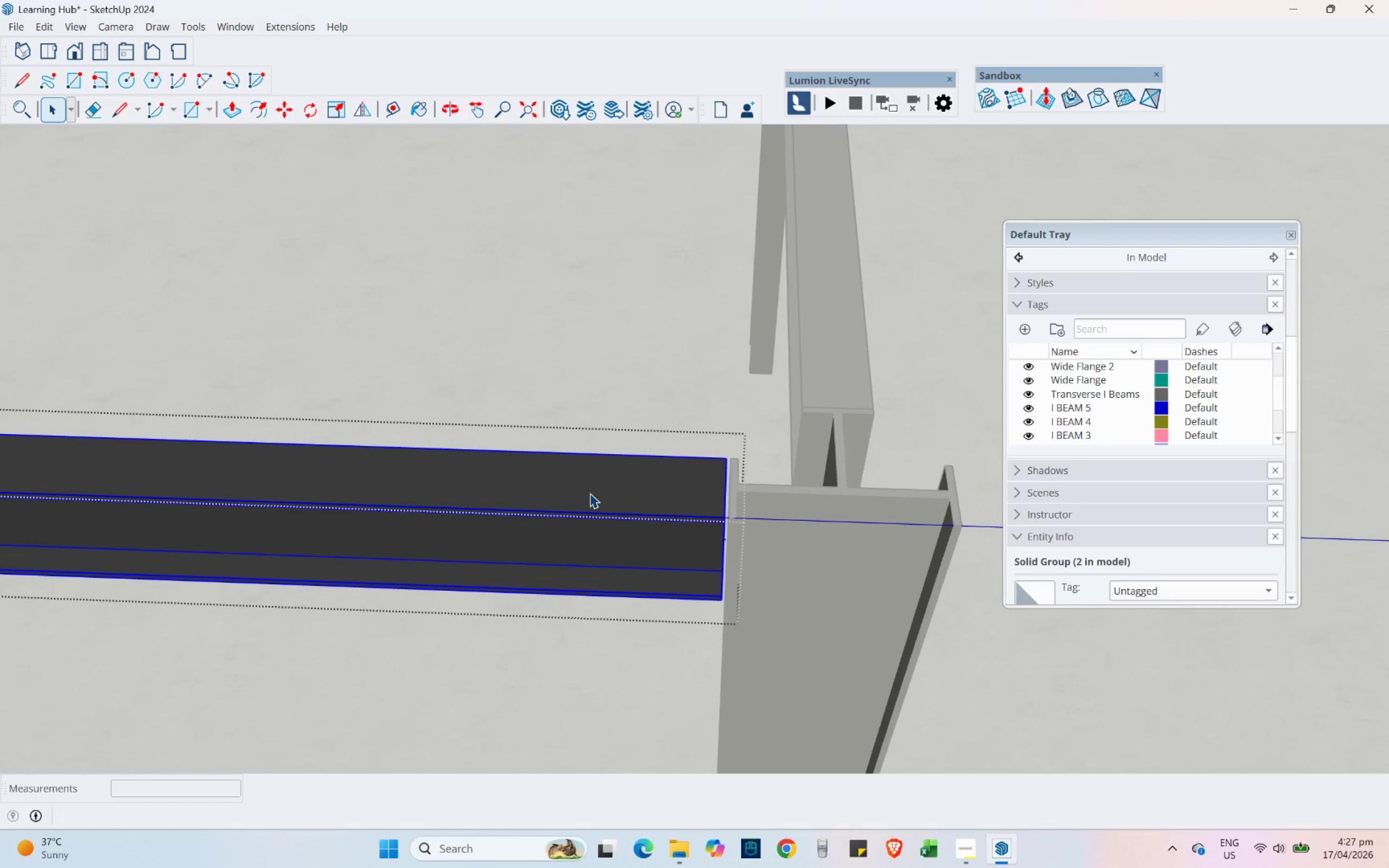 
triple_click([590, 493])
 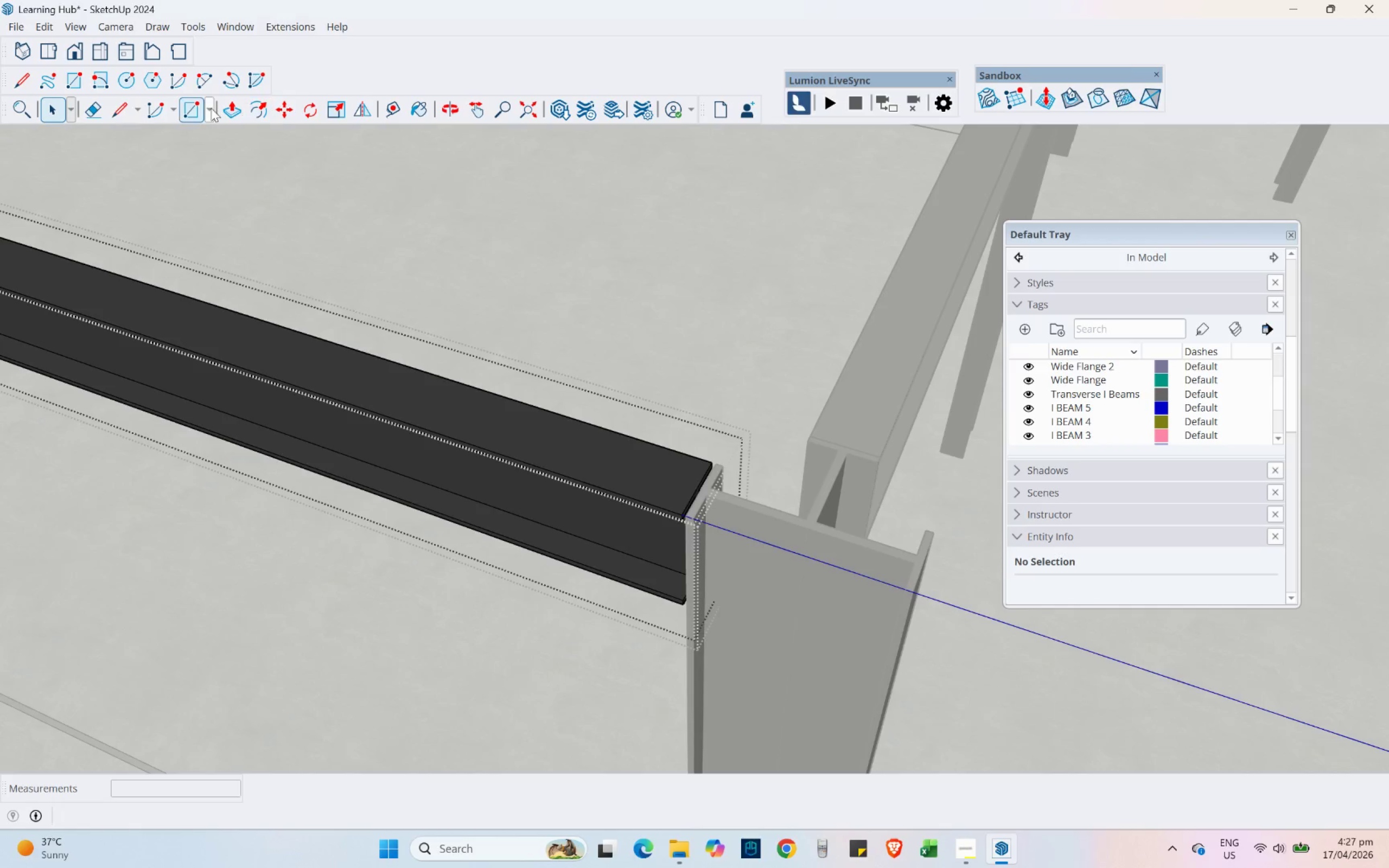 
left_click([227, 110])
 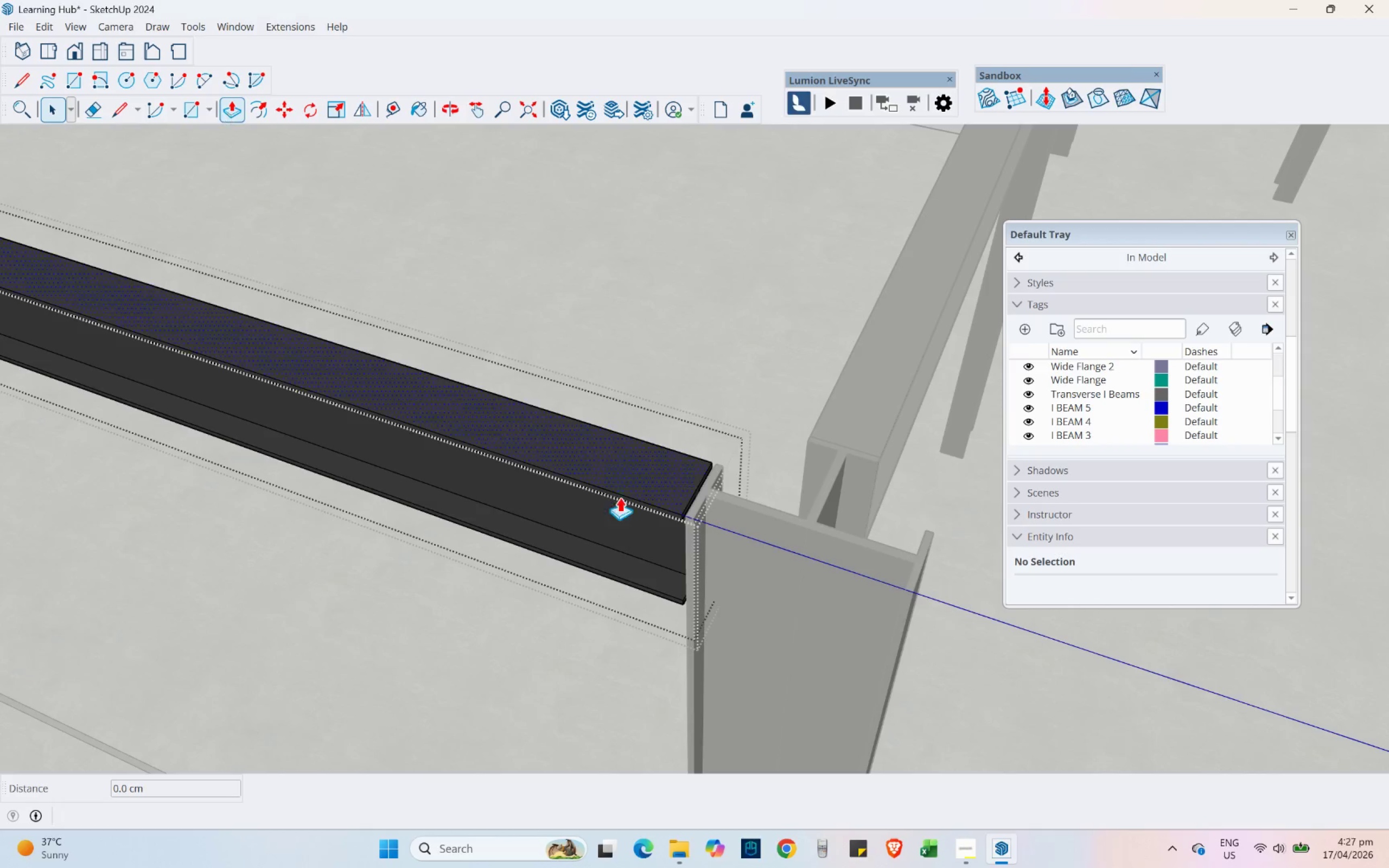 
scroll: coordinate [708, 496], scroll_direction: up, amount: 9.0
 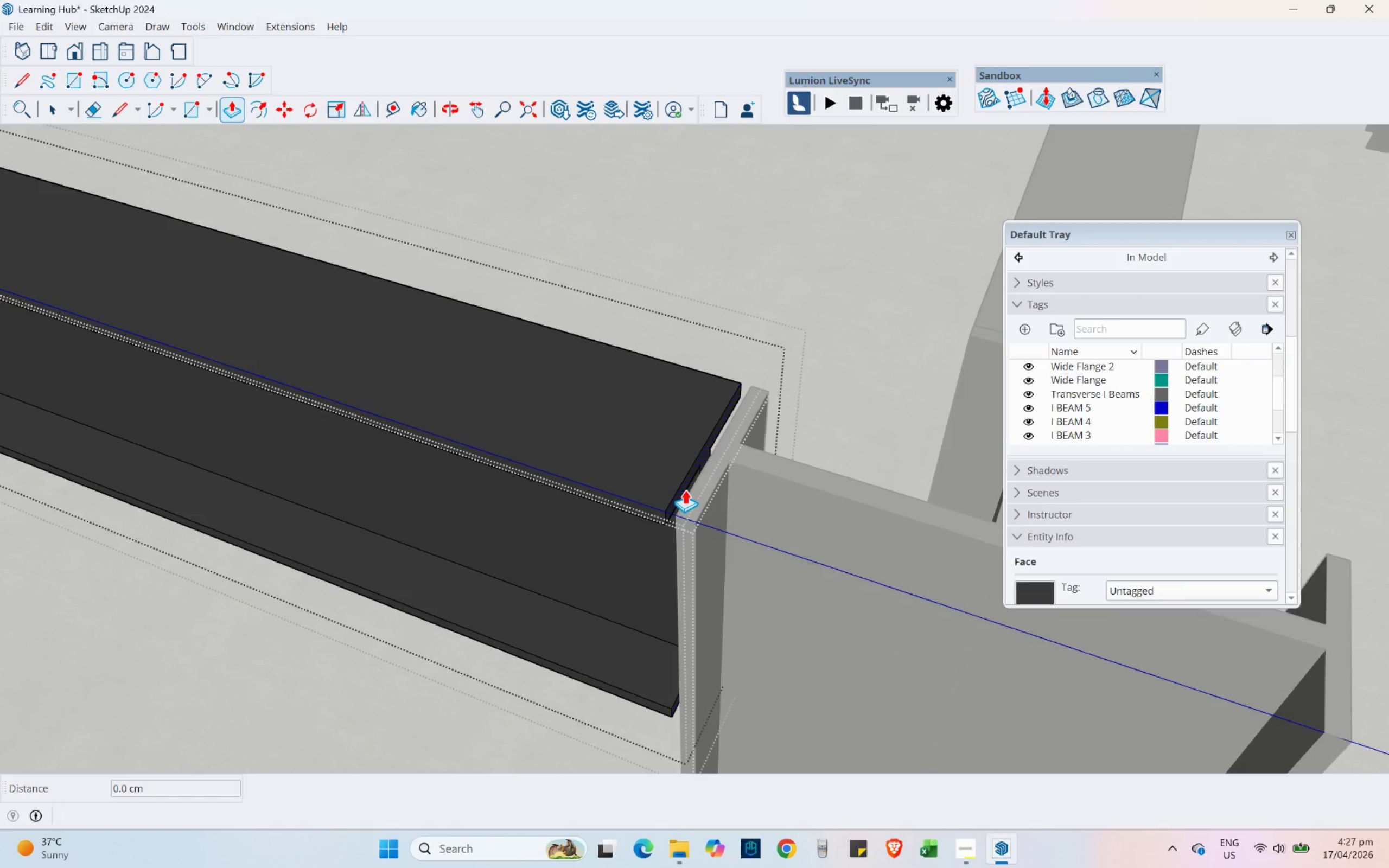 
left_click_drag(start_coordinate=[685, 490], to_coordinate=[677, 516])
 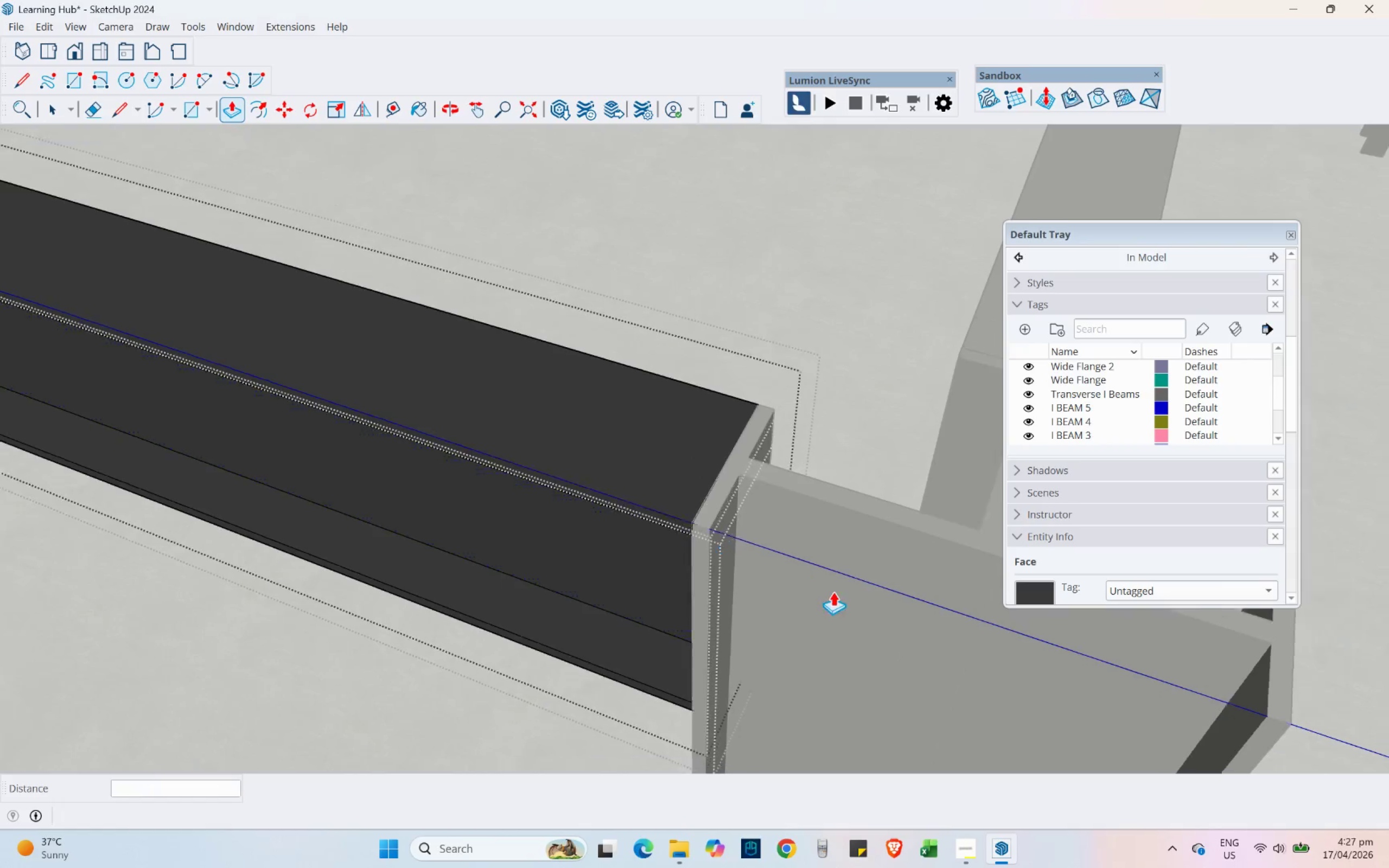 
scroll: coordinate [731, 518], scroll_direction: down, amount: 13.0
 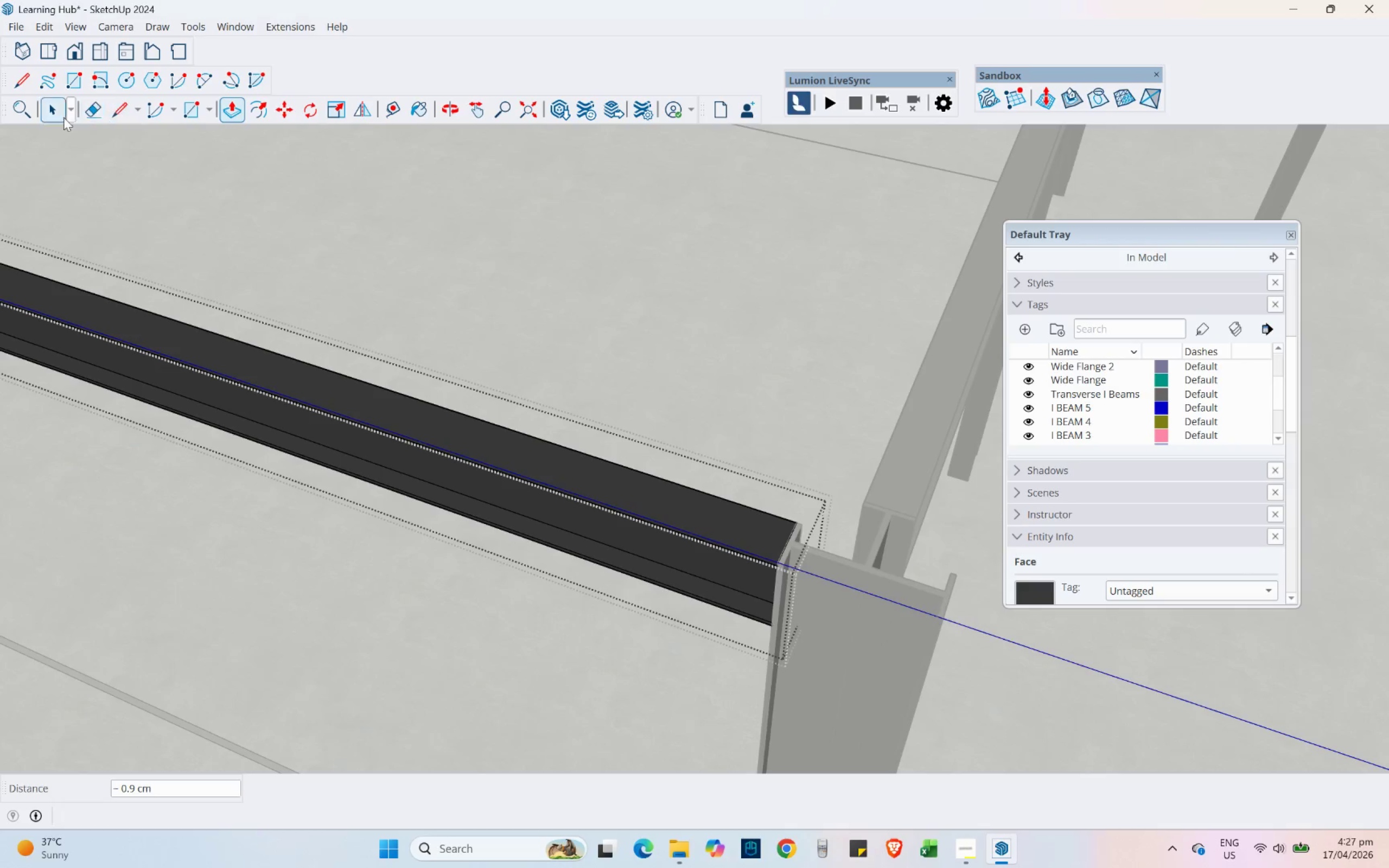 
left_click([39, 111])
 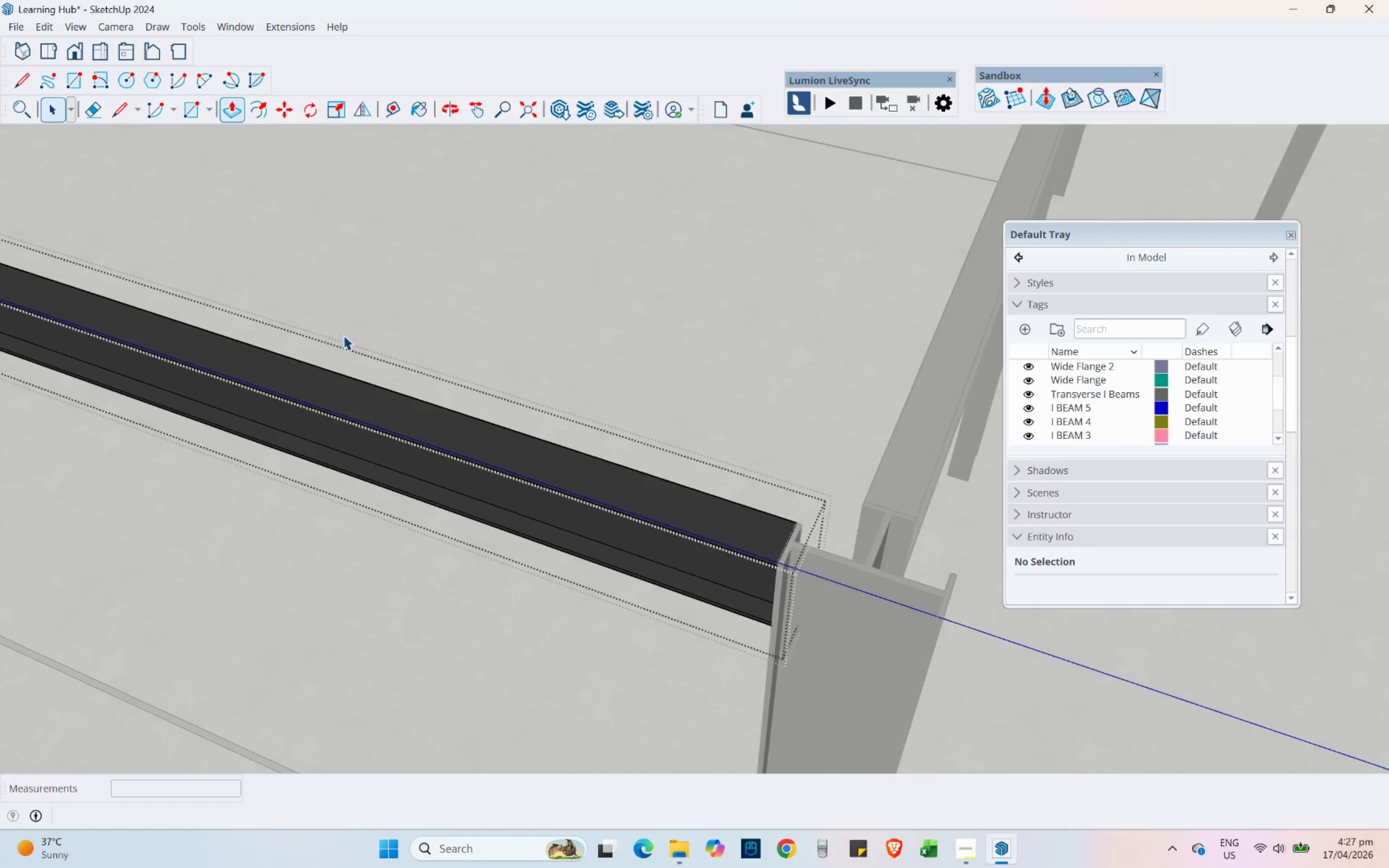 
scroll: coordinate [315, 465], scroll_direction: up, amount: 1.0
 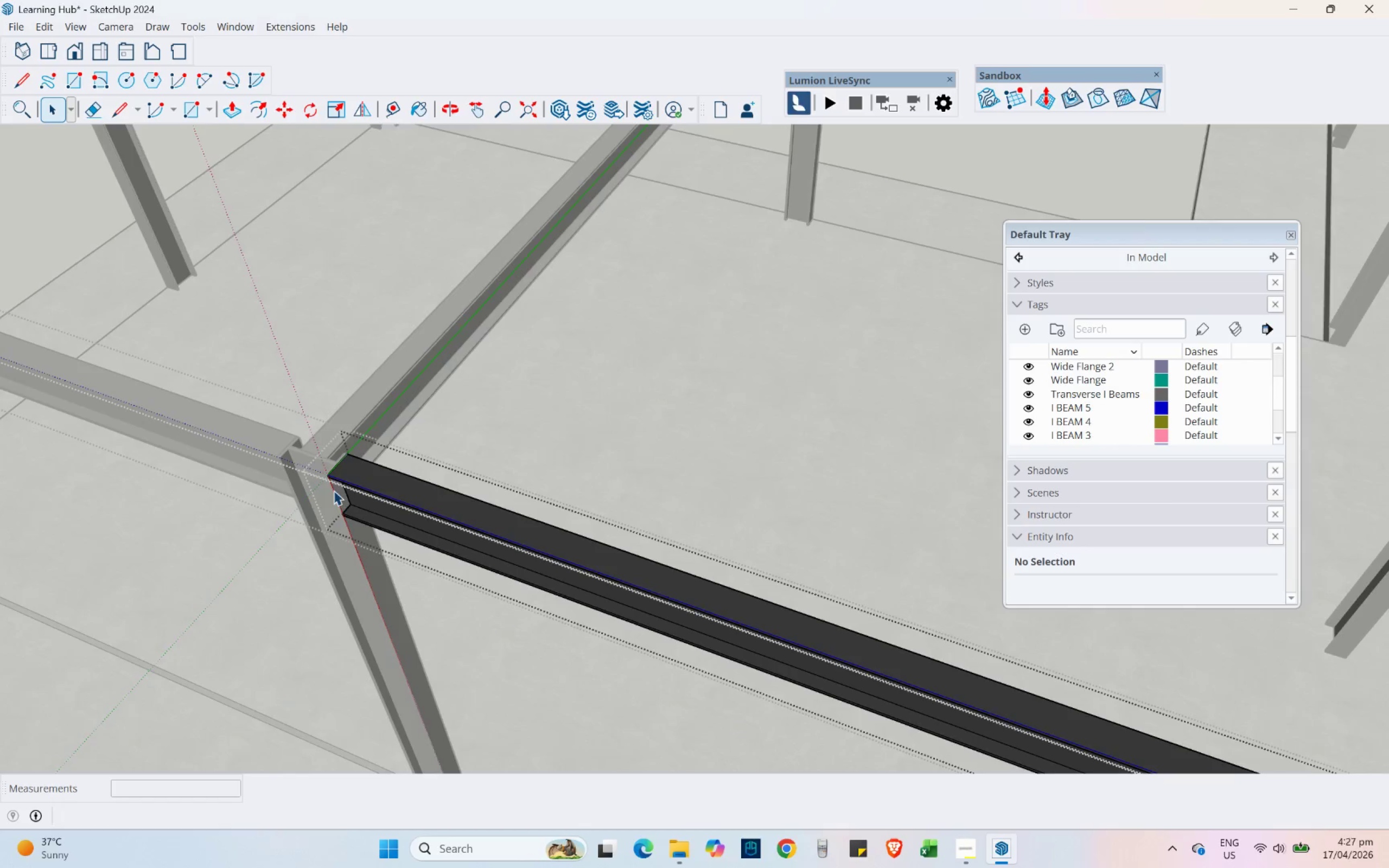 
key(Escape)
 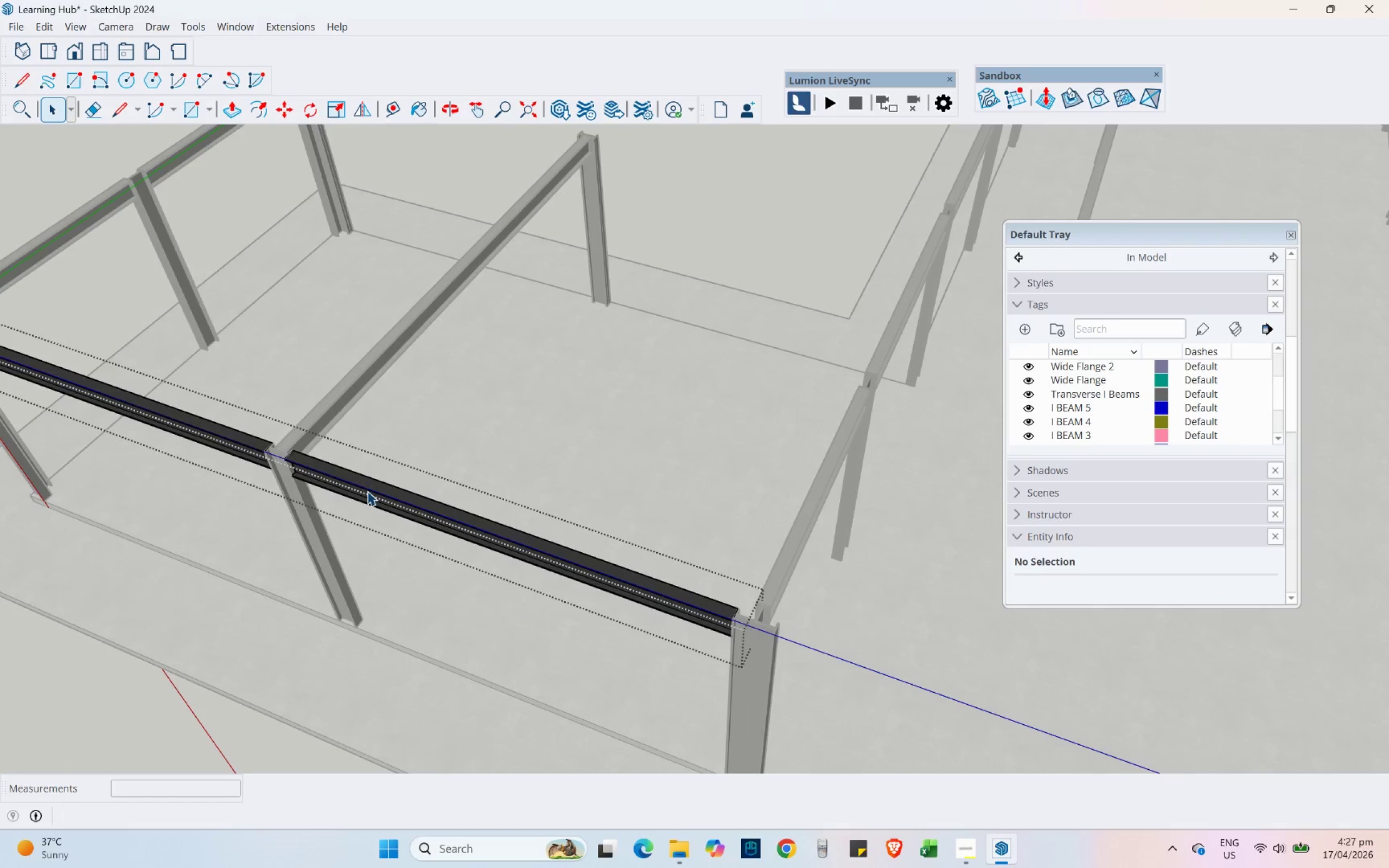 
scroll: coordinate [250, 446], scroll_direction: down, amount: 10.0
 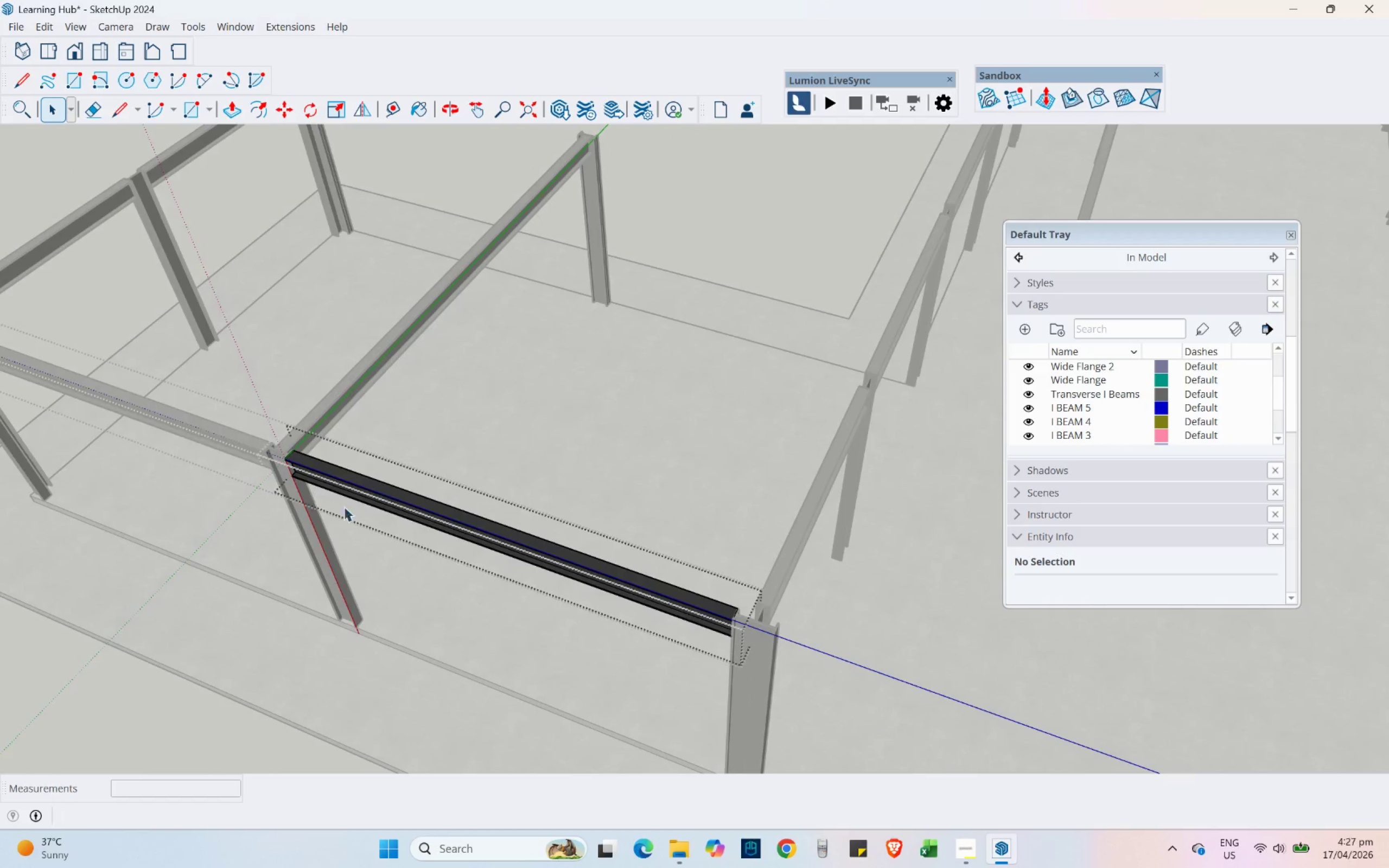 
left_click([367, 491])
 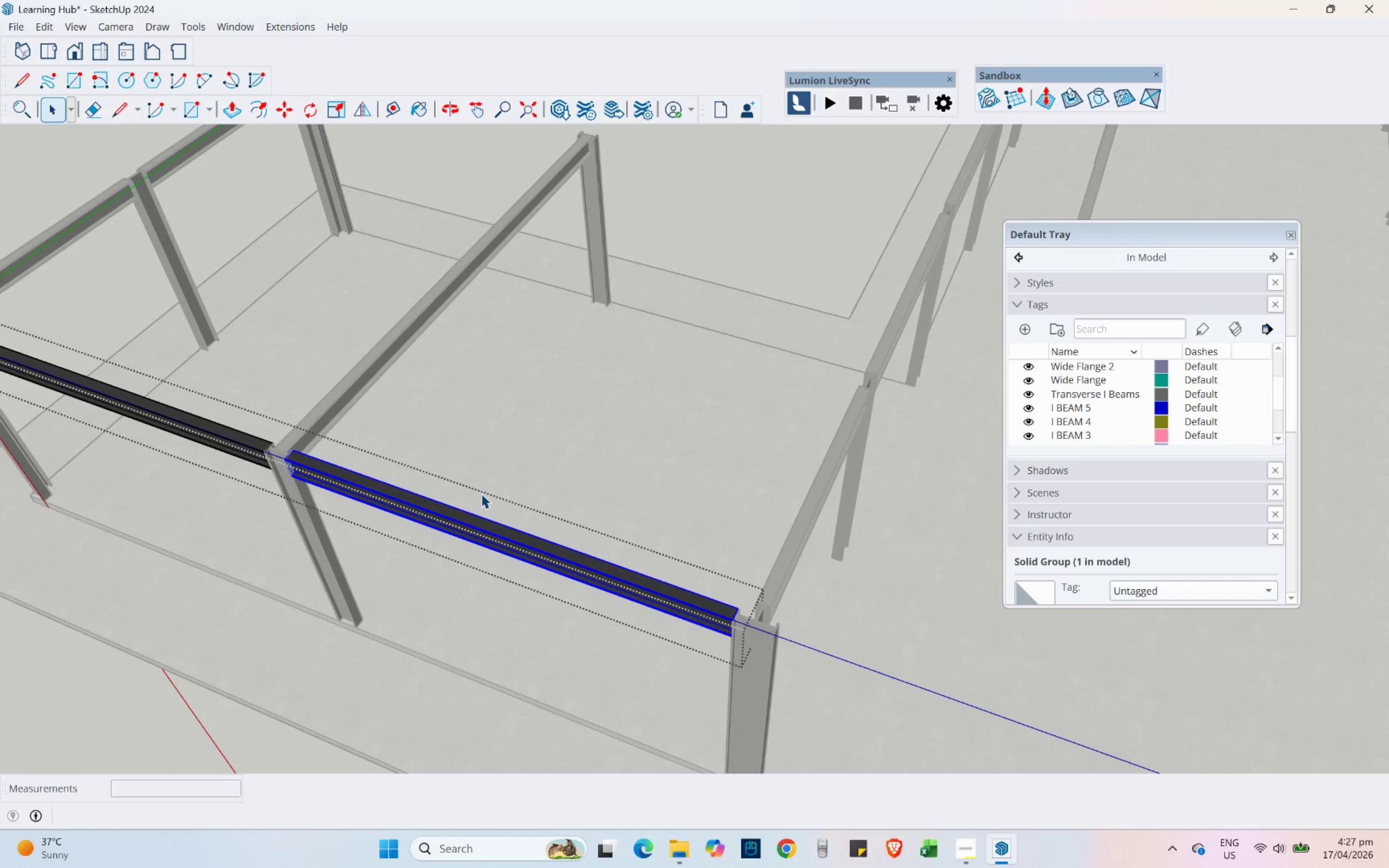 
left_click([242, 438])
 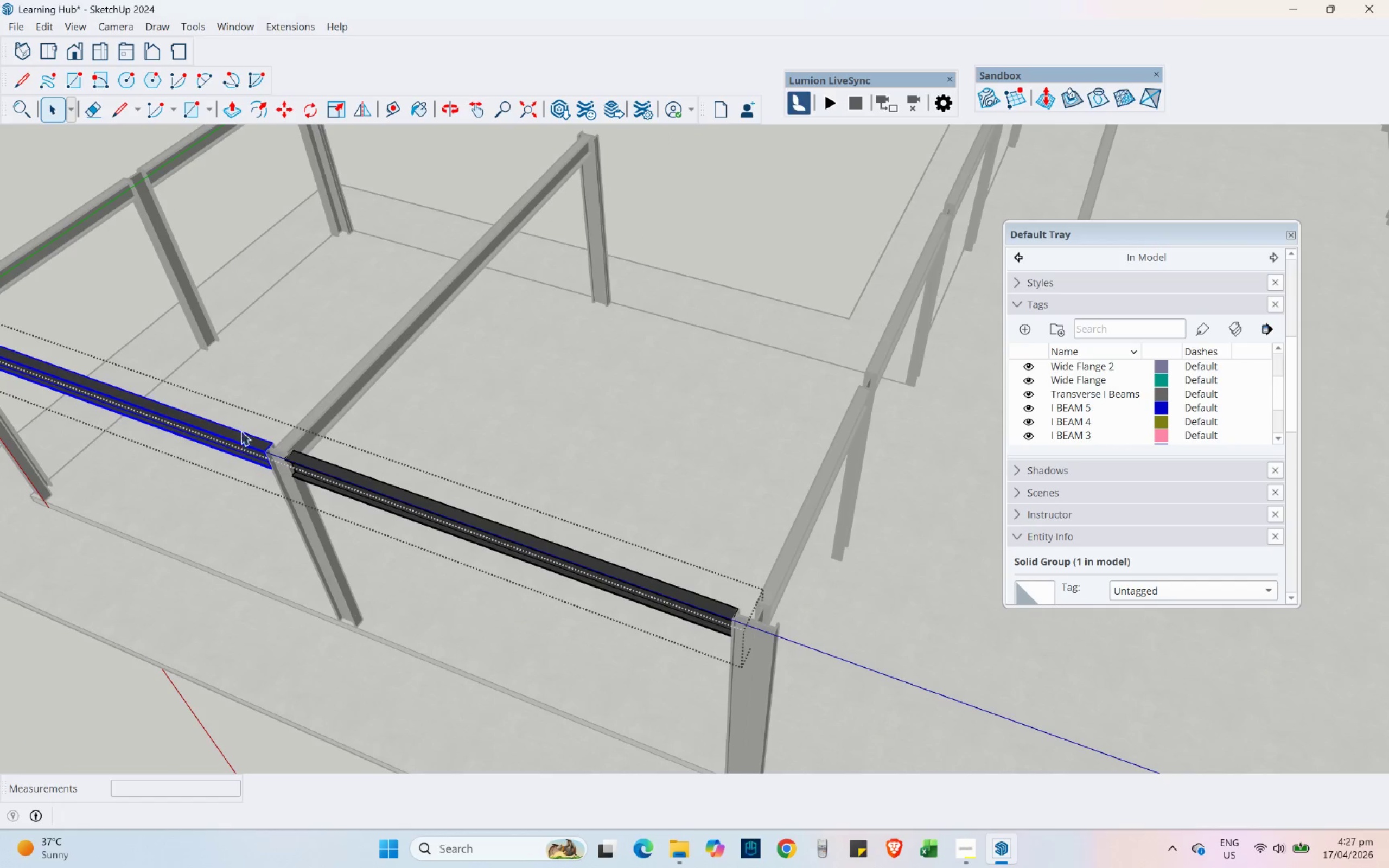 
hold_key(key=ShiftLeft, duration=0.67)
 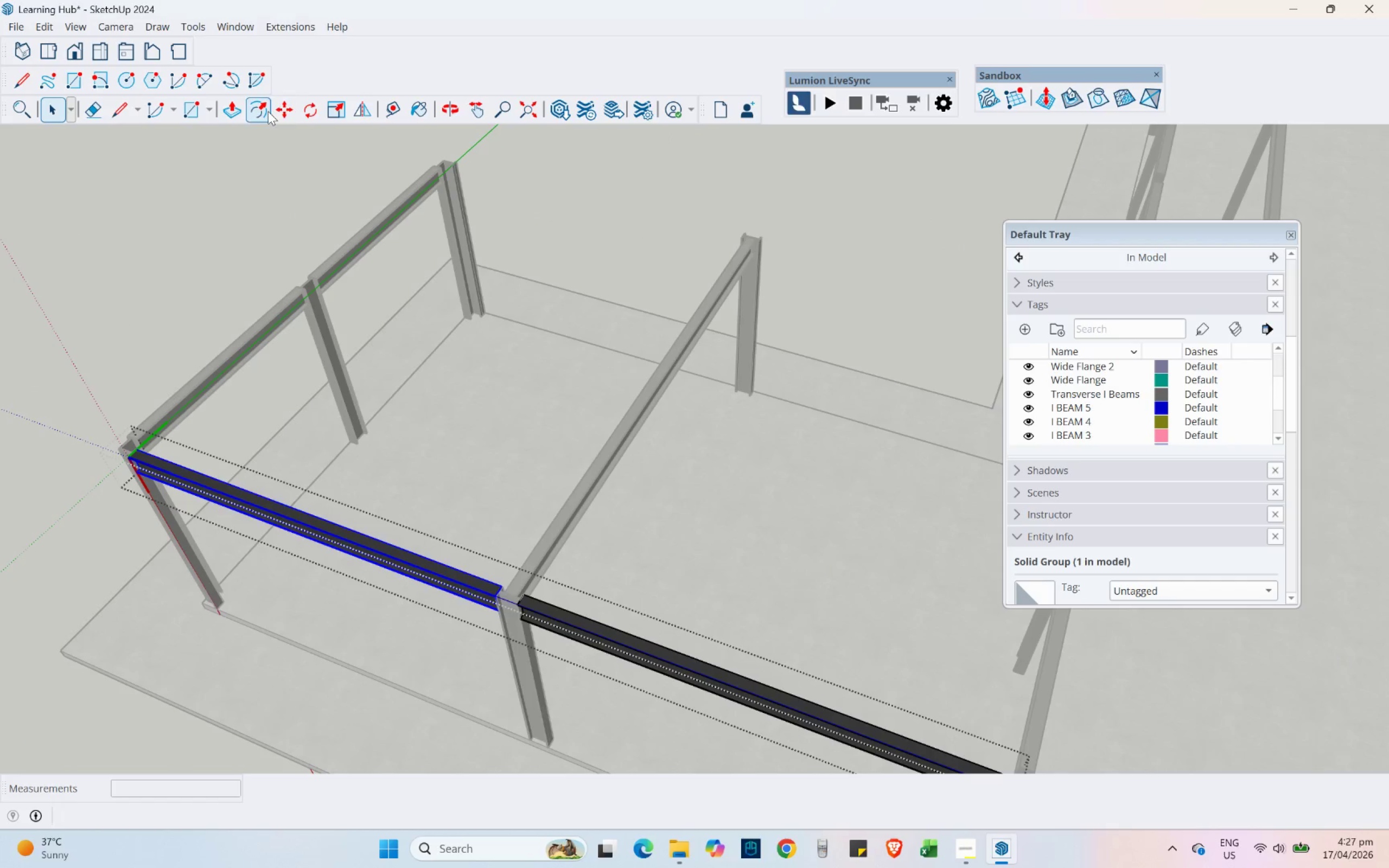 
left_click([280, 110])
 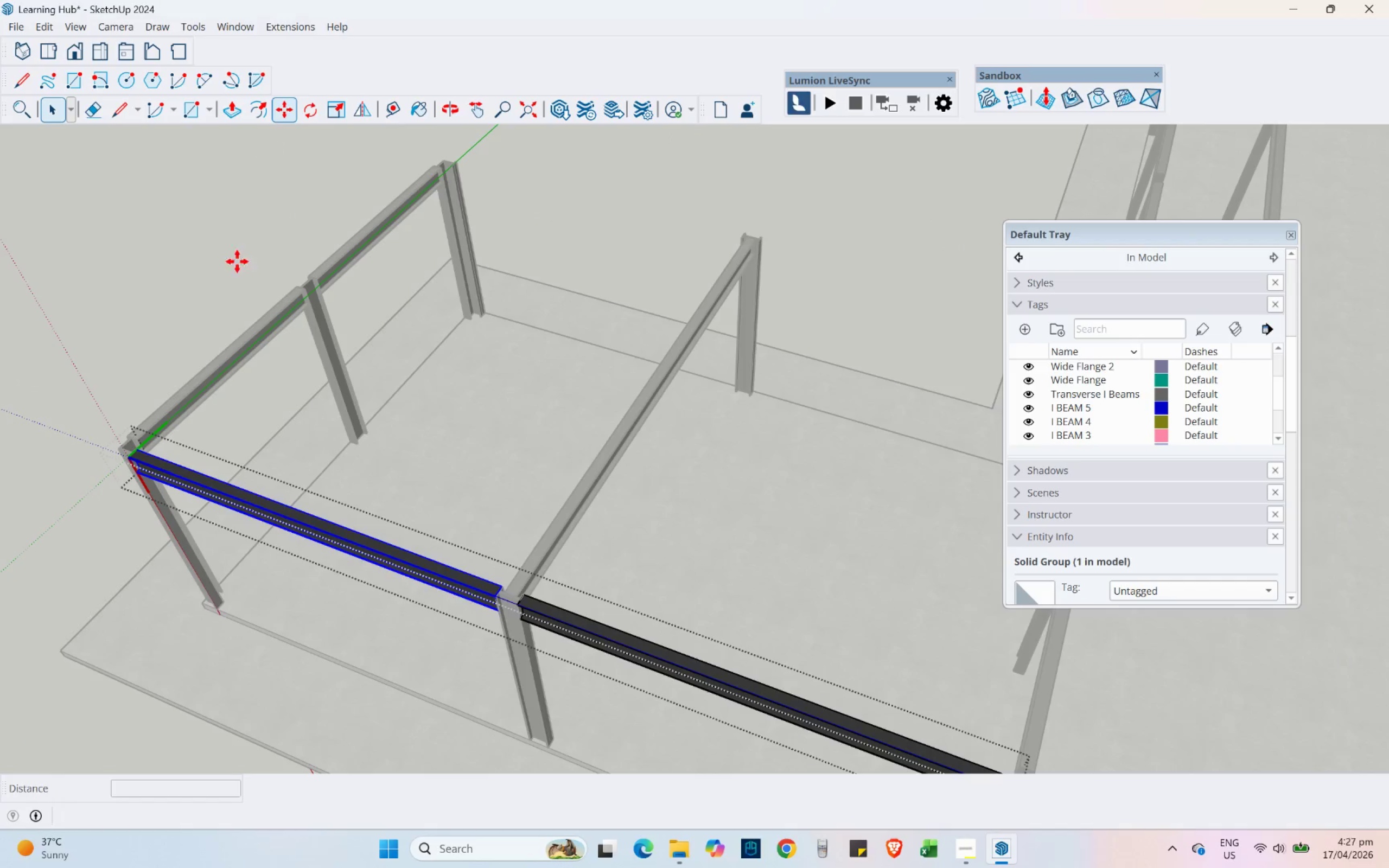 
key(Control+ControlLeft)
 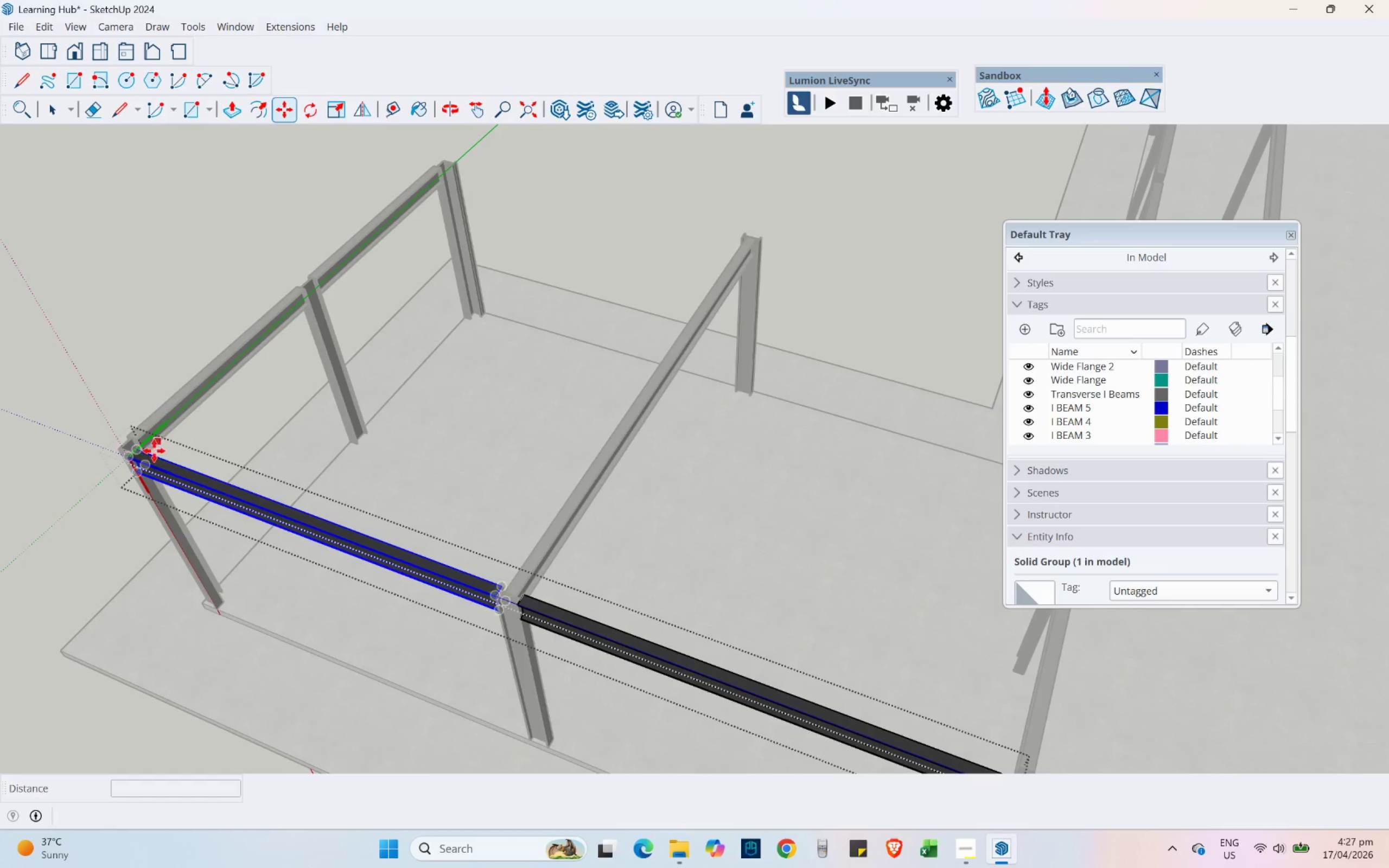 
scroll: coordinate [123, 458], scroll_direction: up, amount: 23.0
 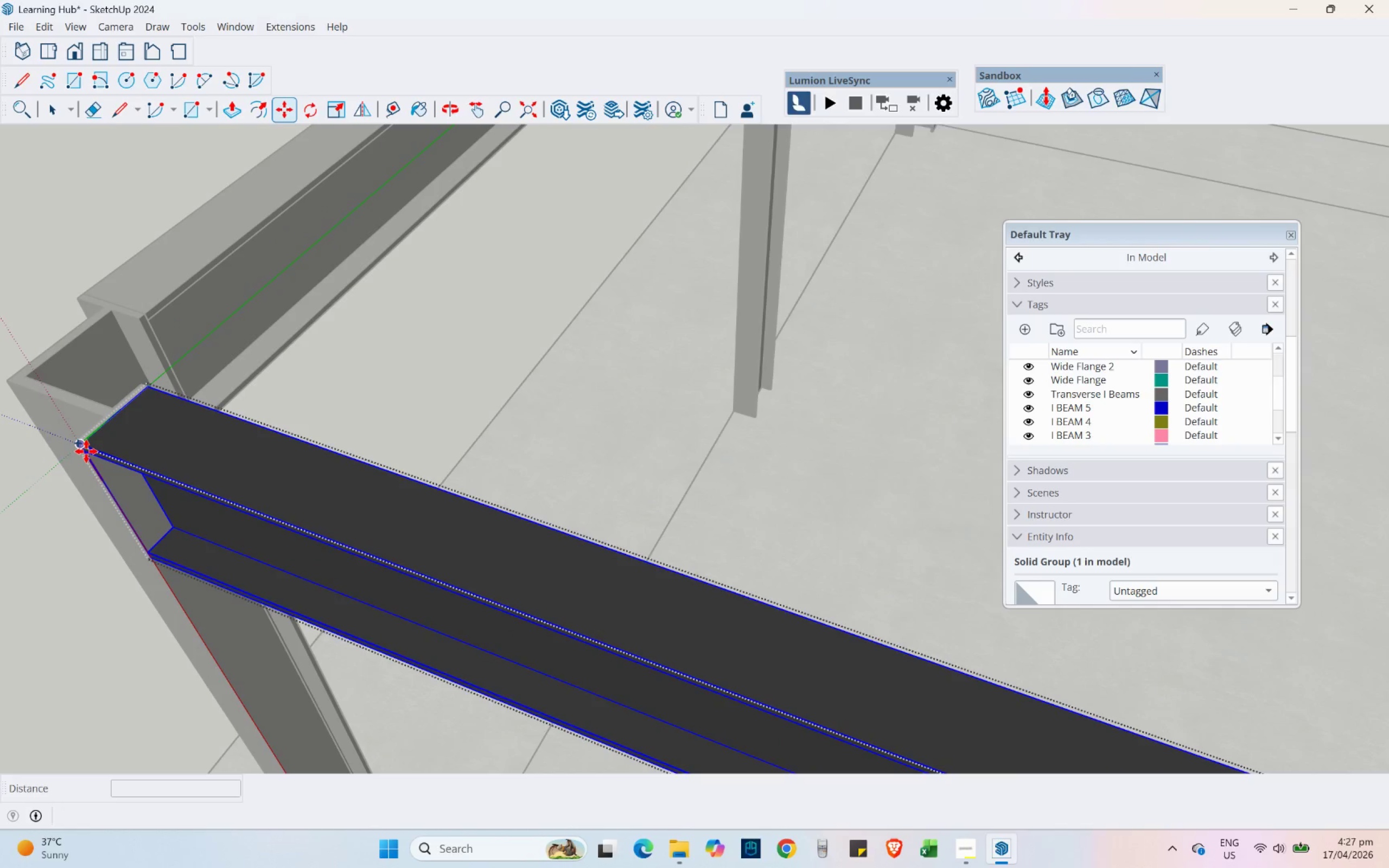 
left_click([86, 451])
 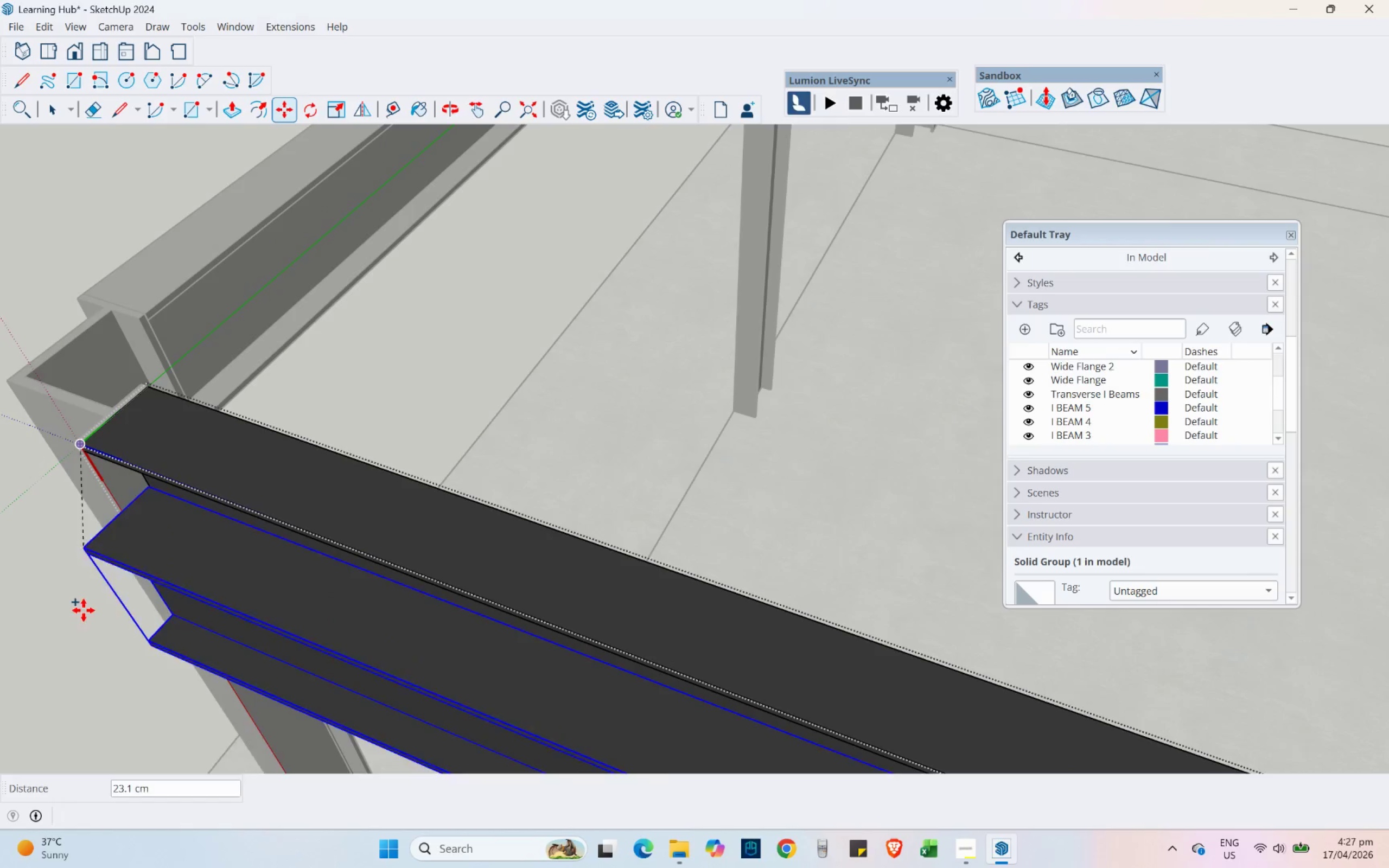 
hold_key(key=ShiftLeft, duration=0.41)
 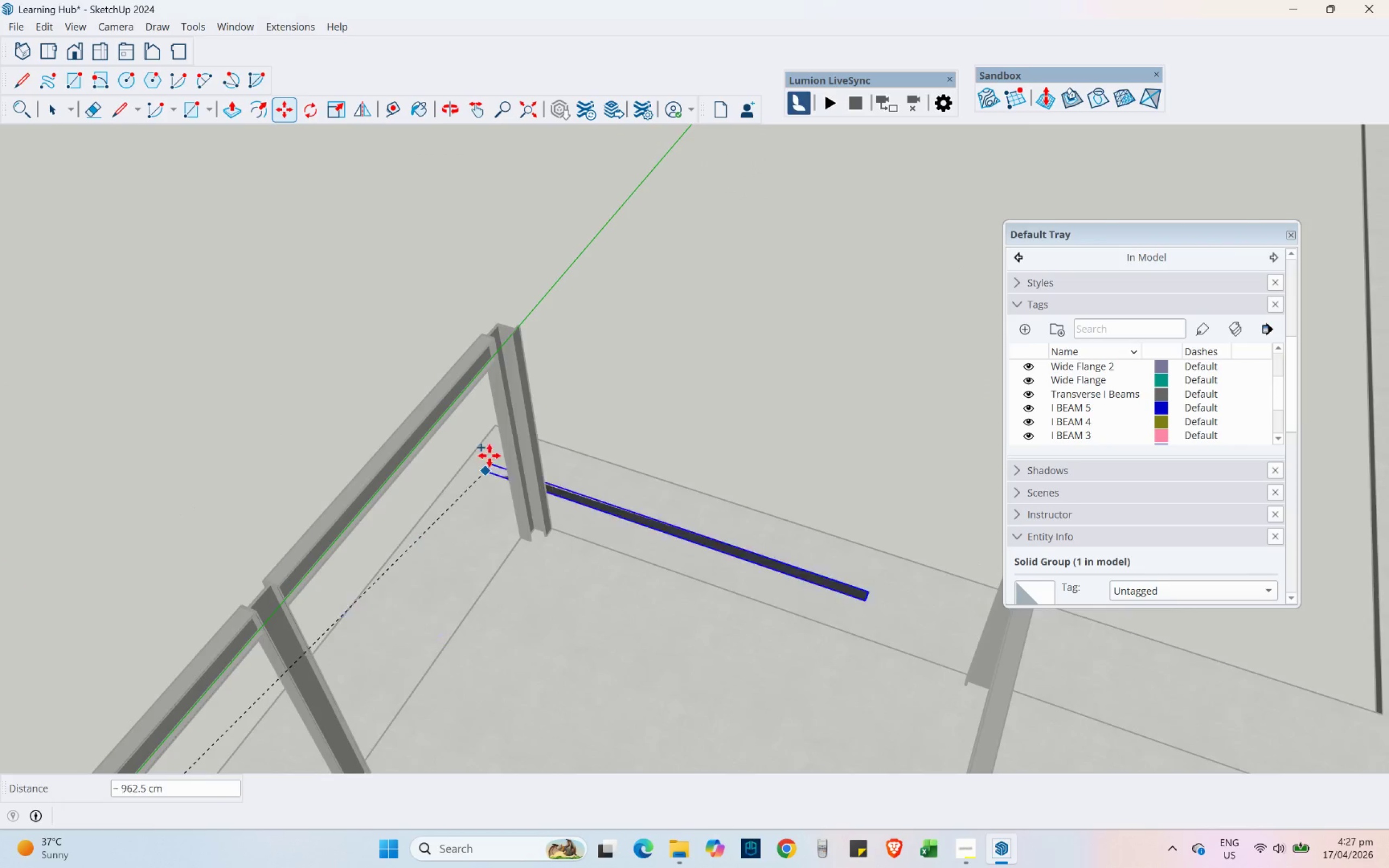 
scroll: coordinate [135, 652], scroll_direction: down, amount: 16.0
 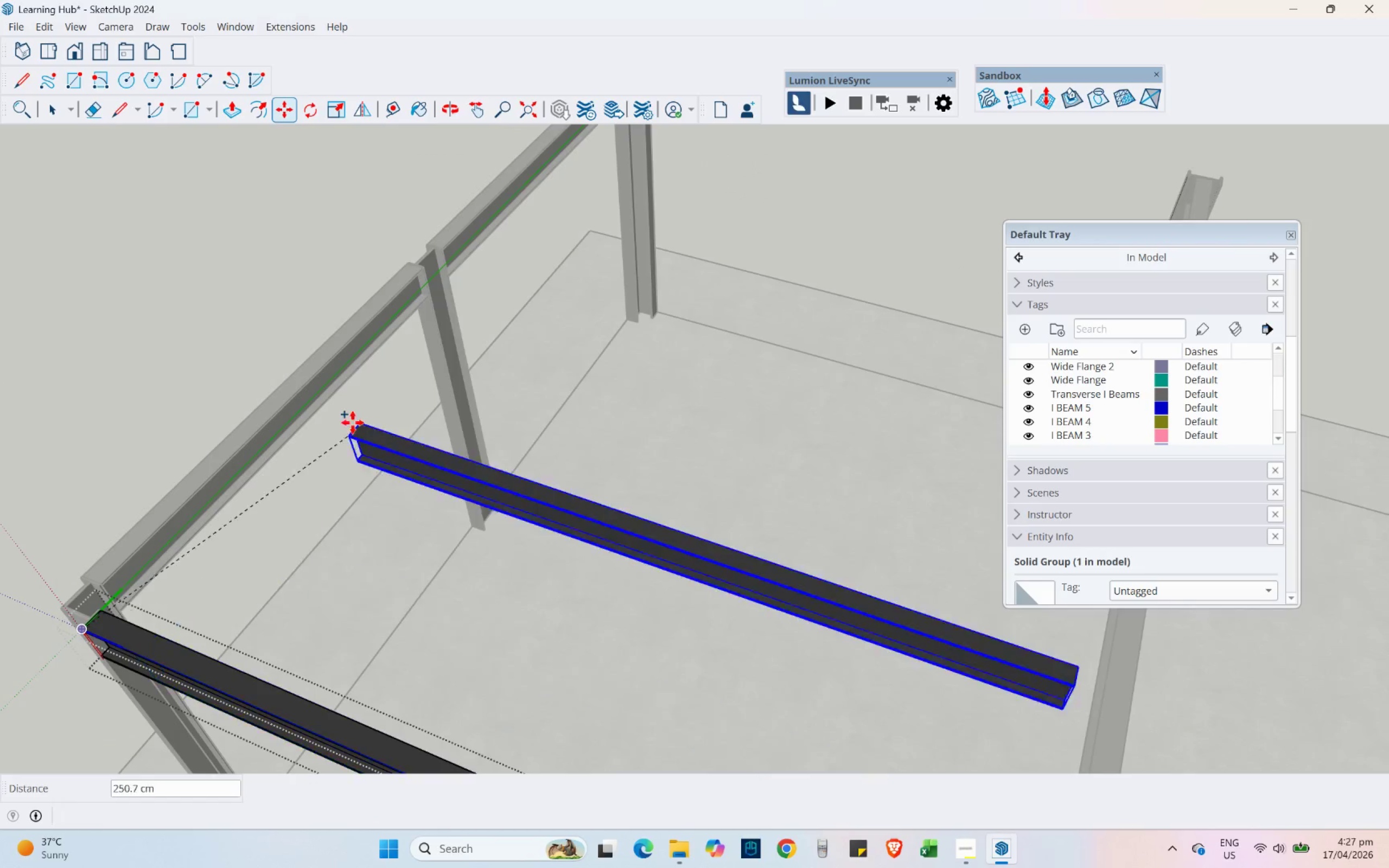 
scroll: coordinate [527, 304], scroll_direction: up, amount: 16.0
 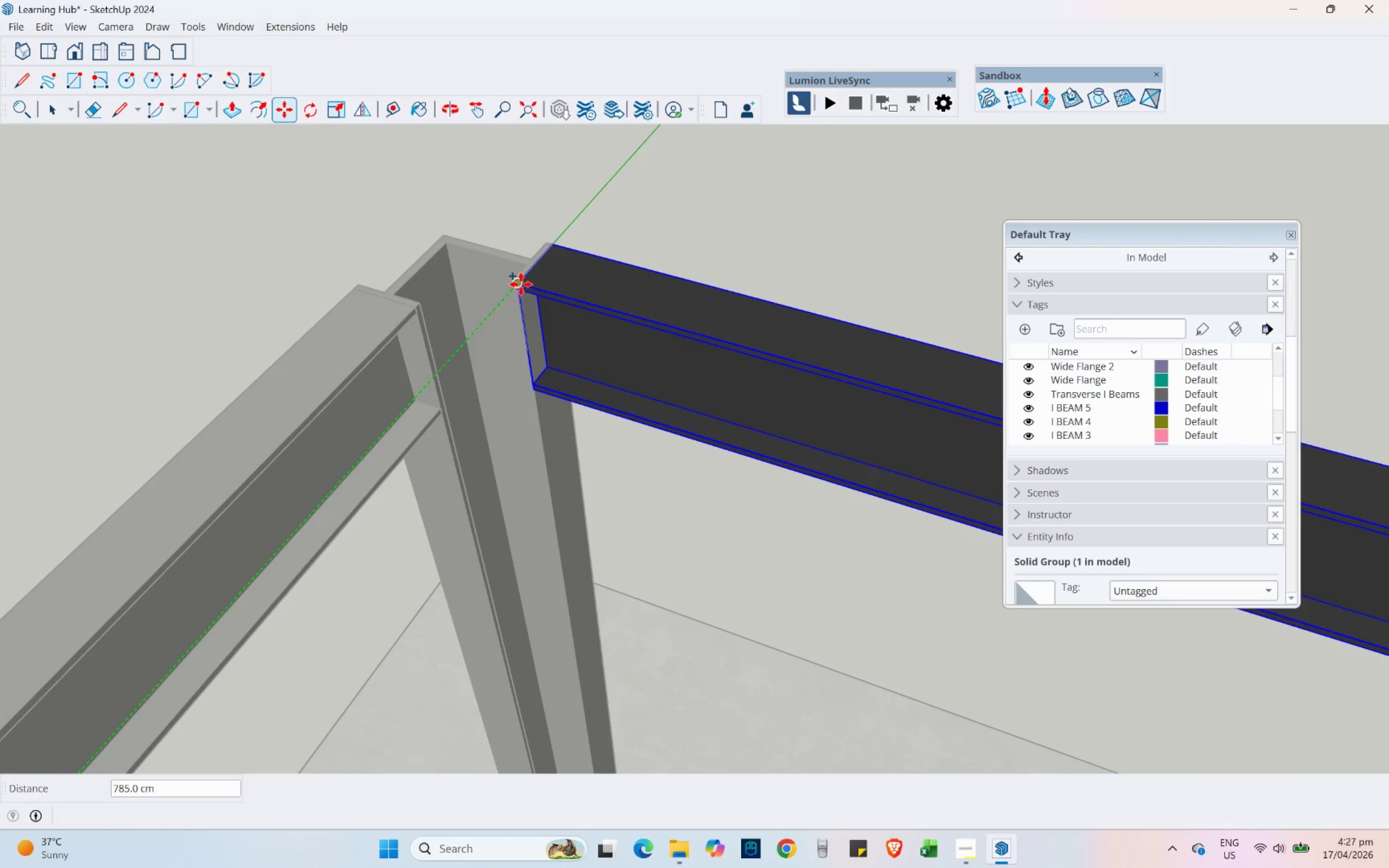 
left_click([520, 284])
 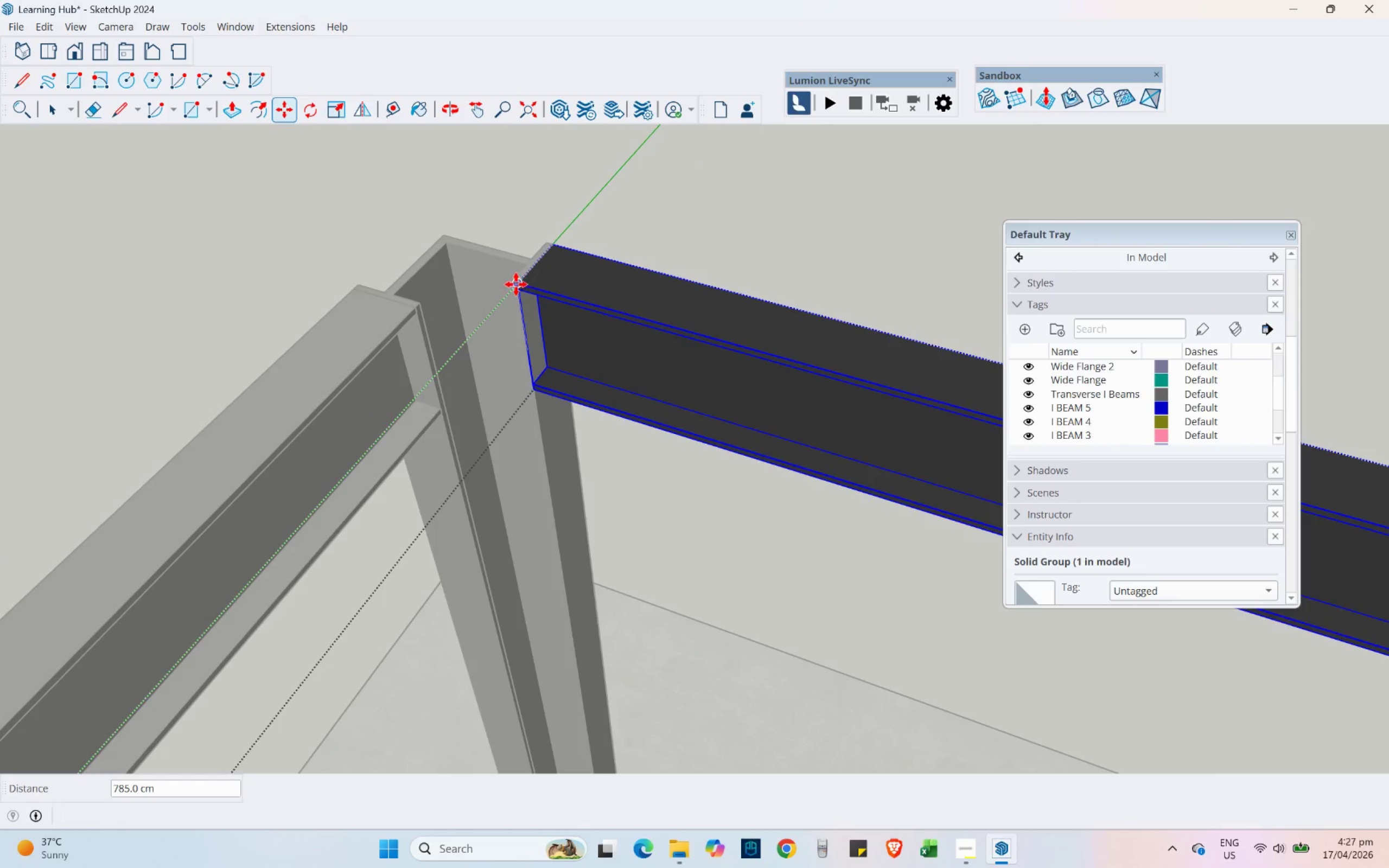 
key(Control+ControlLeft)
 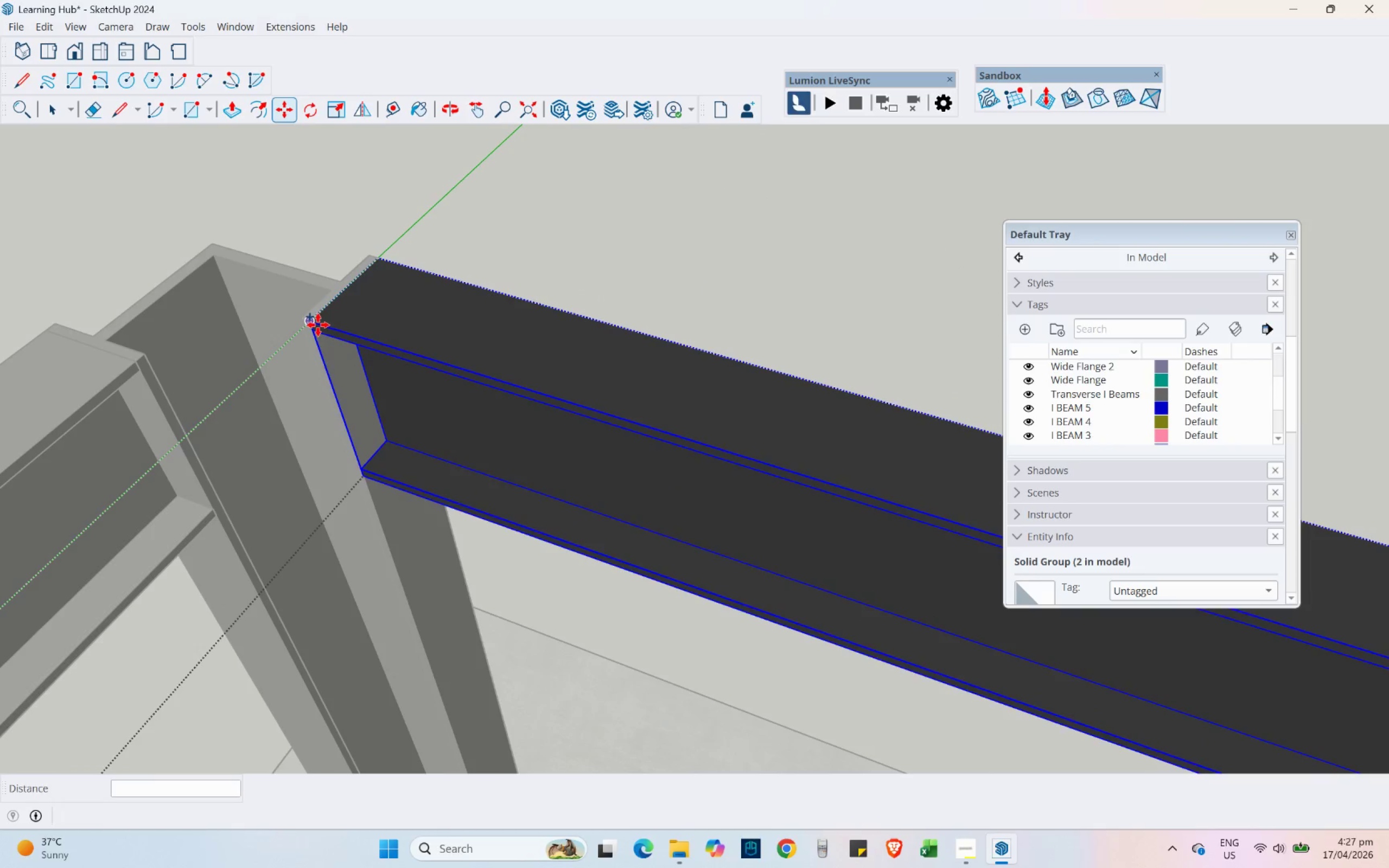 
scroll: coordinate [298, 351], scroll_direction: down, amount: 1.0
 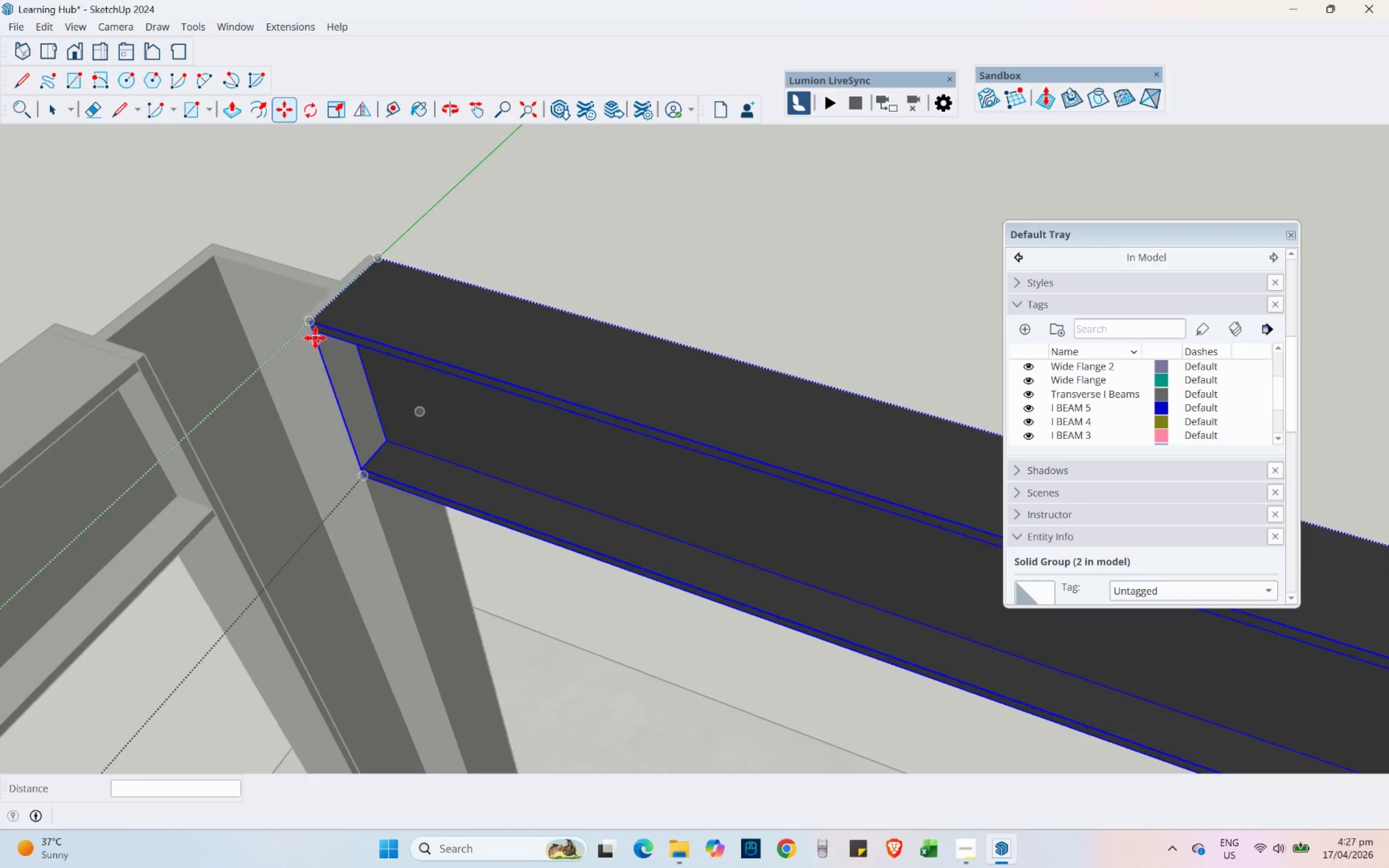 
left_click([318, 325])
 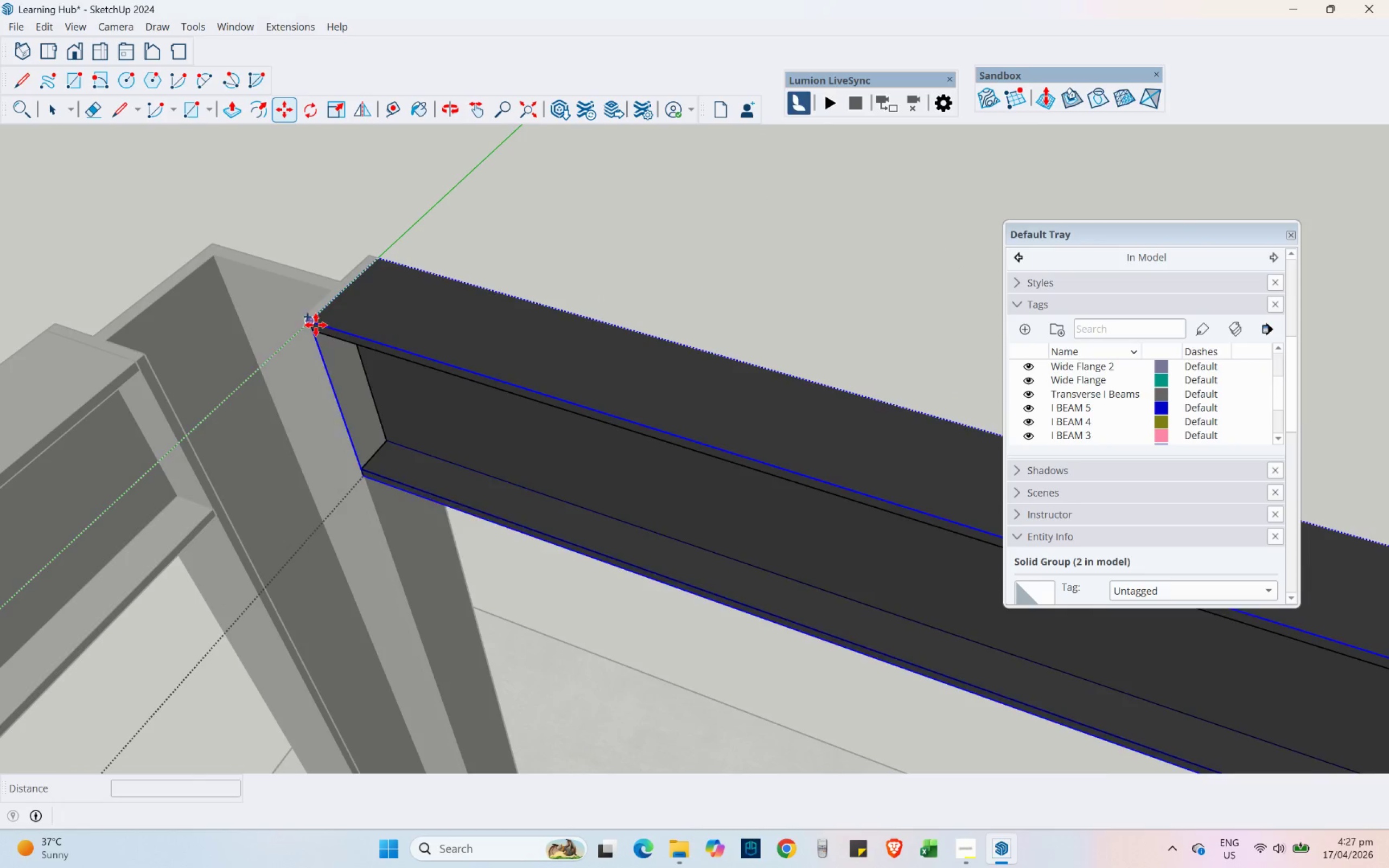 
scroll: coordinate [531, 506], scroll_direction: down, amount: 11.0
 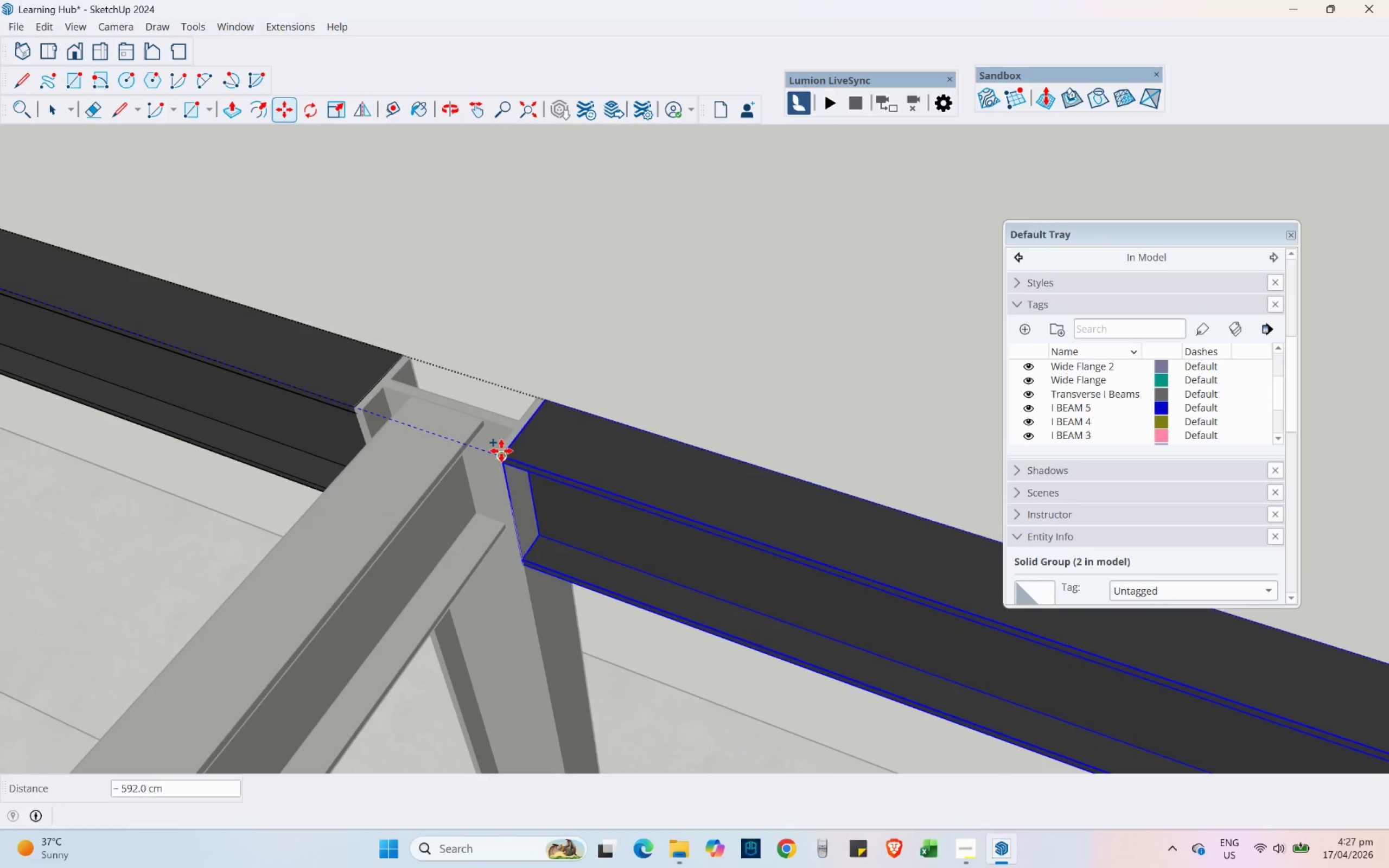 
left_click([501, 451])
 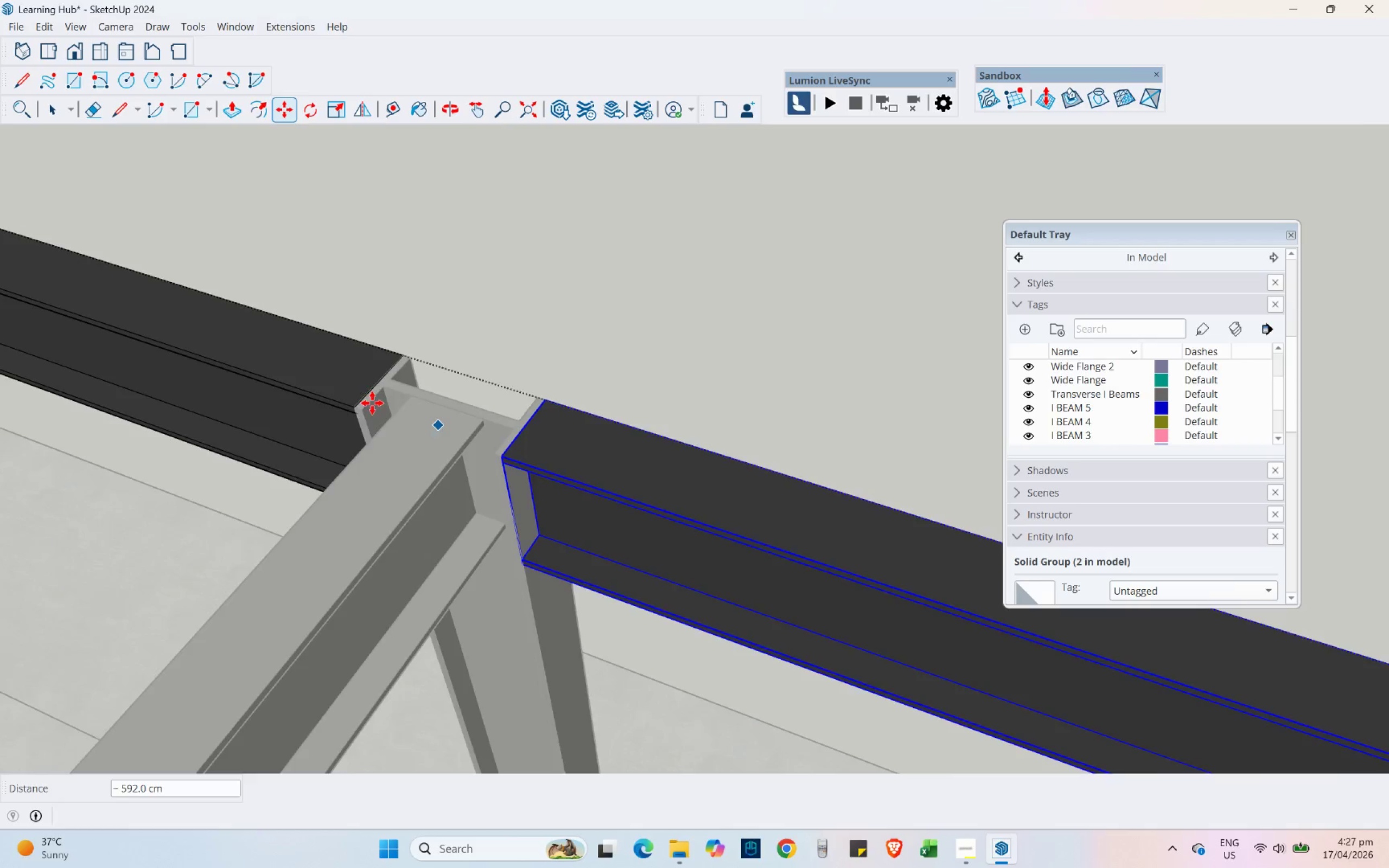 
scroll: coordinate [774, 594], scroll_direction: down, amount: 9.0
 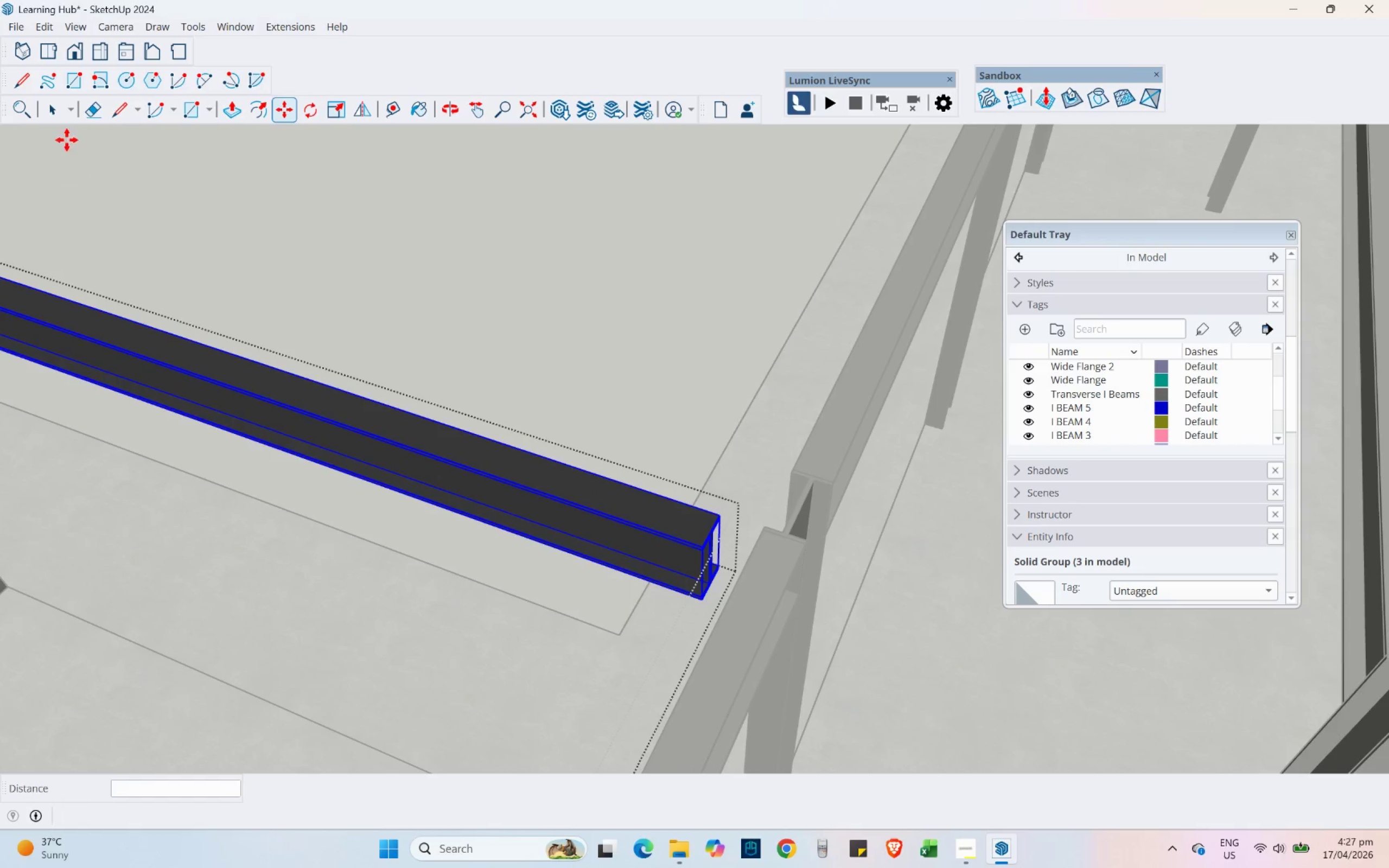 
left_click([54, 114])
 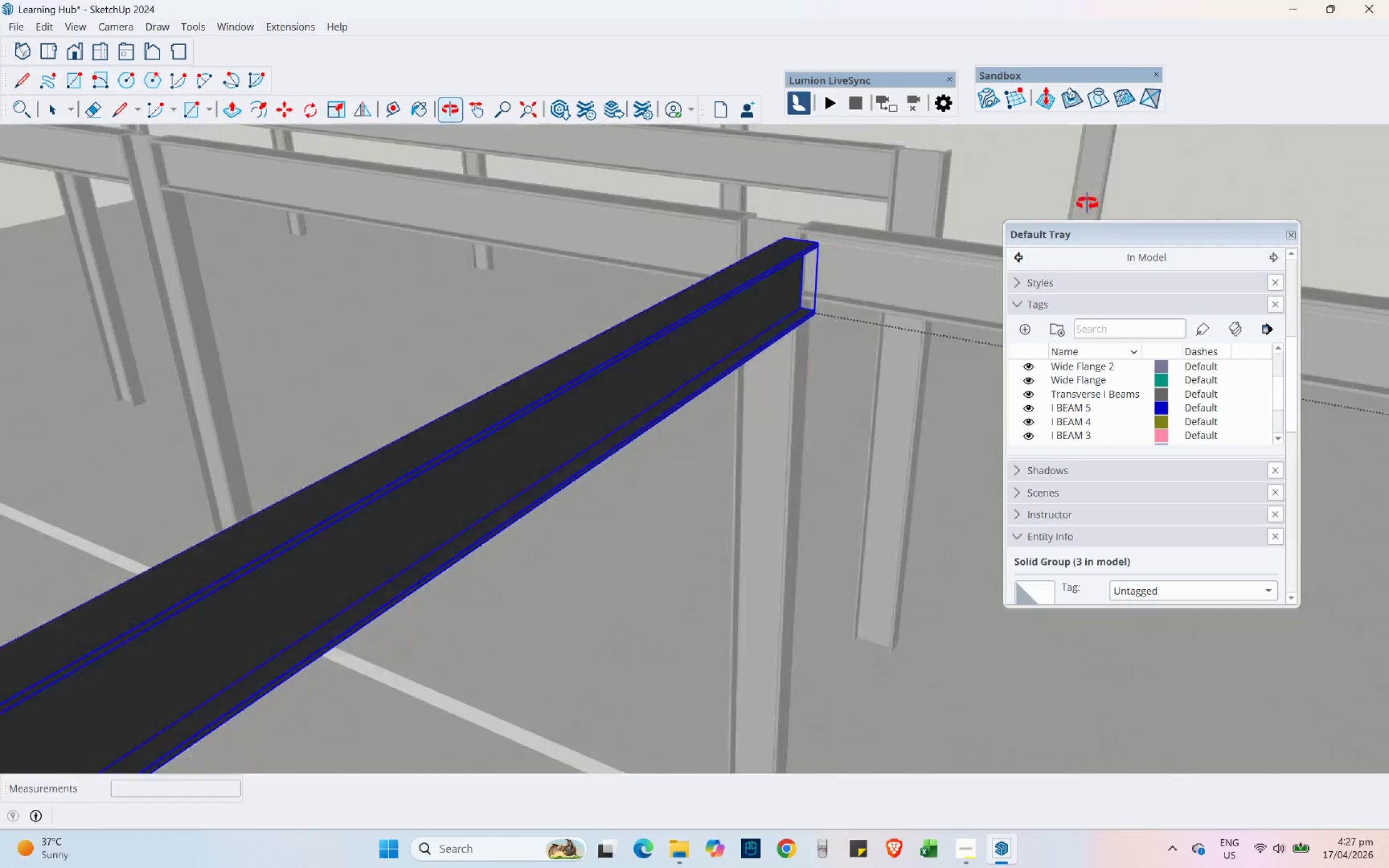 
scroll: coordinate [631, 310], scroll_direction: down, amount: 4.0
 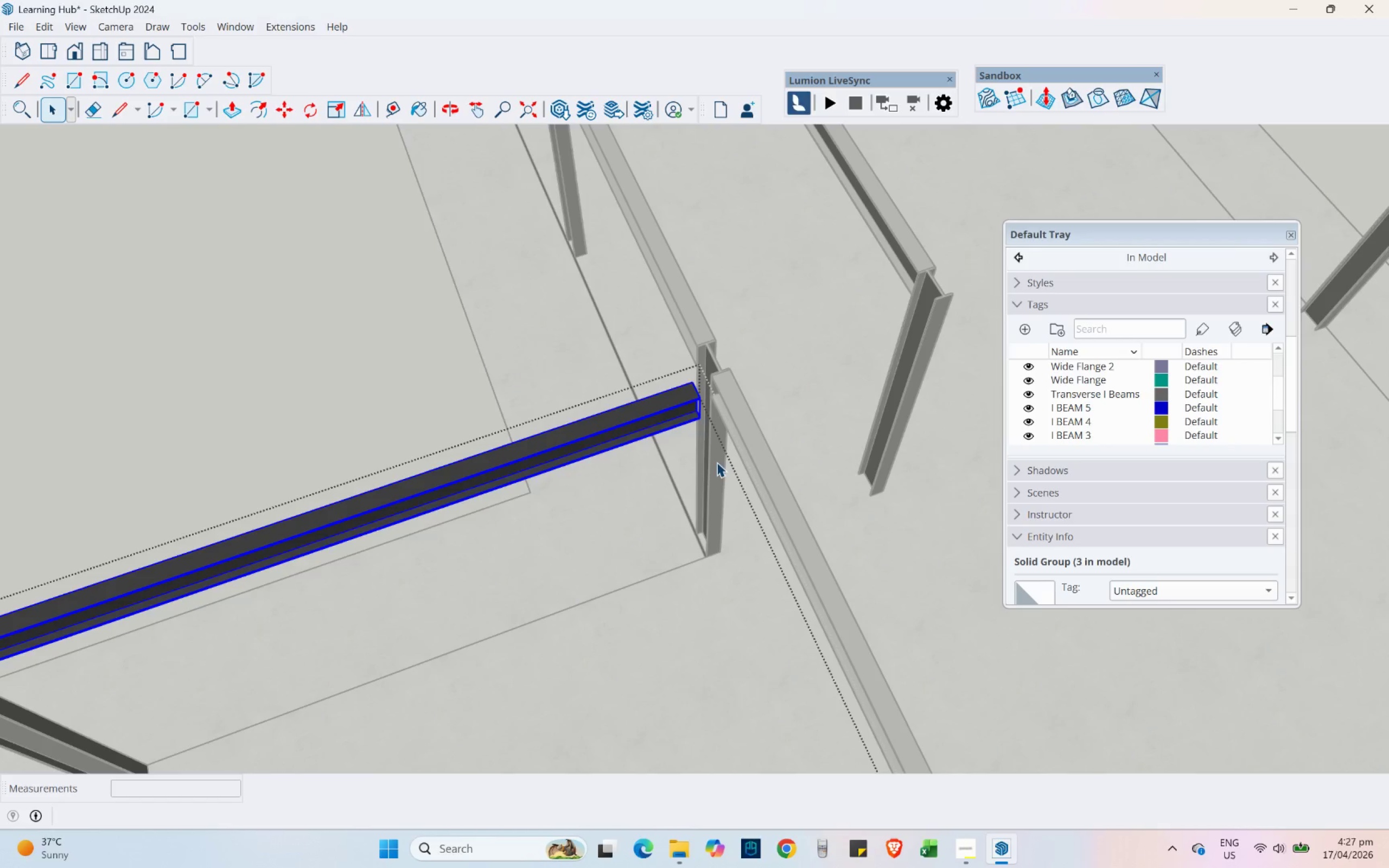 
left_click([687, 409])
 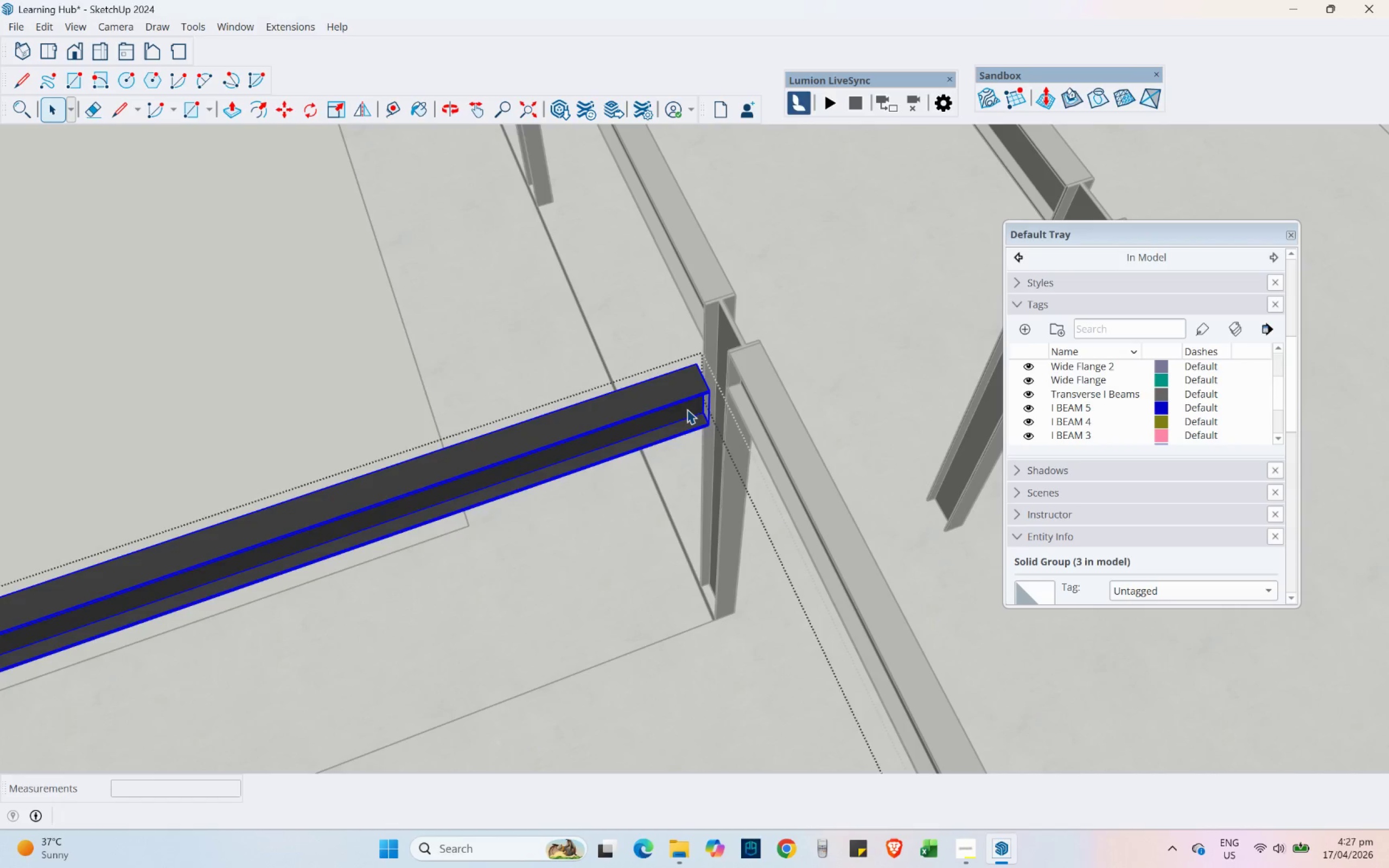 
scroll: coordinate [687, 409], scroll_direction: up, amount: 5.0
 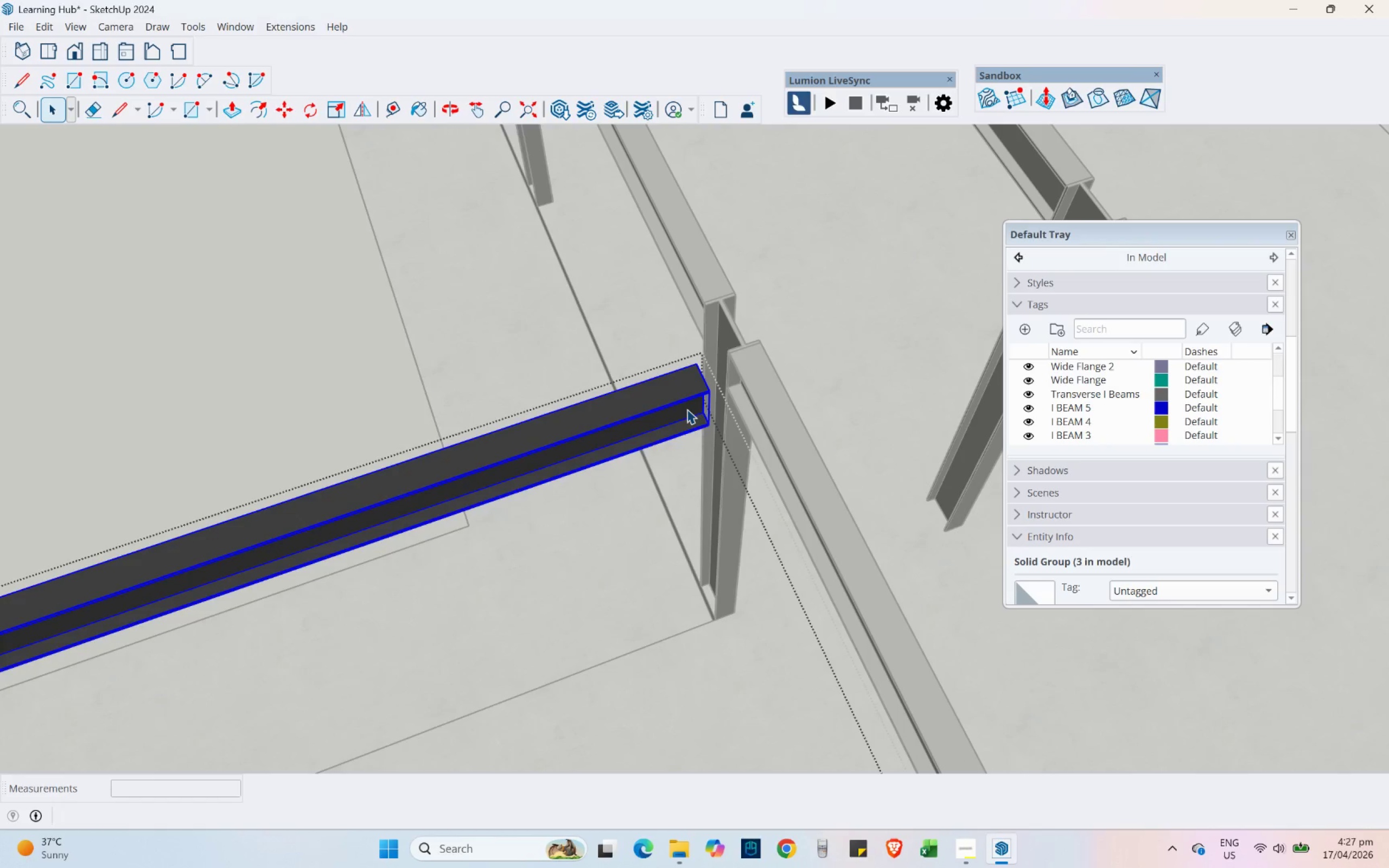 
double_click([687, 409])
 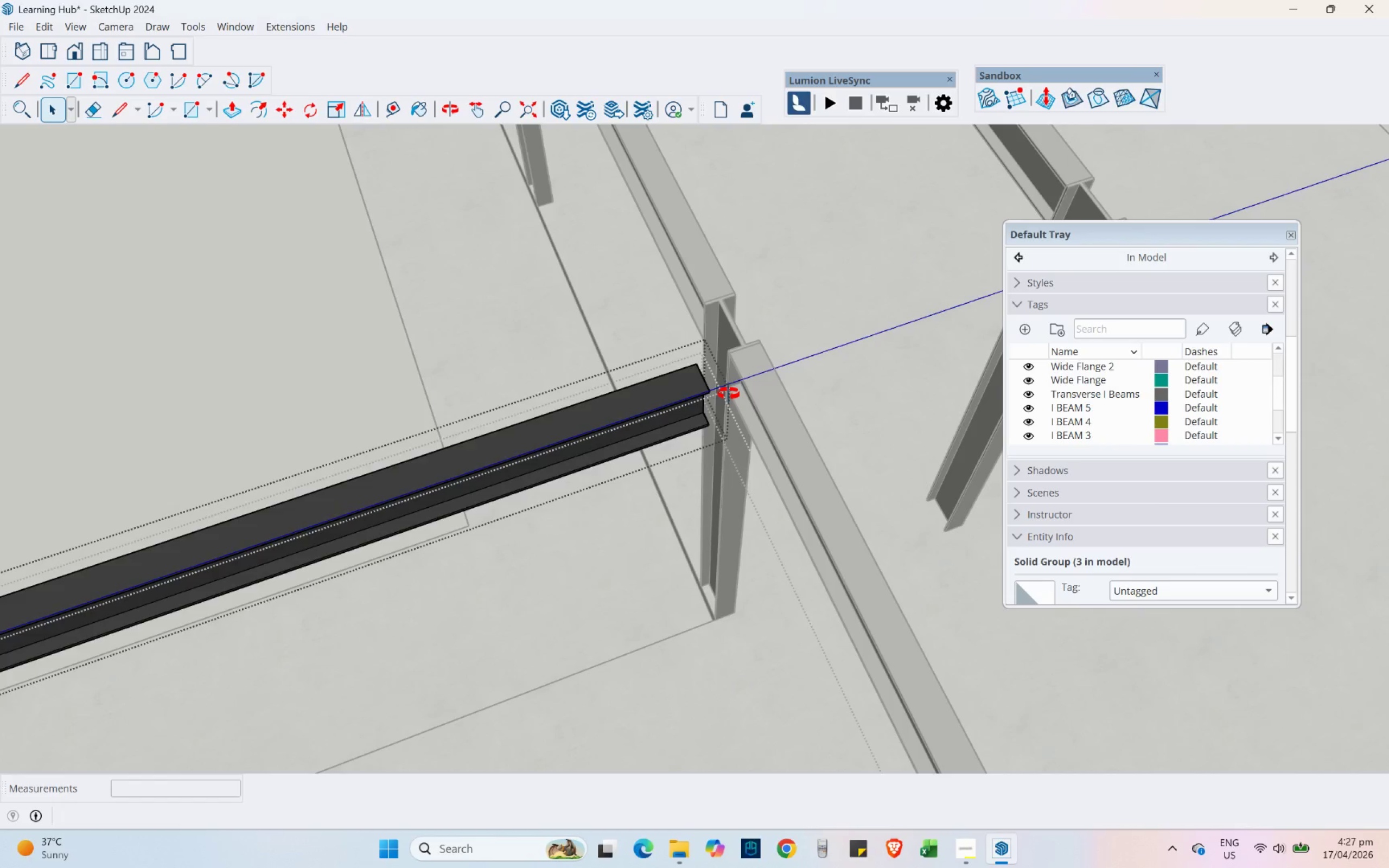 
left_click([237, 114])
 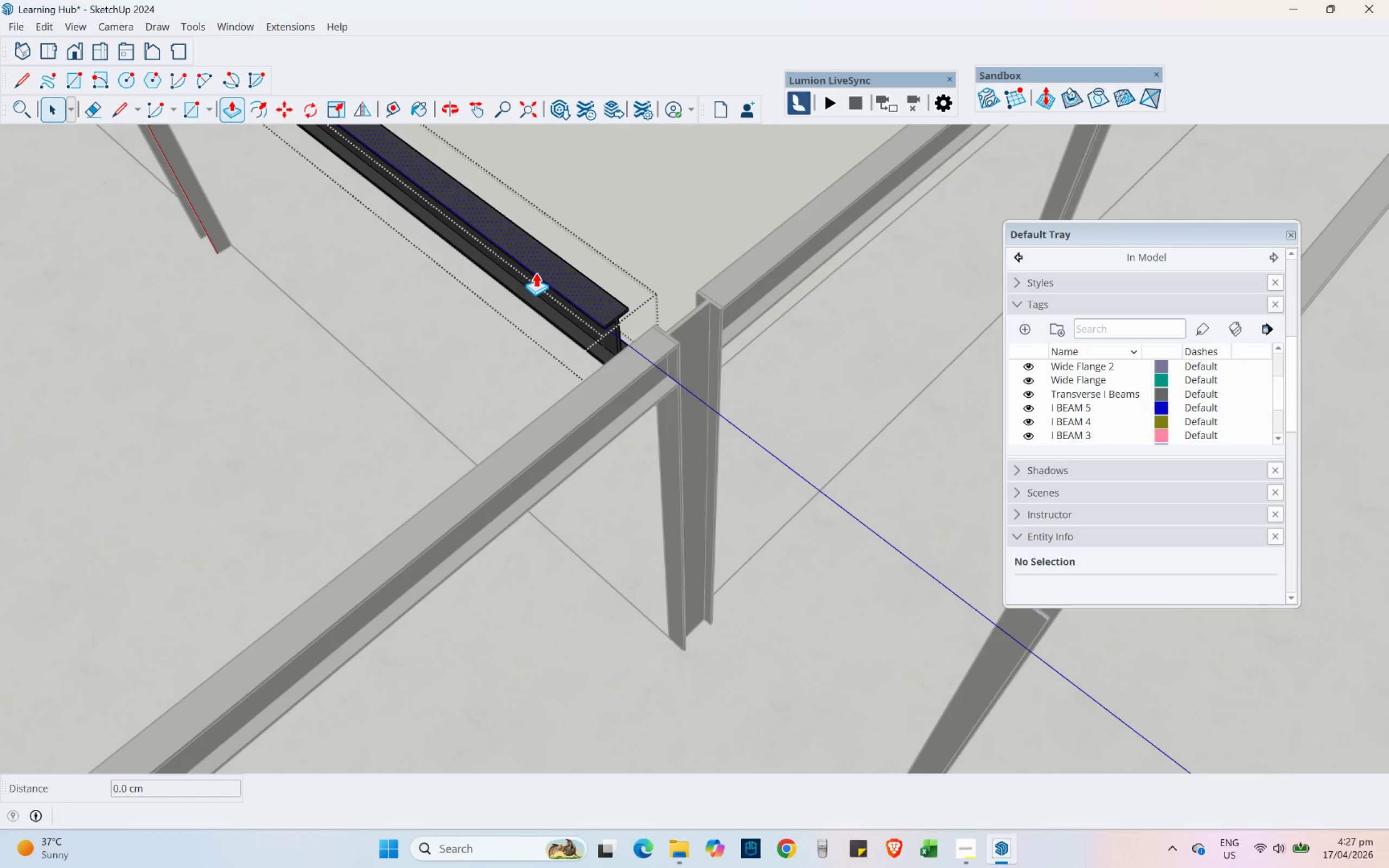 
scroll: coordinate [662, 358], scroll_direction: up, amount: 8.0
 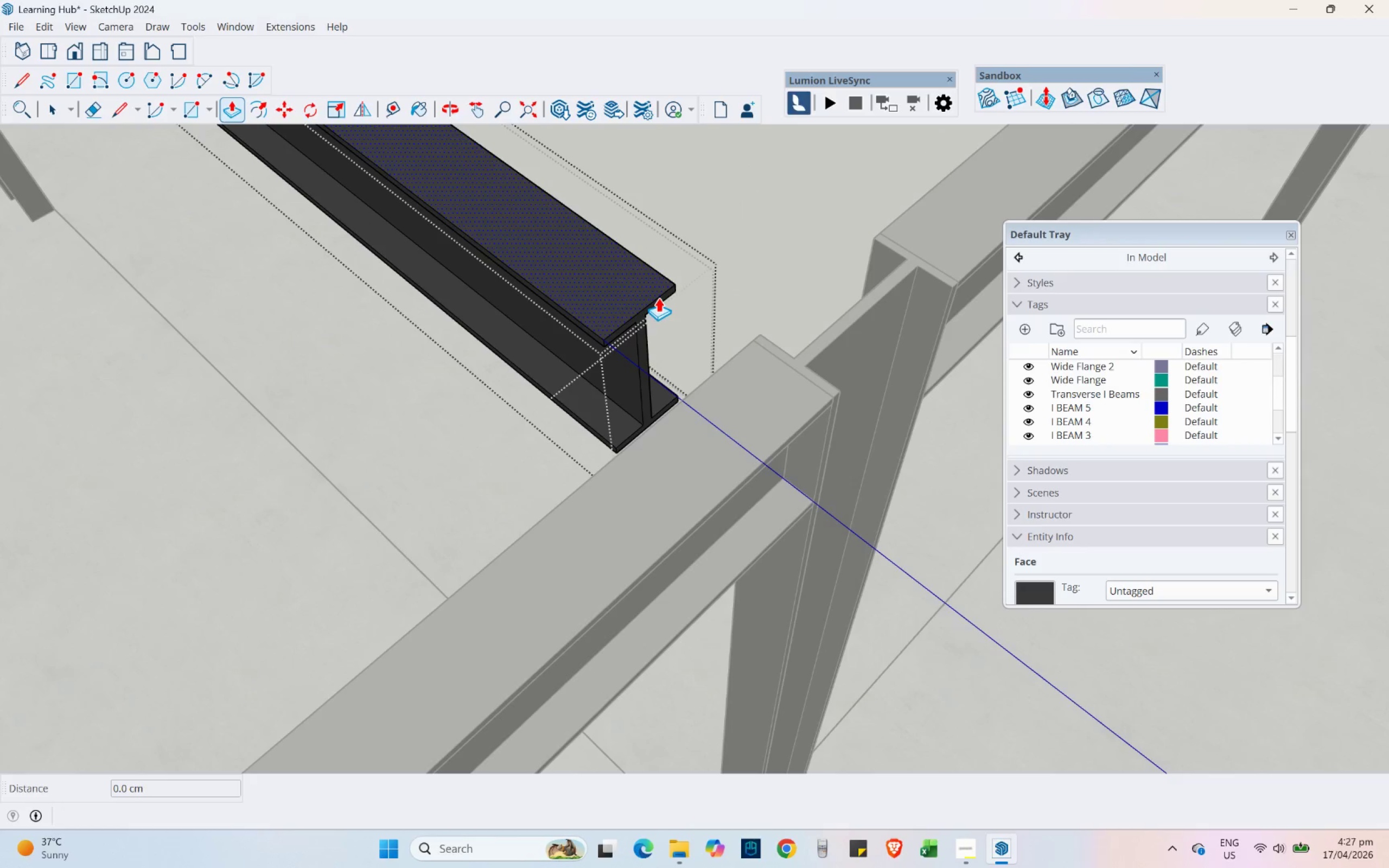 
left_click_drag(start_coordinate=[659, 299], to_coordinate=[759, 339])
 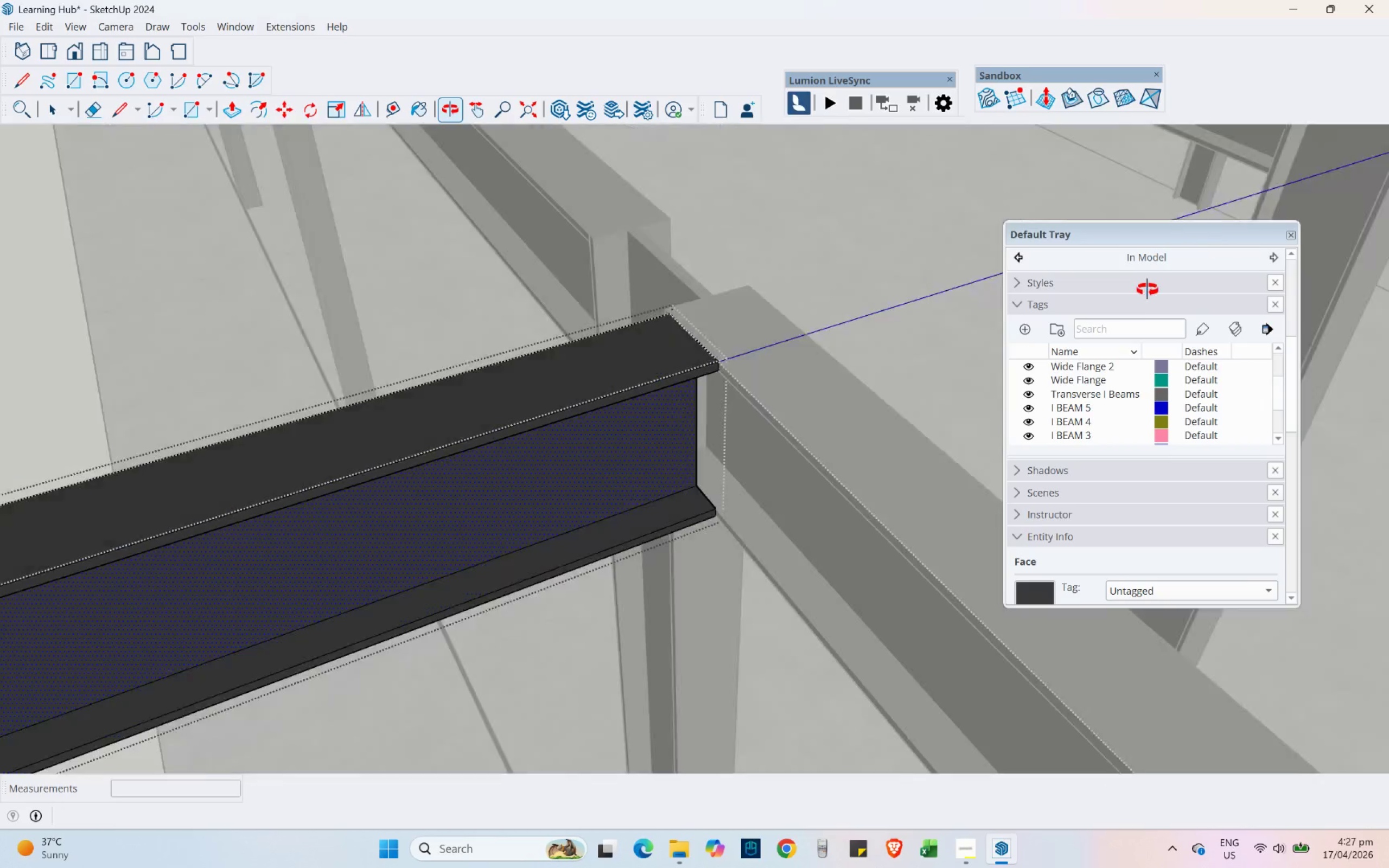 
scroll: coordinate [771, 503], scroll_direction: down, amount: 25.0
 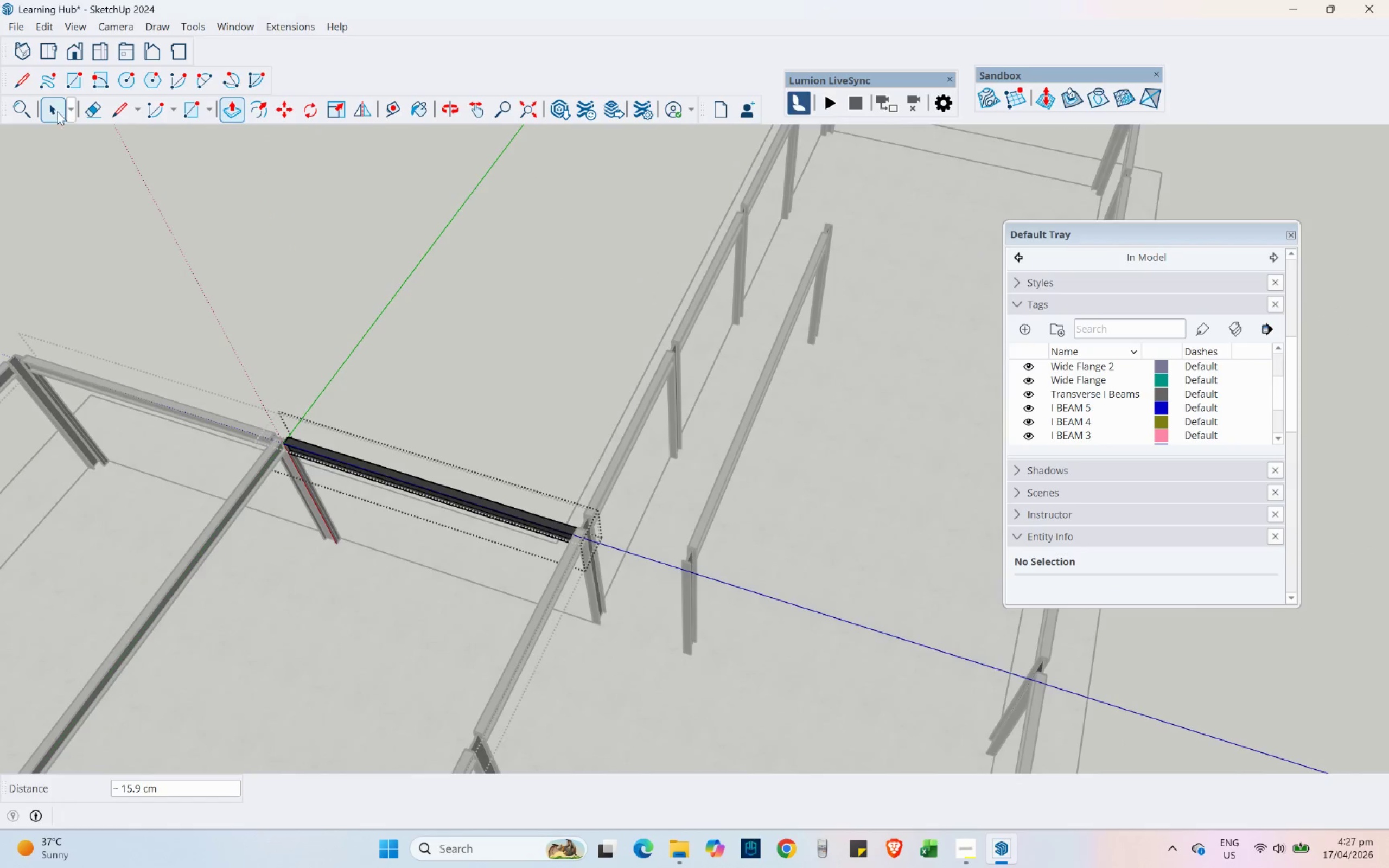 
double_click([261, 325])
 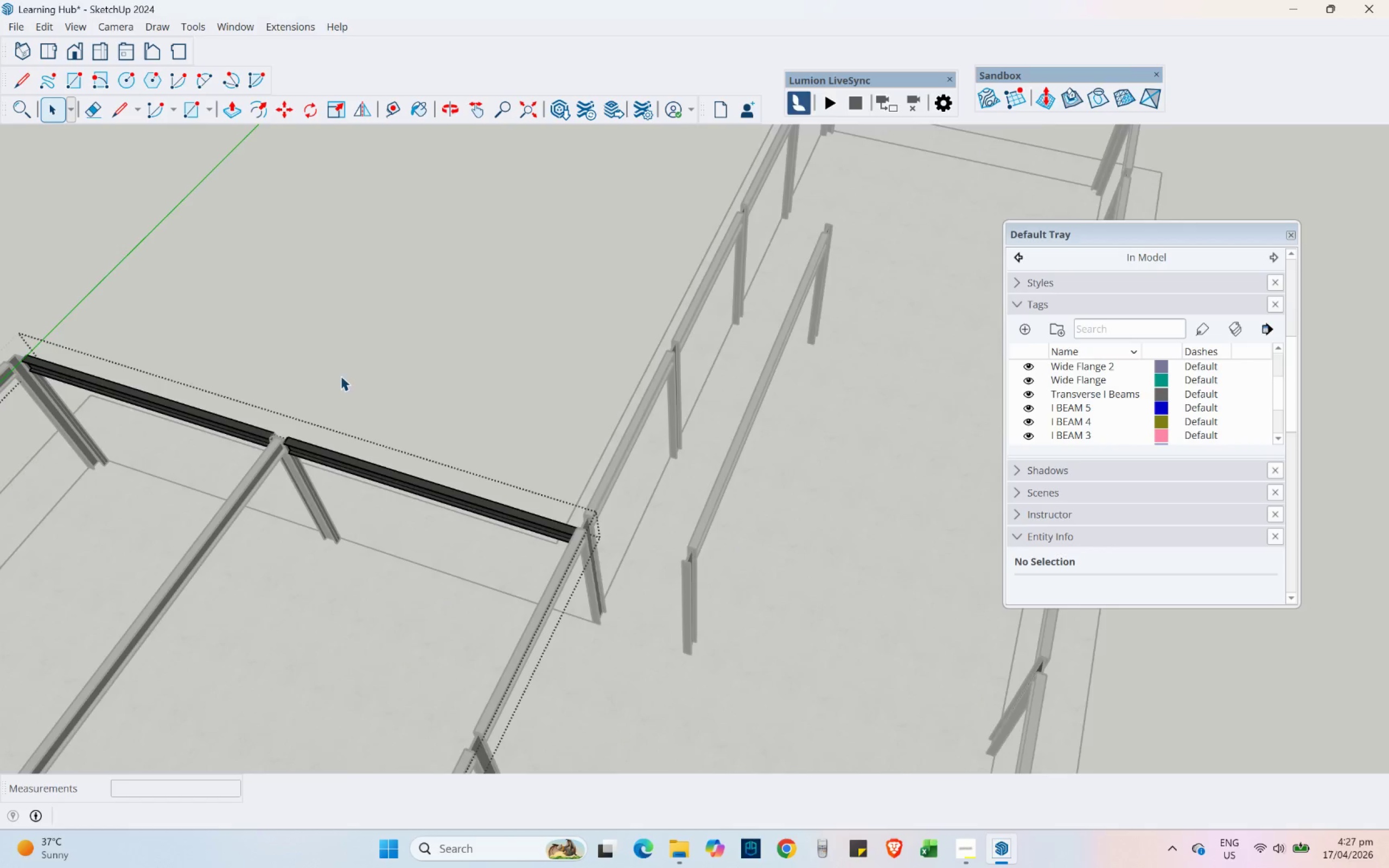 
scroll: coordinate [152, 551], scroll_direction: down, amount: 7.0
 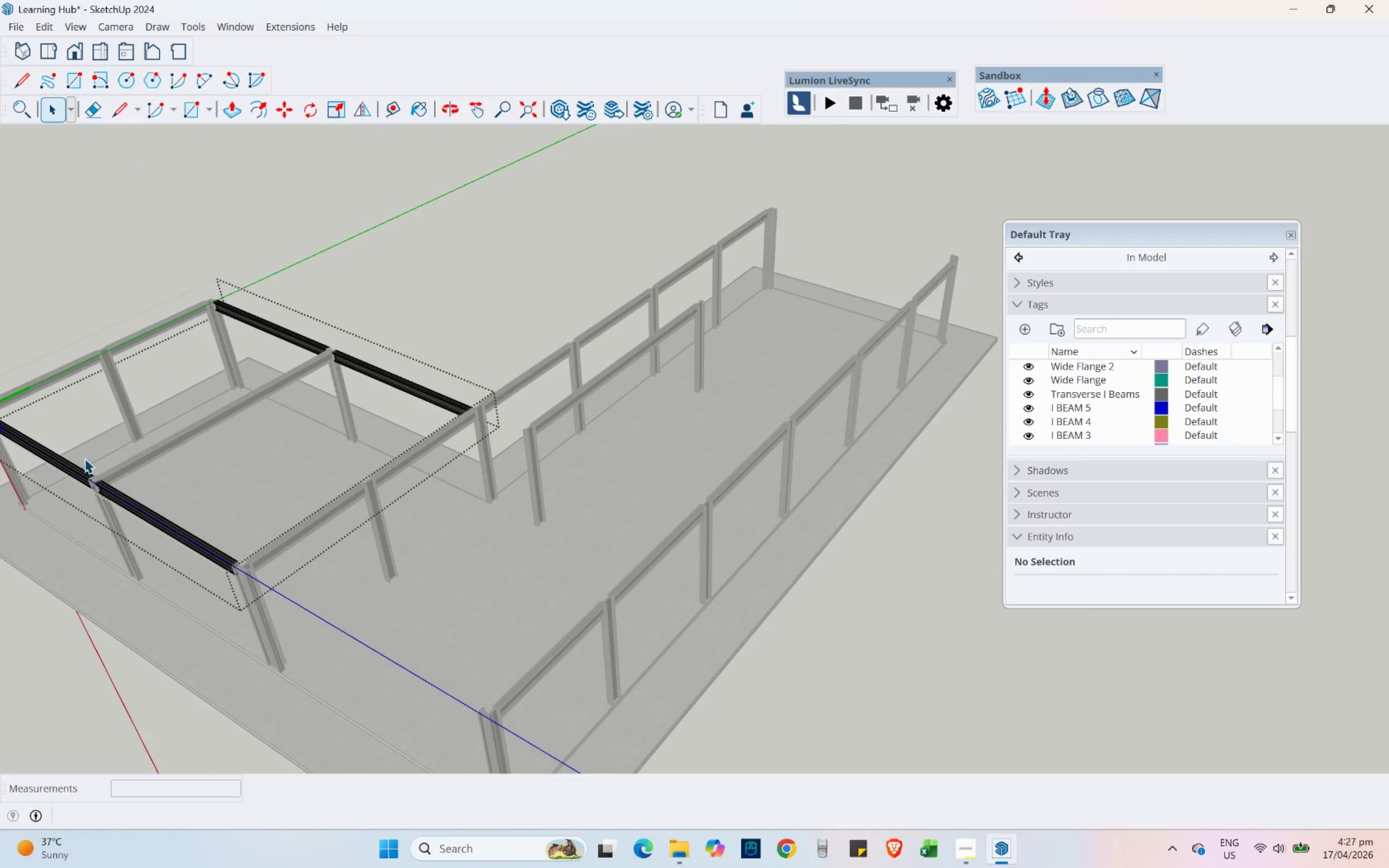 
left_click([72, 473])
 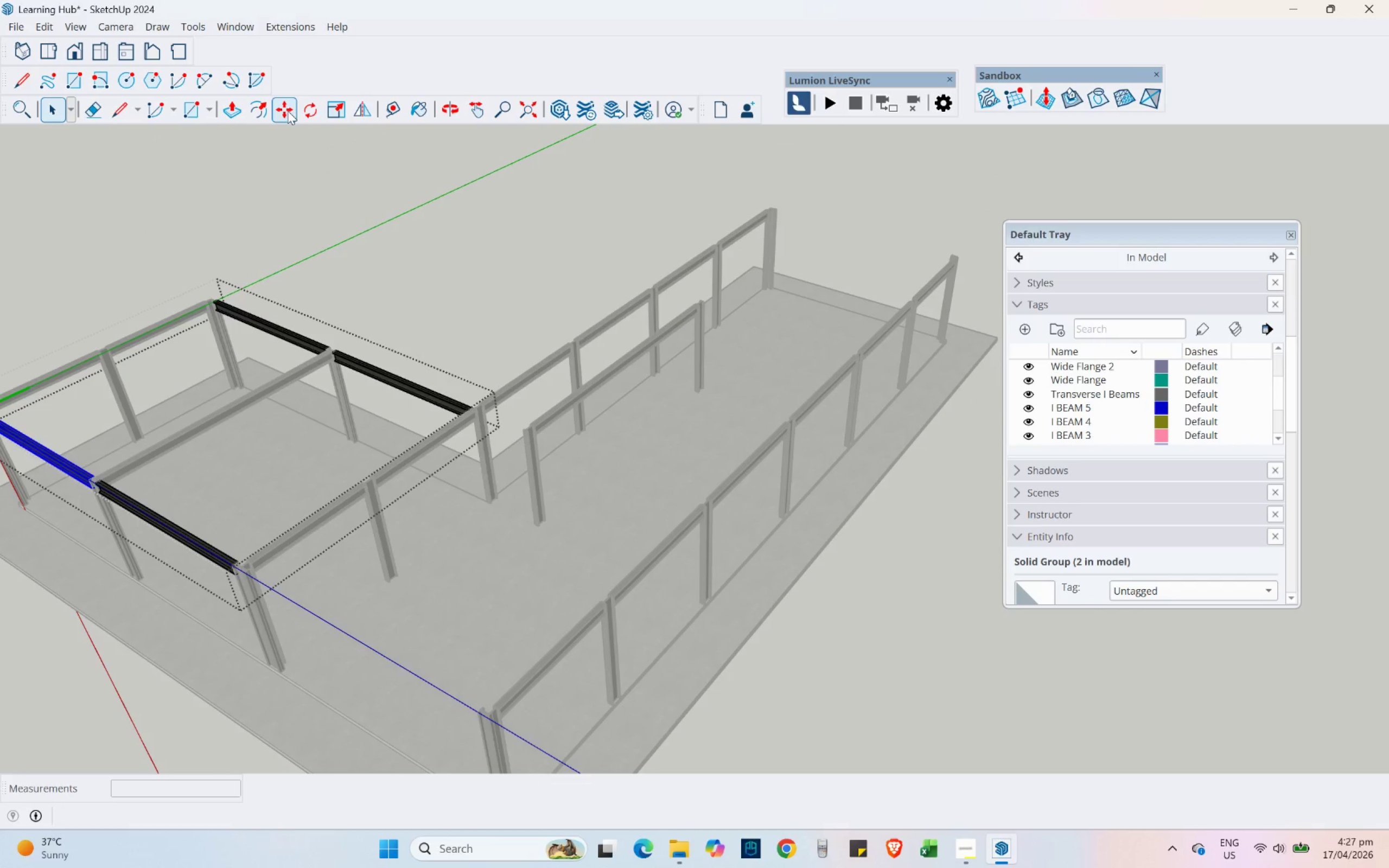 
left_click([286, 108])
 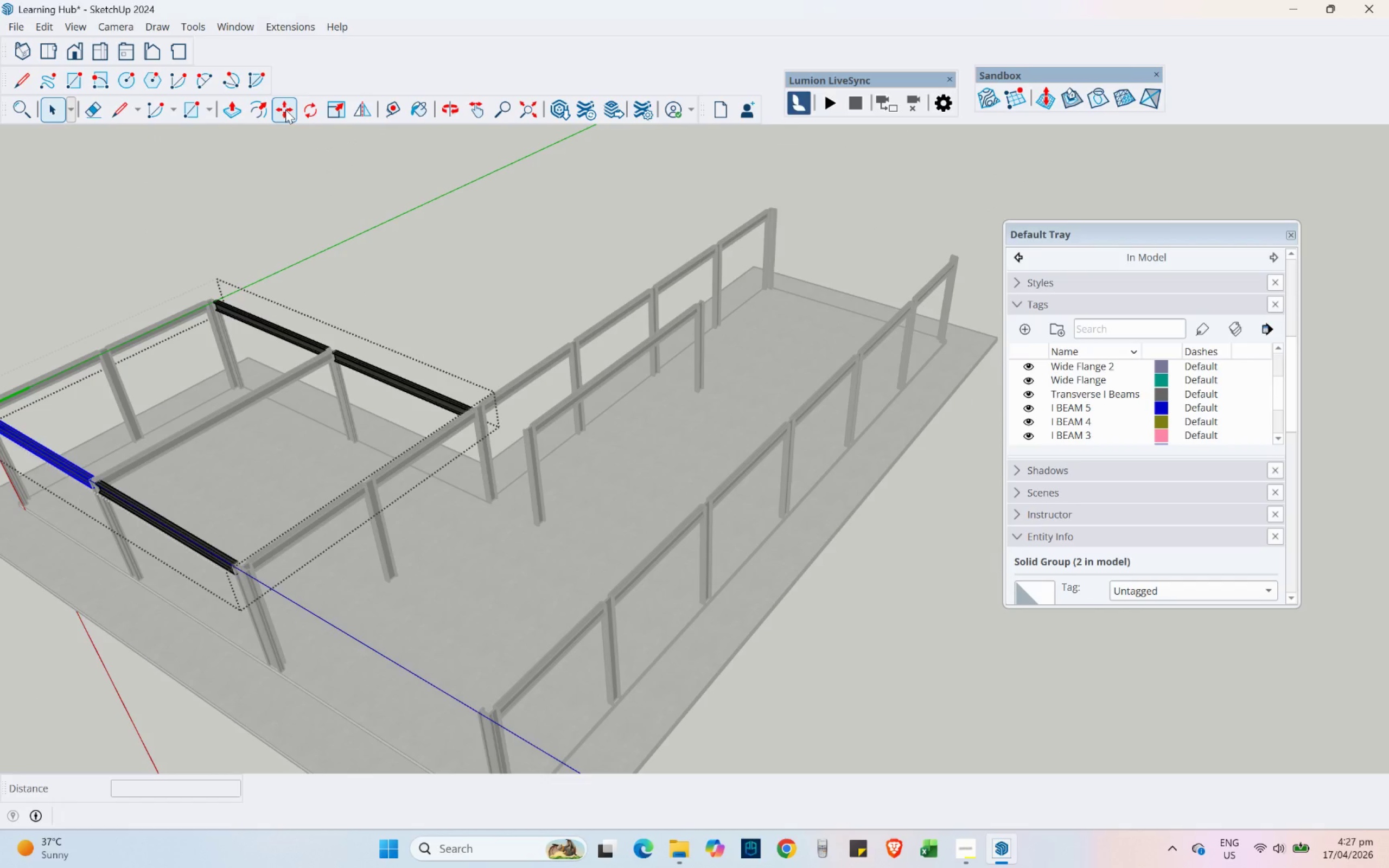 
key(Control+ControlLeft)
 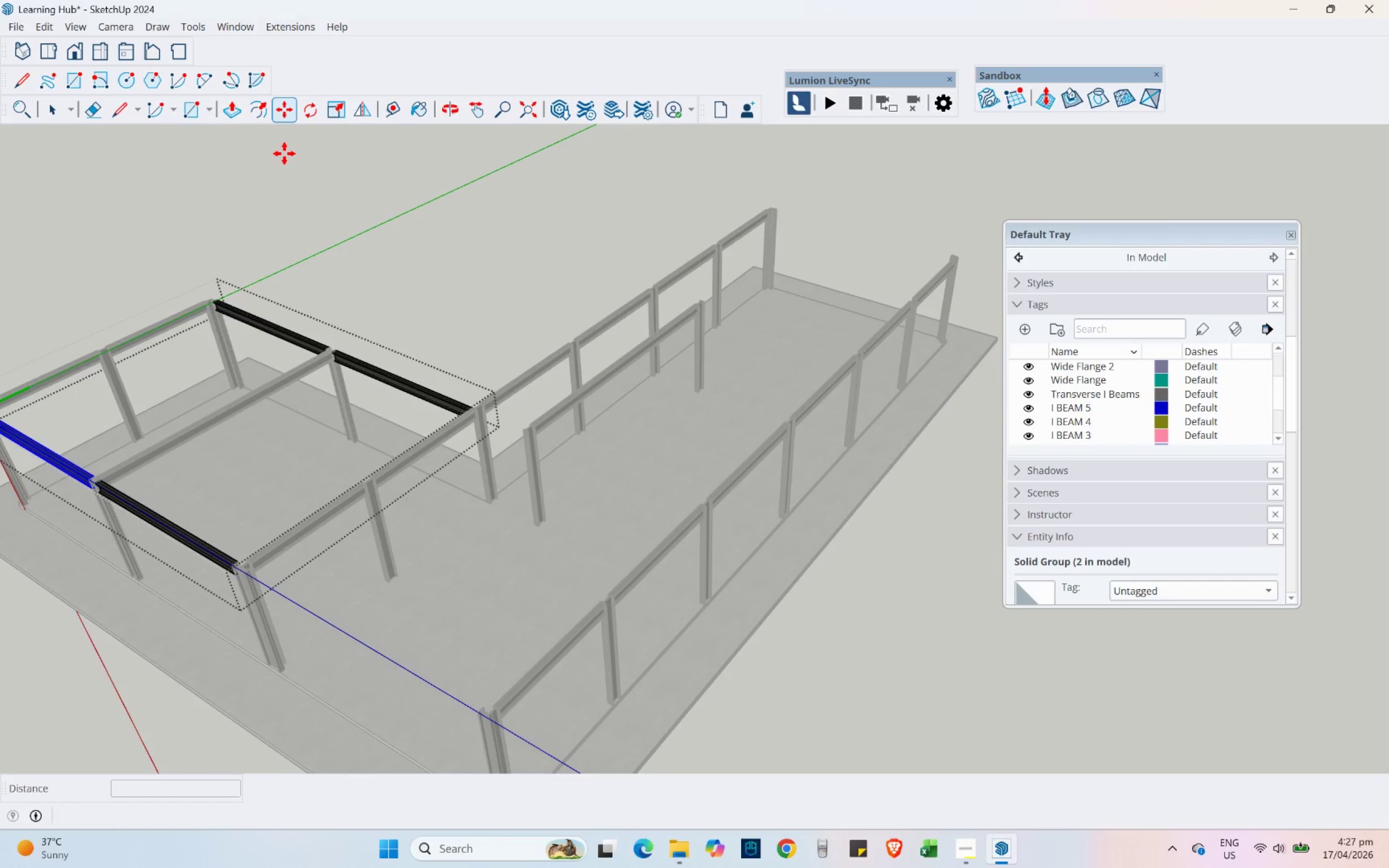 
hold_key(key=ShiftLeft, duration=0.44)
 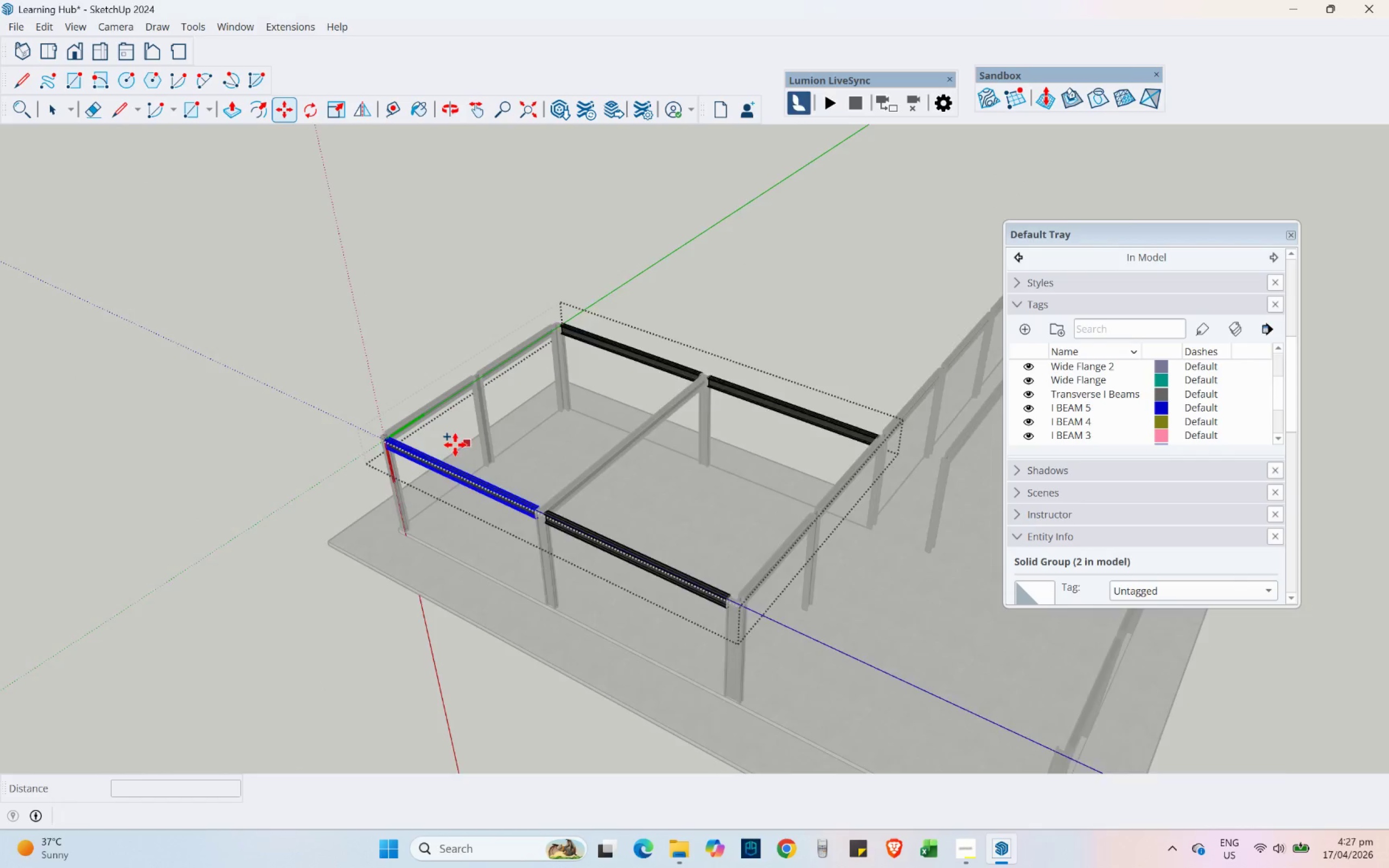 
scroll: coordinate [361, 483], scroll_direction: up, amount: 34.0
 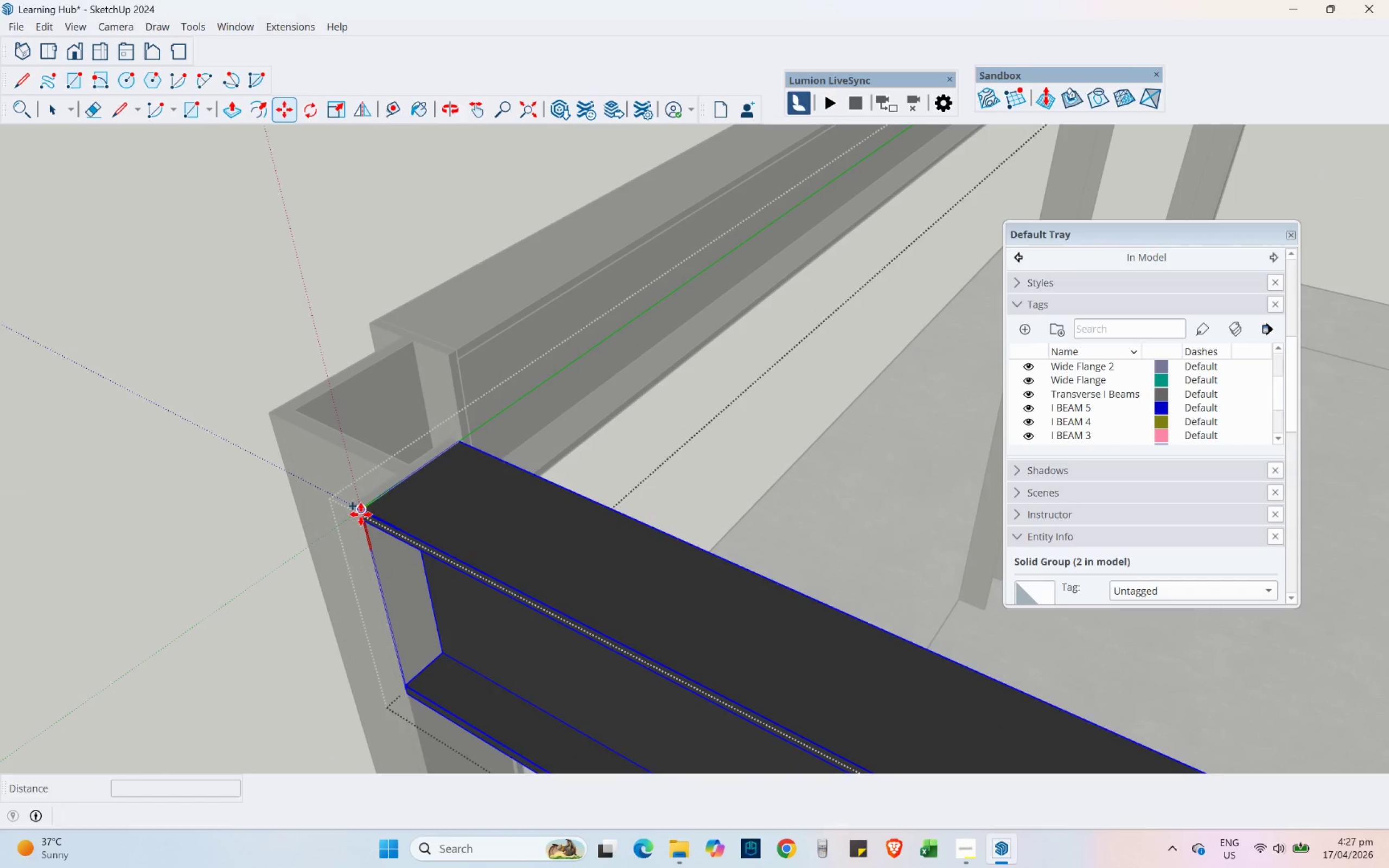 
left_click([361, 514])
 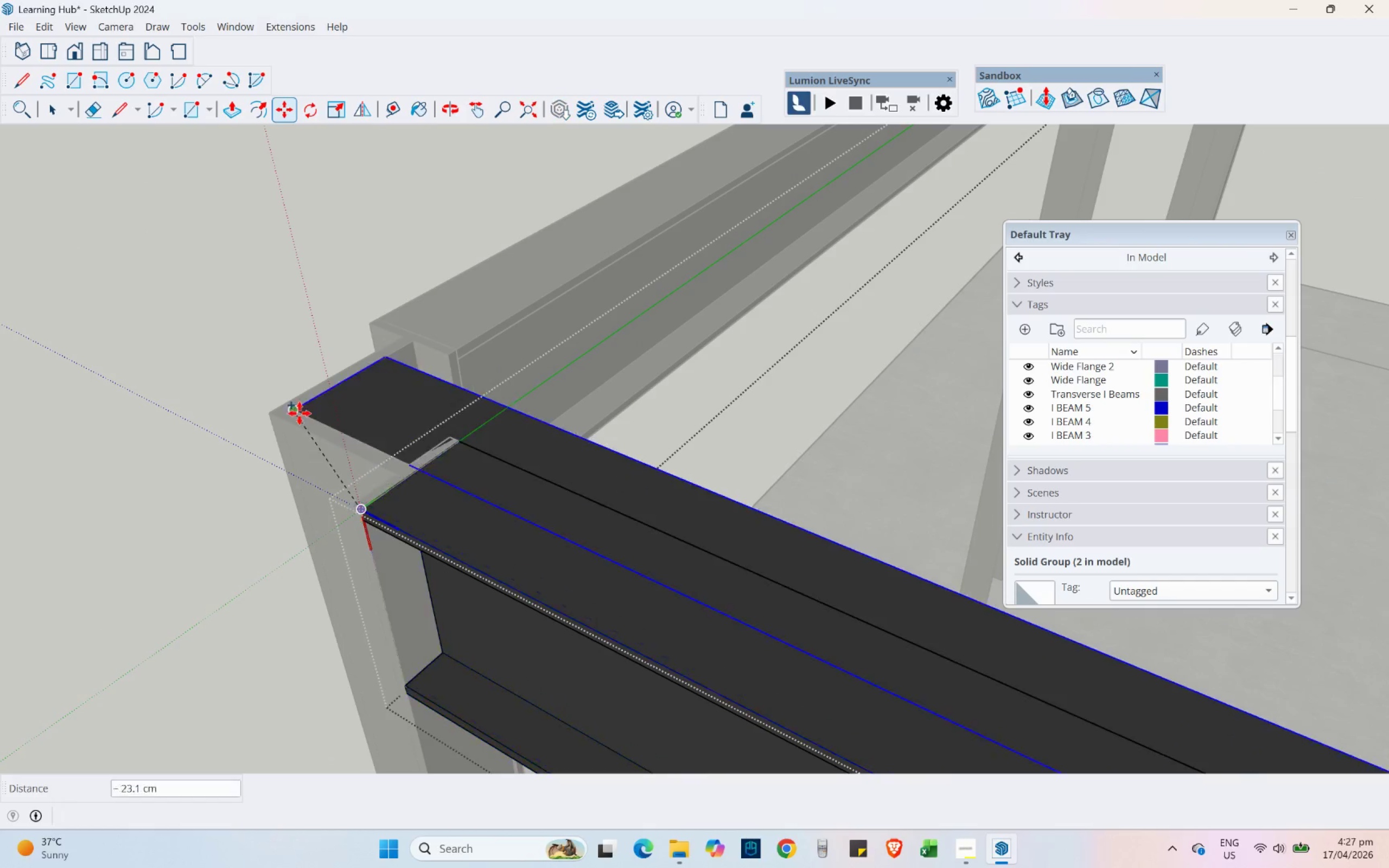 
scroll: coordinate [508, 532], scroll_direction: down, amount: 25.0
 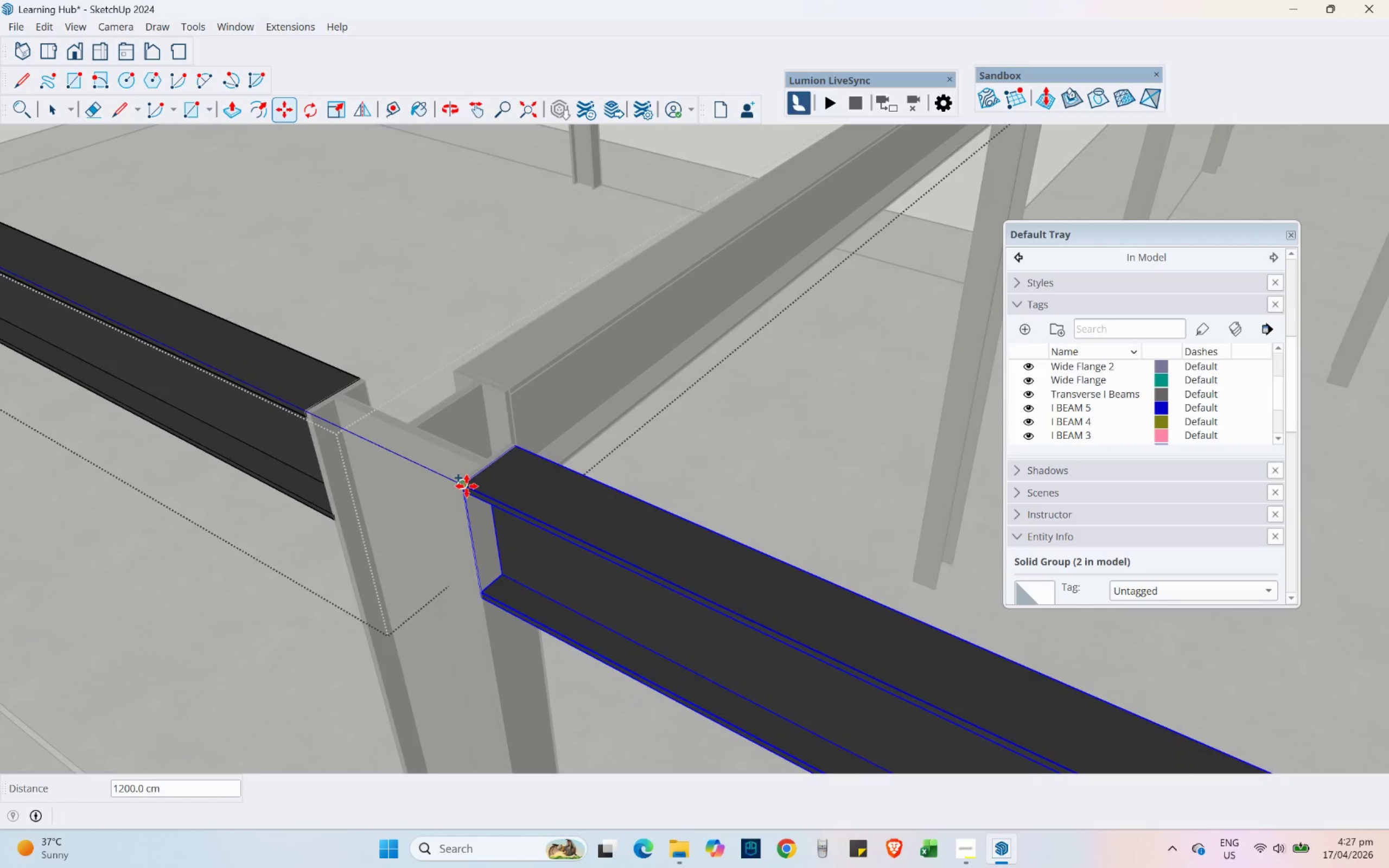 
left_click([467, 486])
 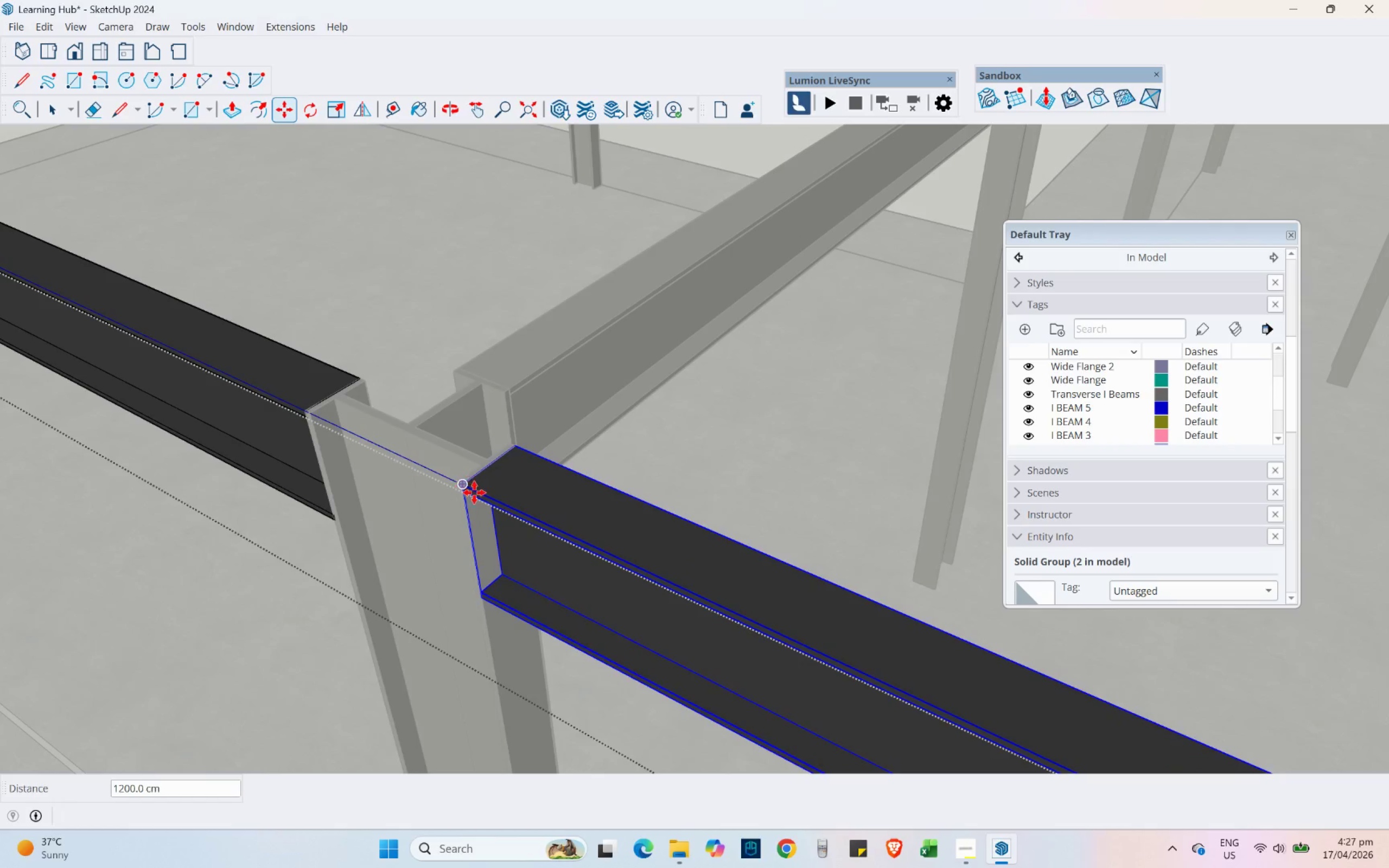 
key(Control+ControlLeft)
 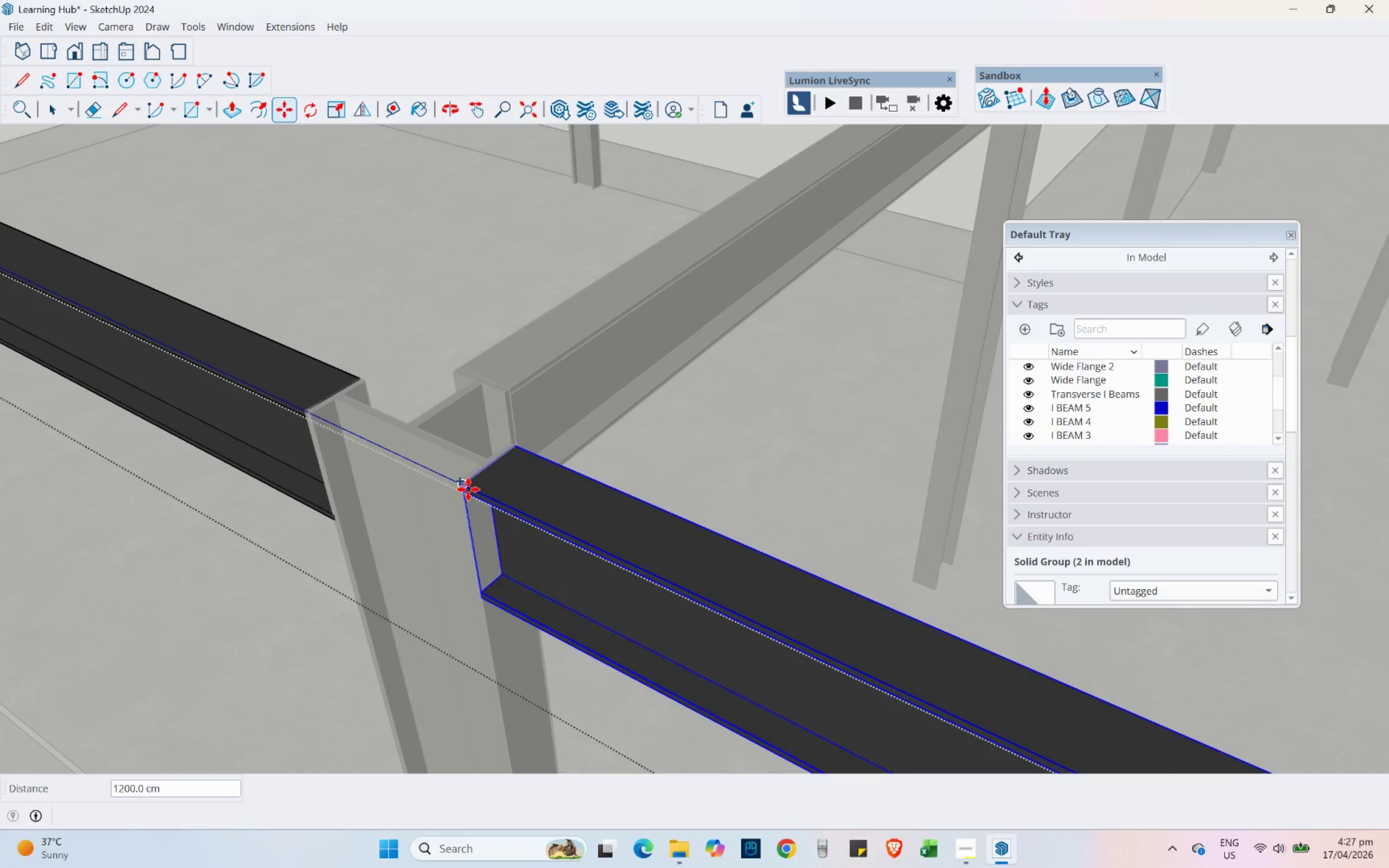 
left_click([468, 489])
 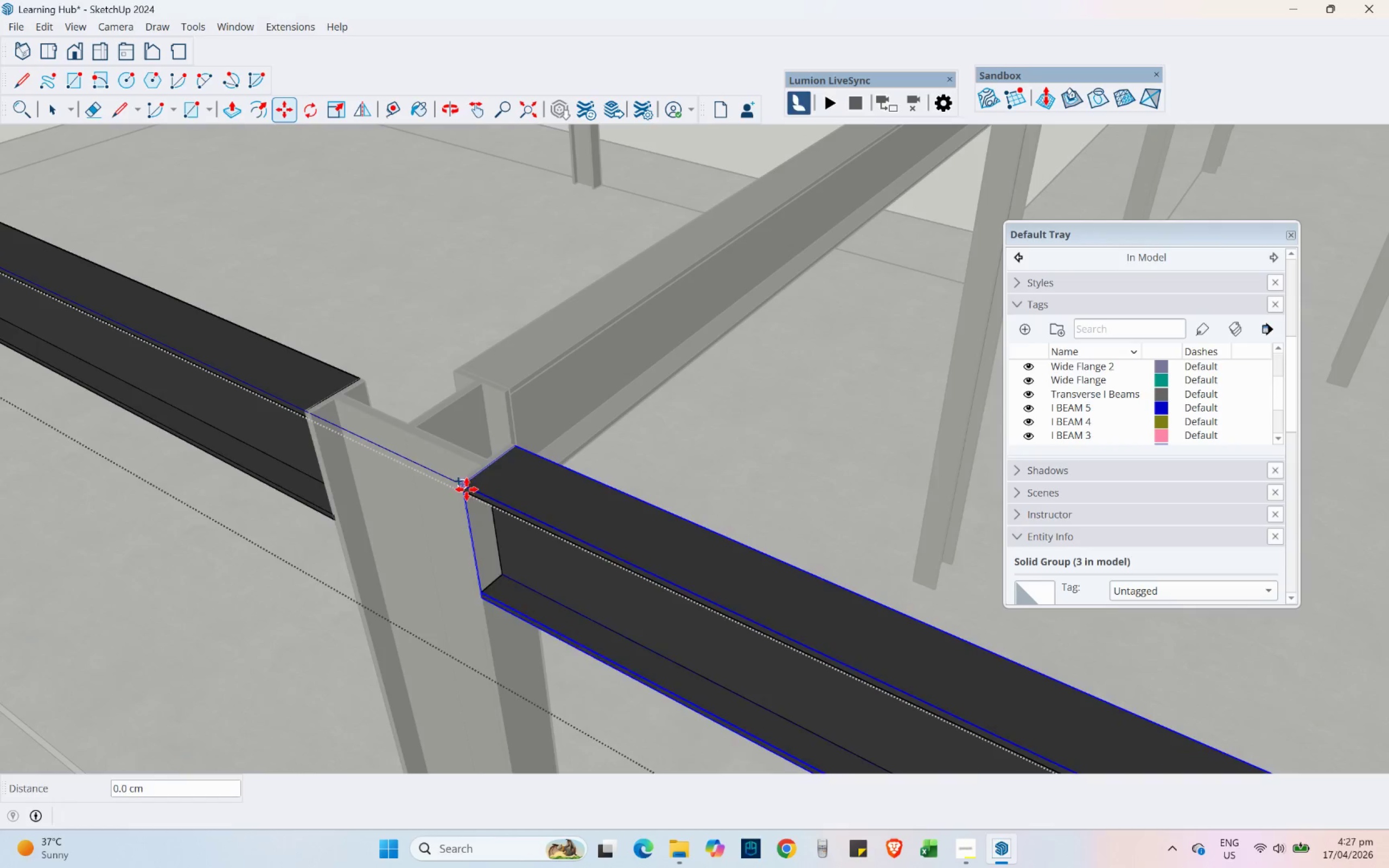 
scroll: coordinate [336, 561], scroll_direction: down, amount: 27.0
 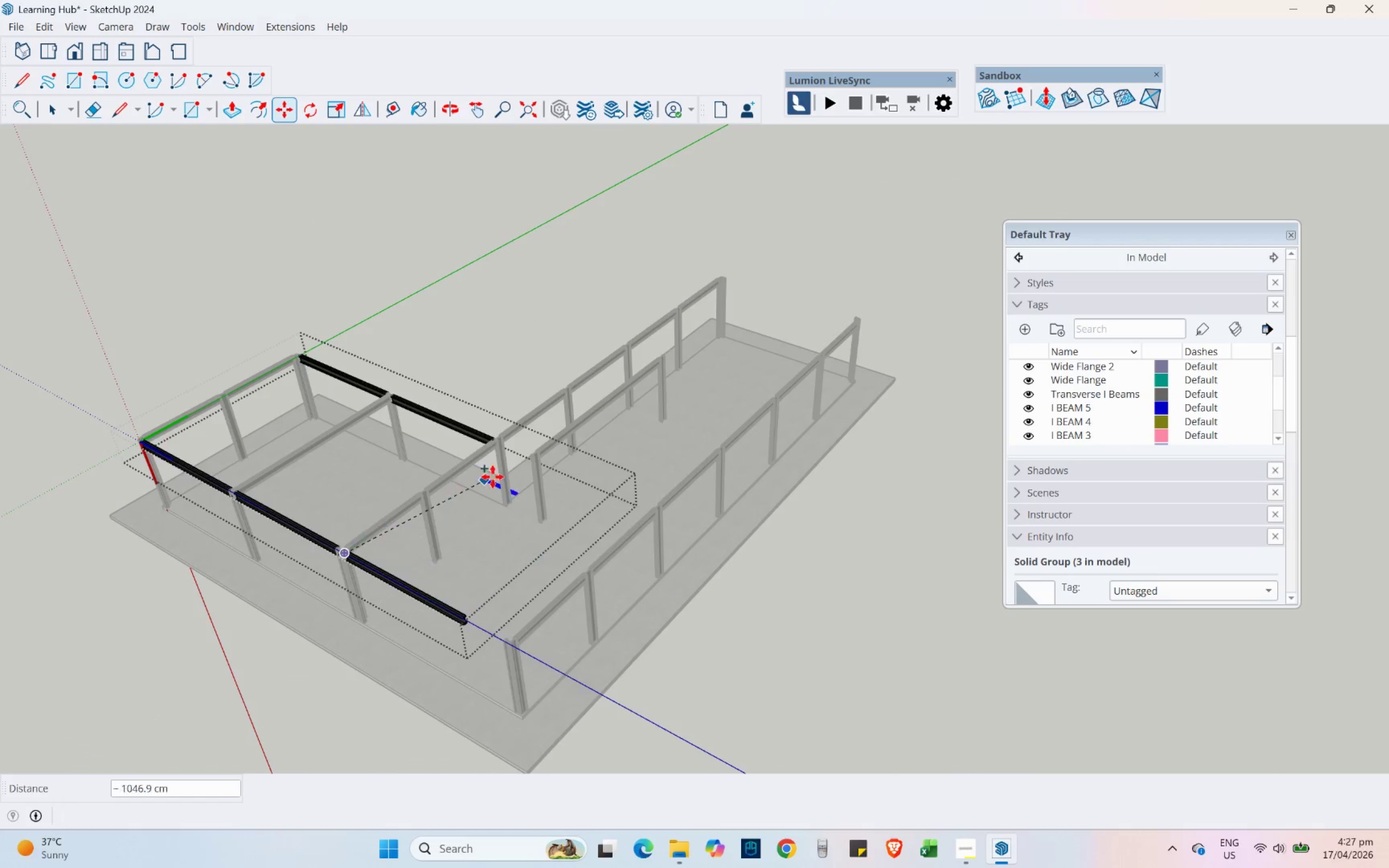 
scroll: coordinate [551, 465], scroll_direction: up, amount: 9.0
 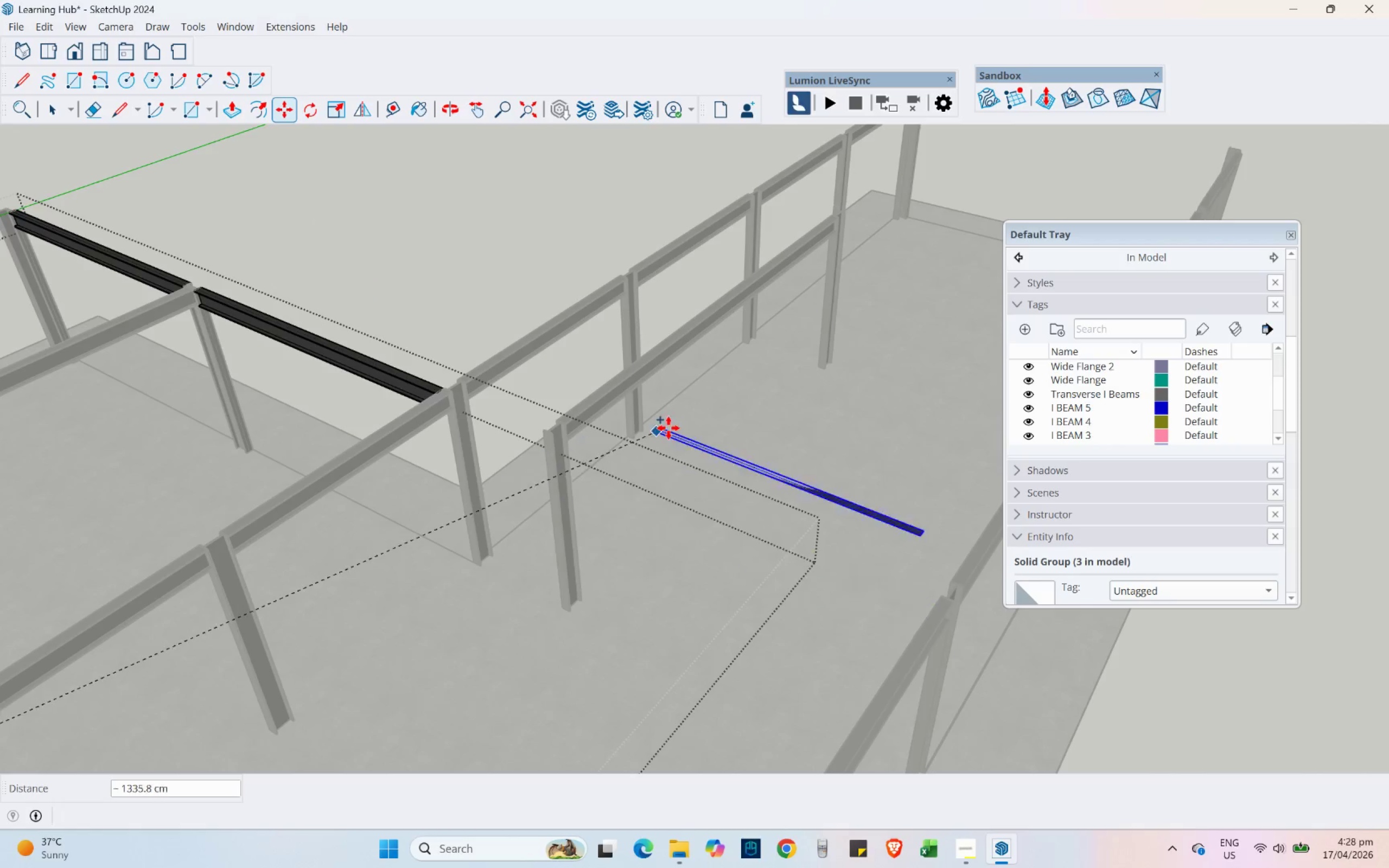 
hold_key(key=ShiftLeft, duration=0.53)
 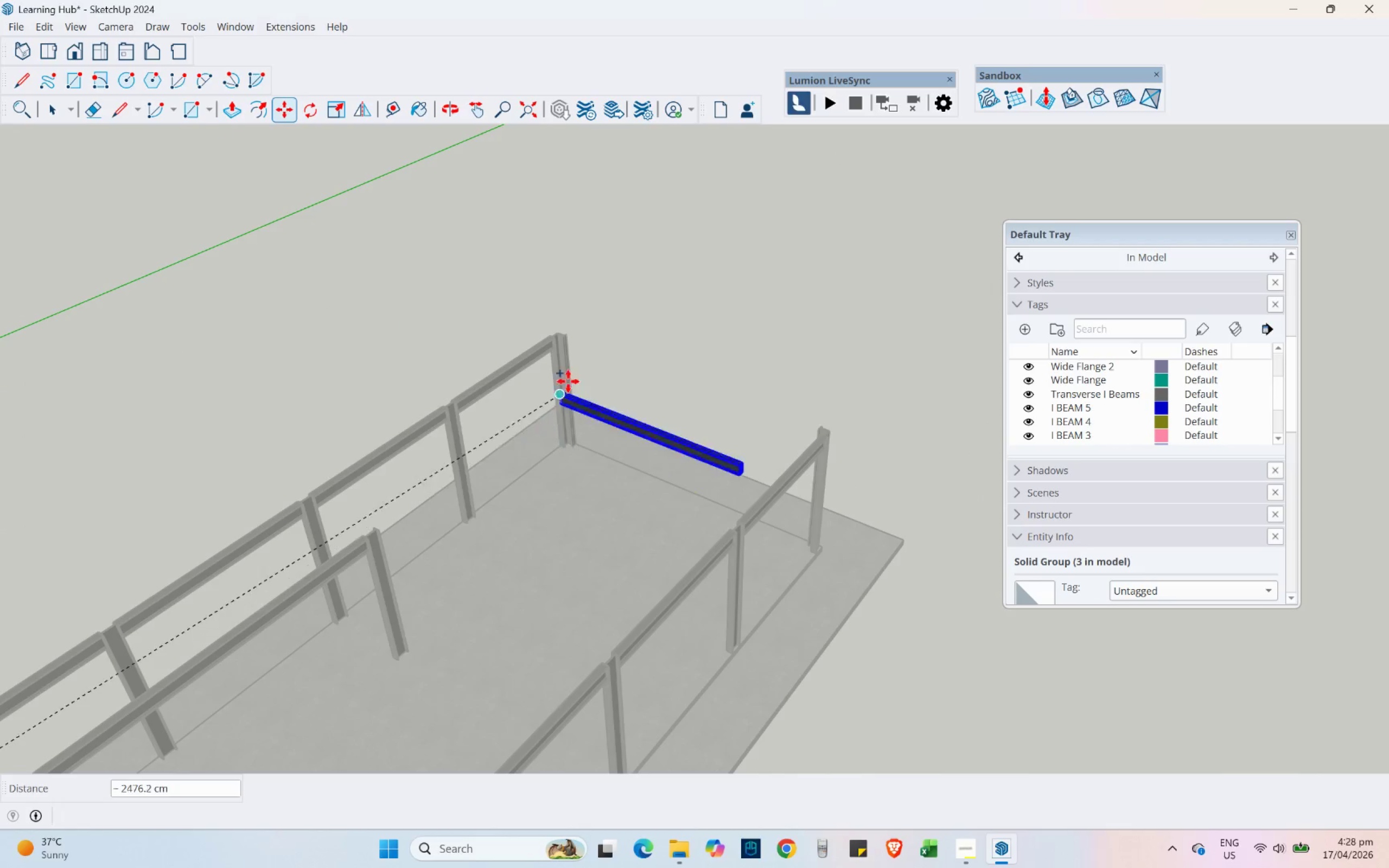 
scroll: coordinate [542, 329], scroll_direction: up, amount: 35.0
 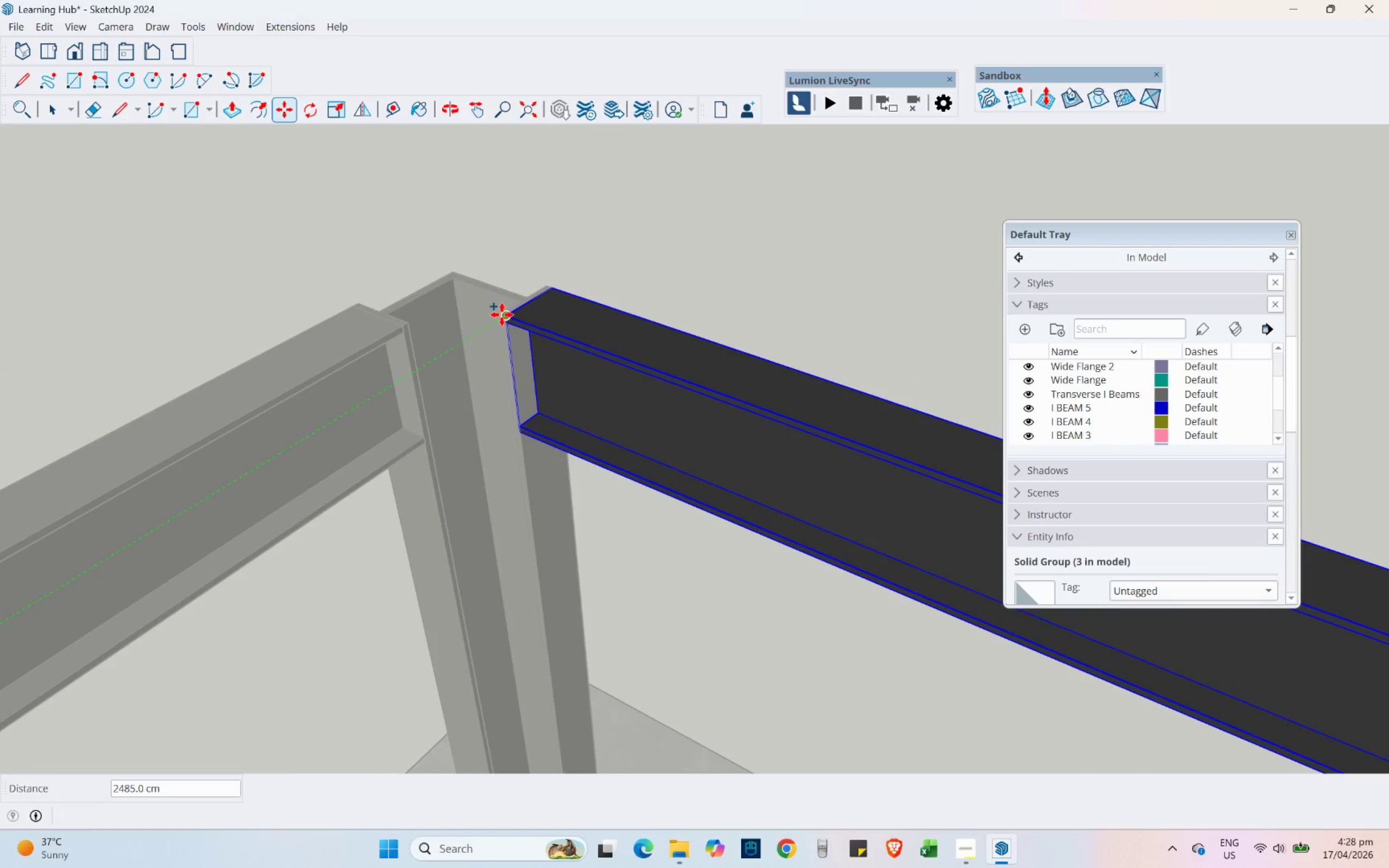 
left_click([502, 315])
 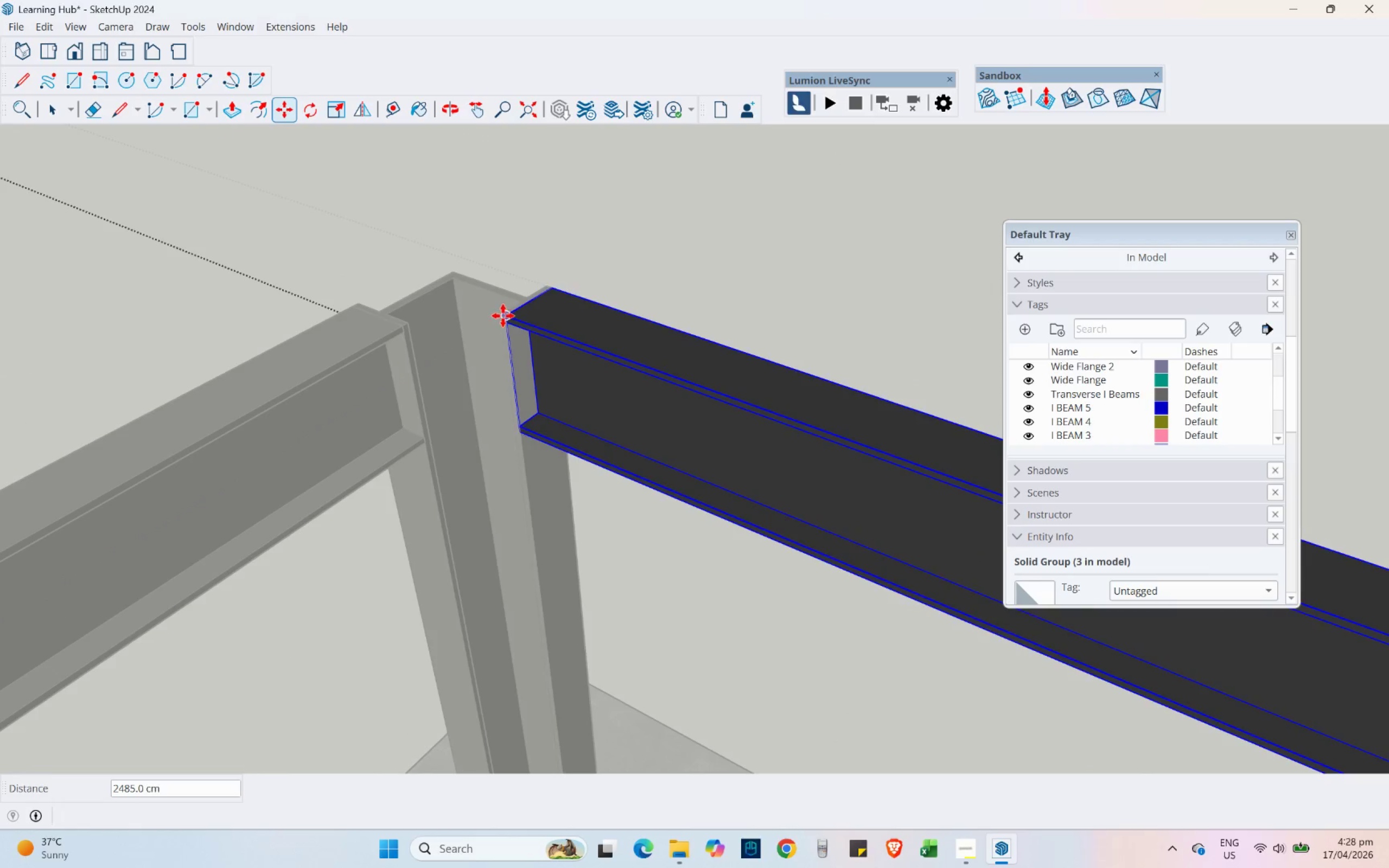 
hold_key(key=ShiftLeft, duration=0.62)
 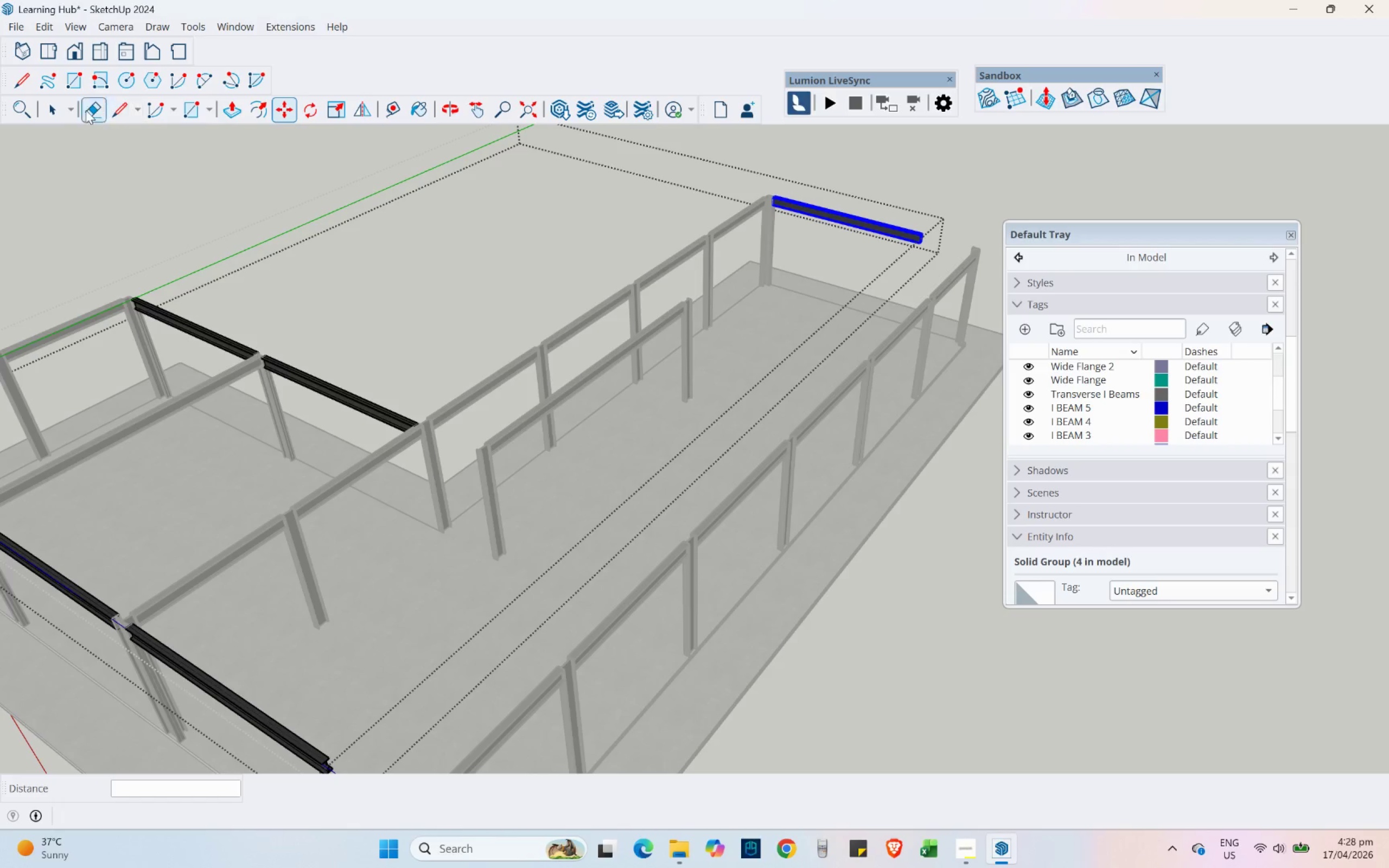 
scroll: coordinate [523, 335], scroll_direction: down, amount: 30.0
 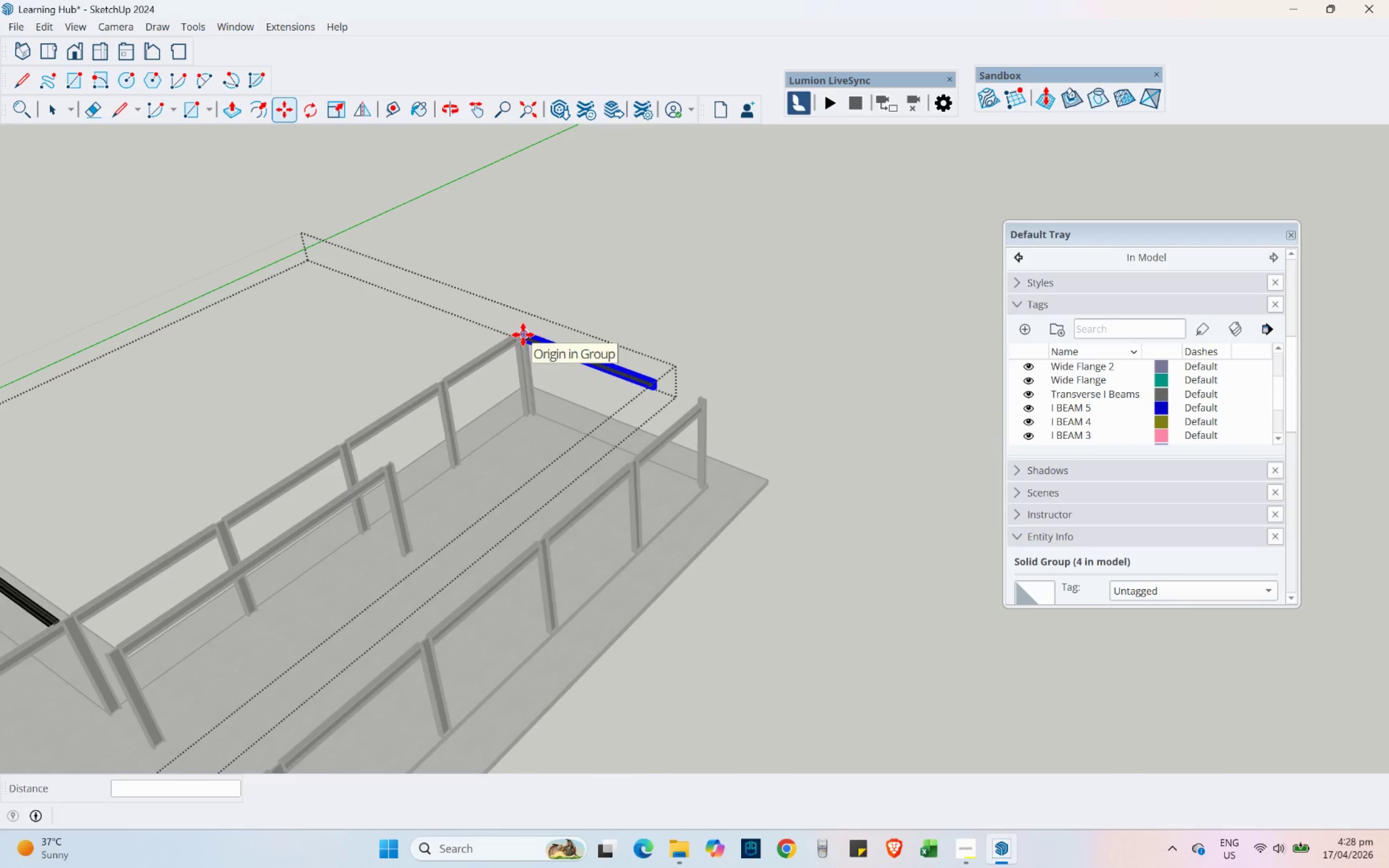 
left_click([62, 107])
 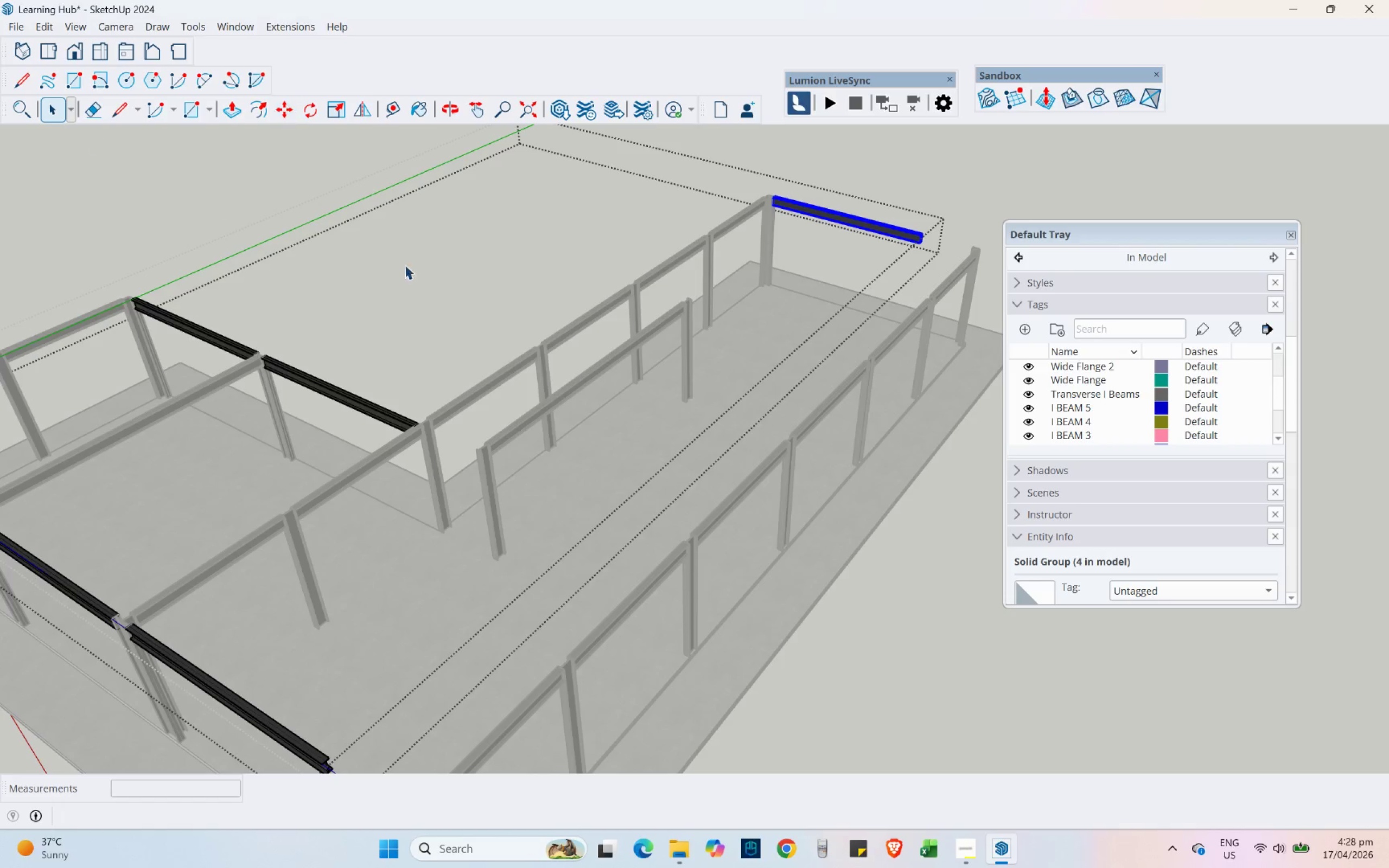 
scroll: coordinate [430, 272], scroll_direction: down, amount: 2.0
 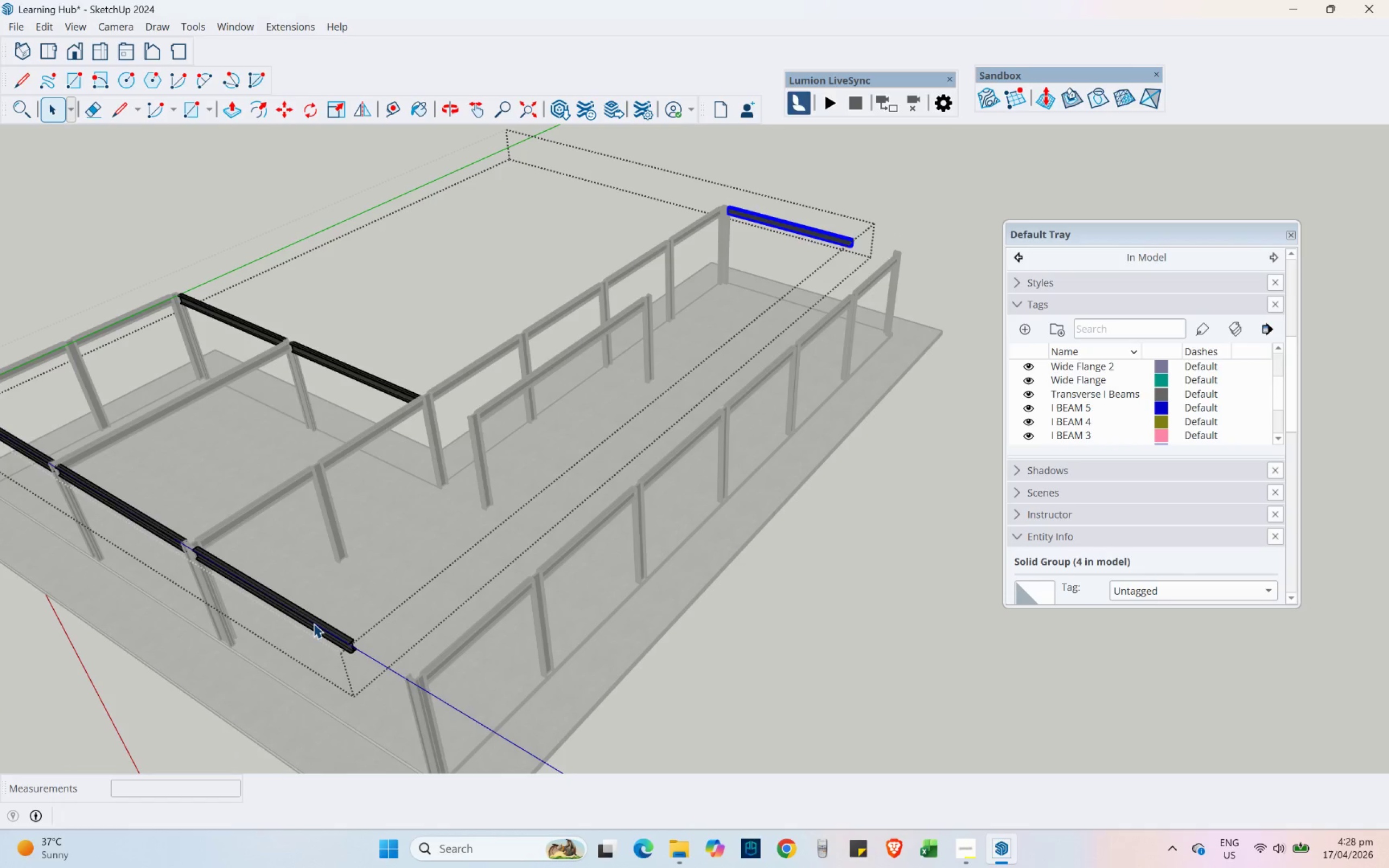 
double_click([314, 623])
 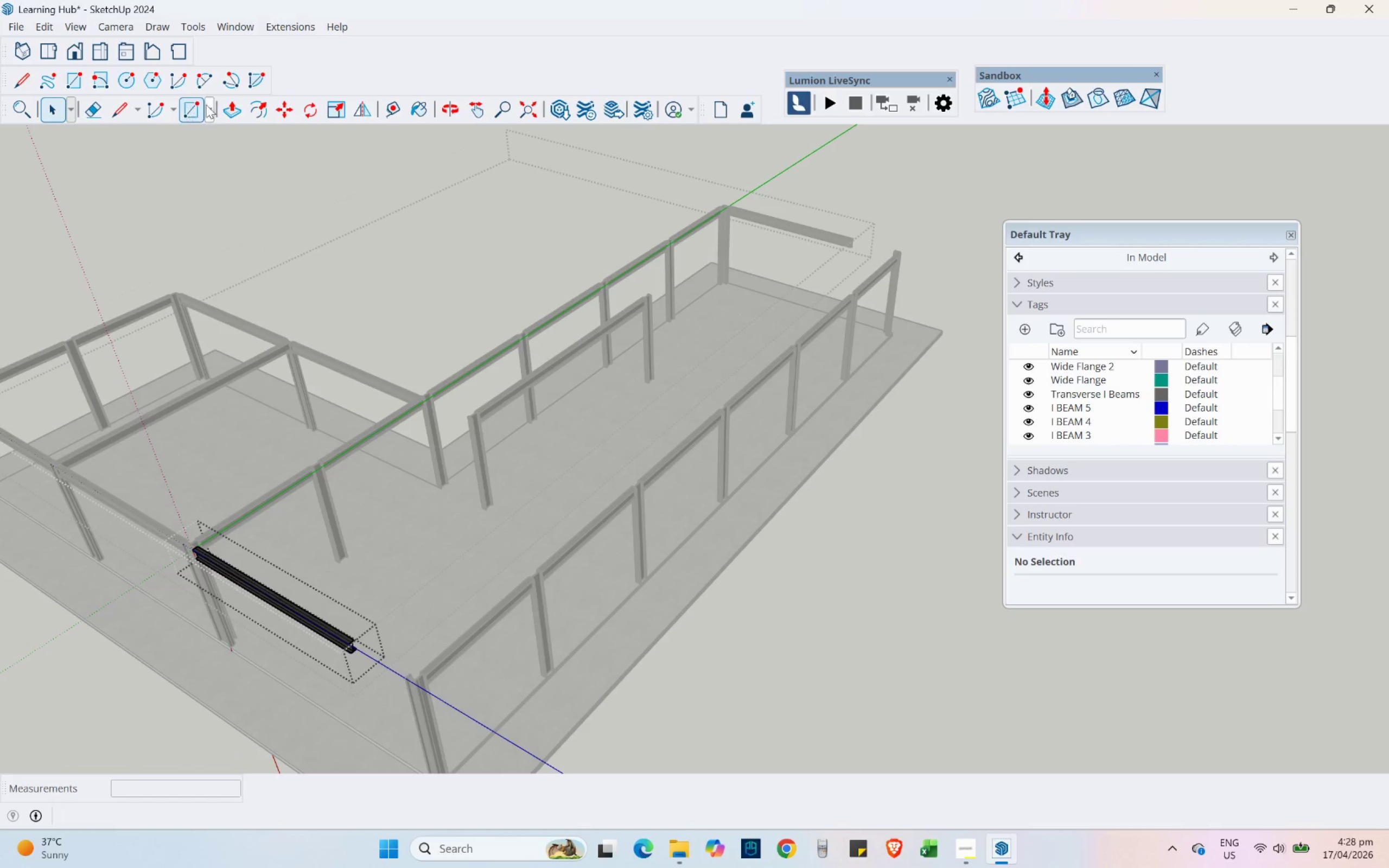 
left_click([227, 107])
 